 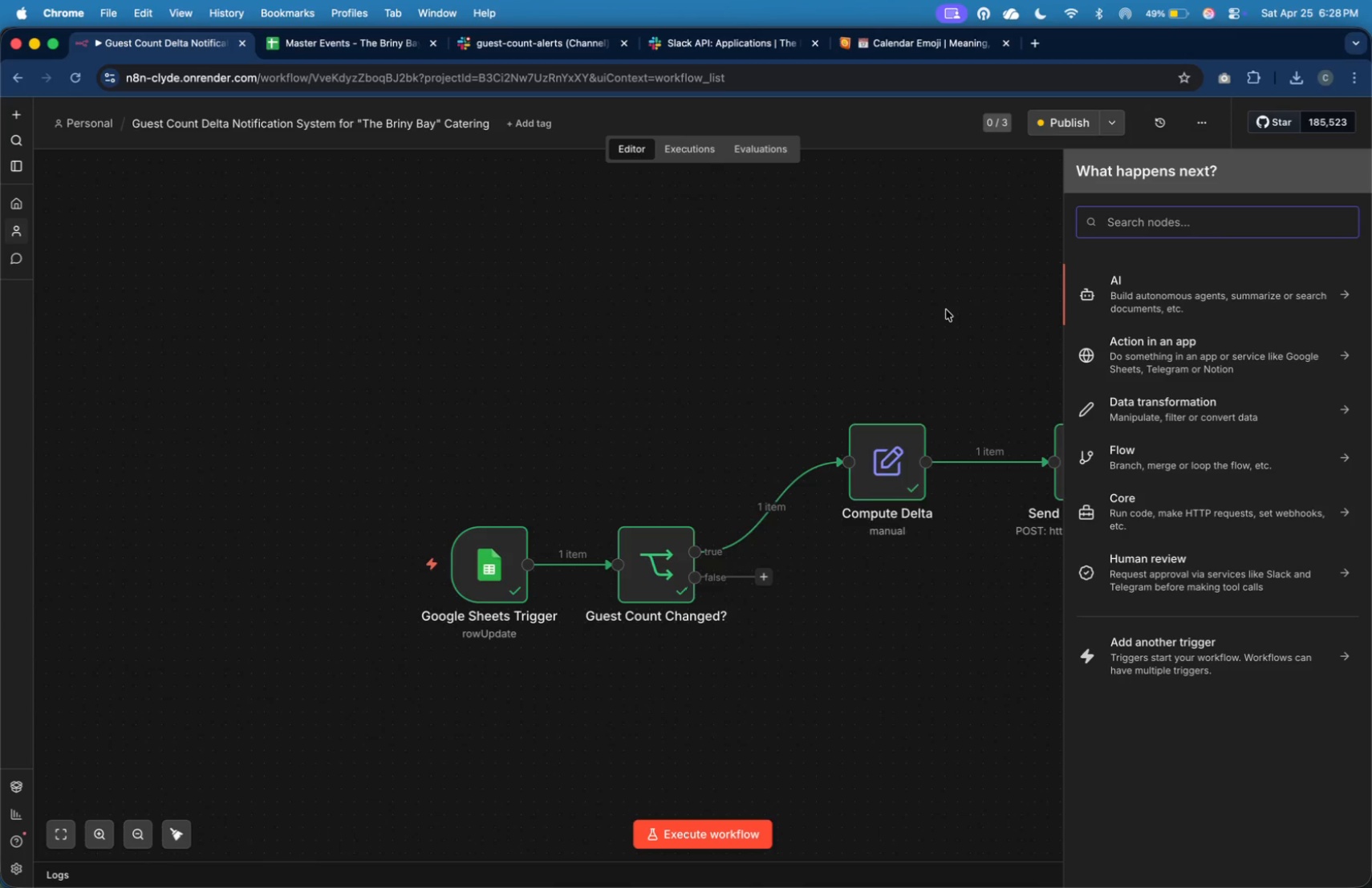 
type(error)
 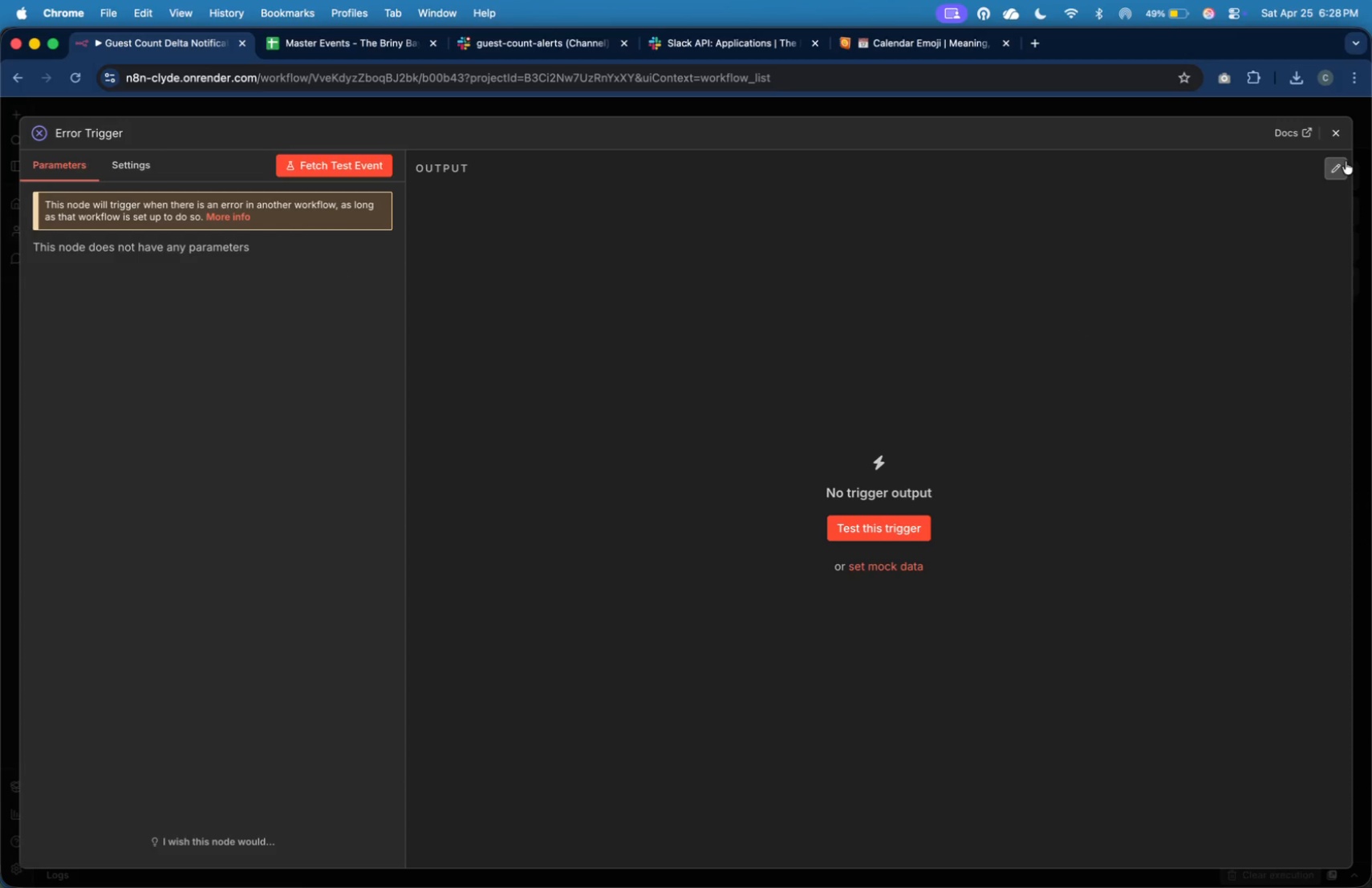 
wait(7.13)
 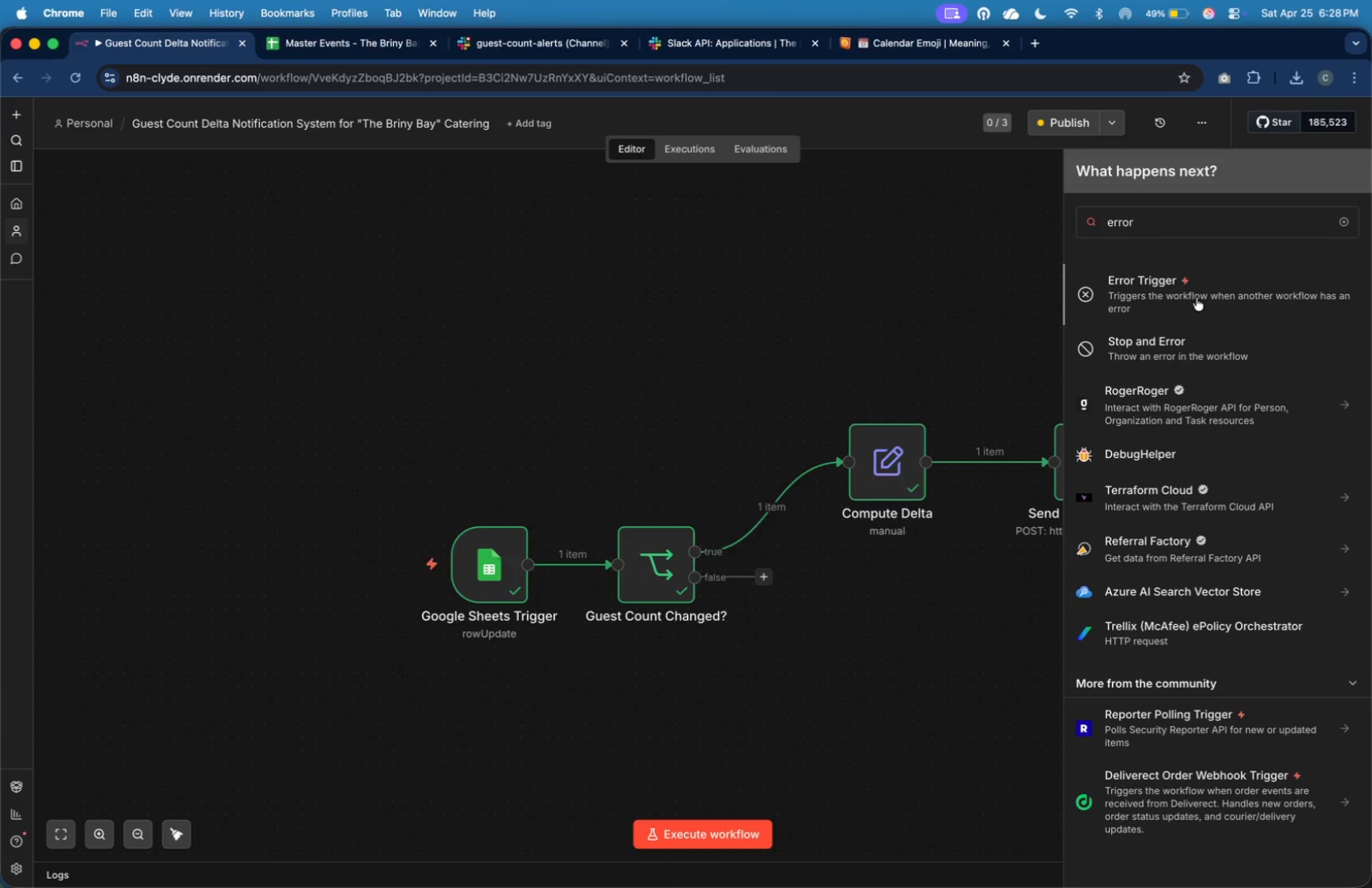 
double_click([492, 566])
 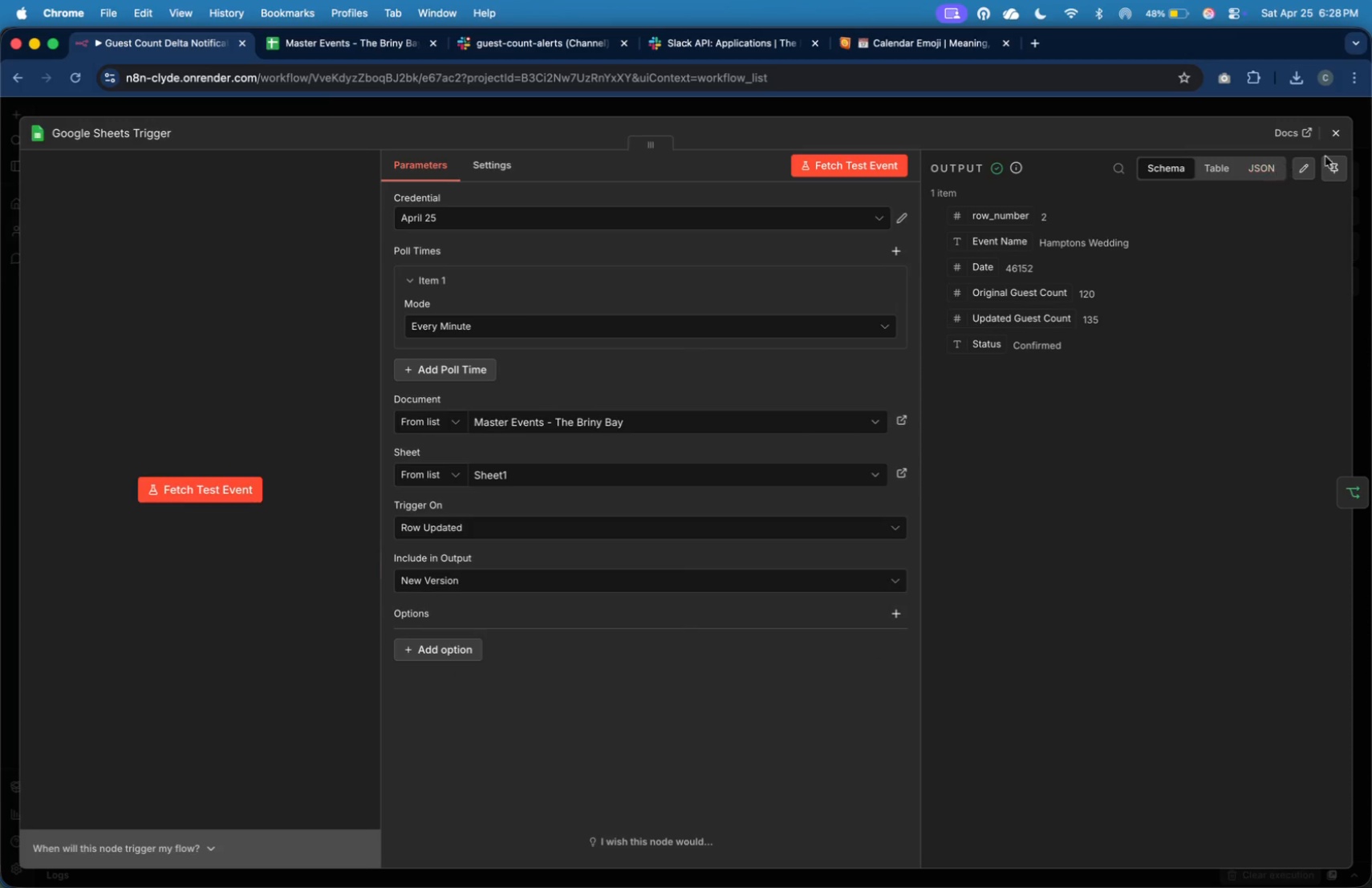 
left_click([1336, 162])
 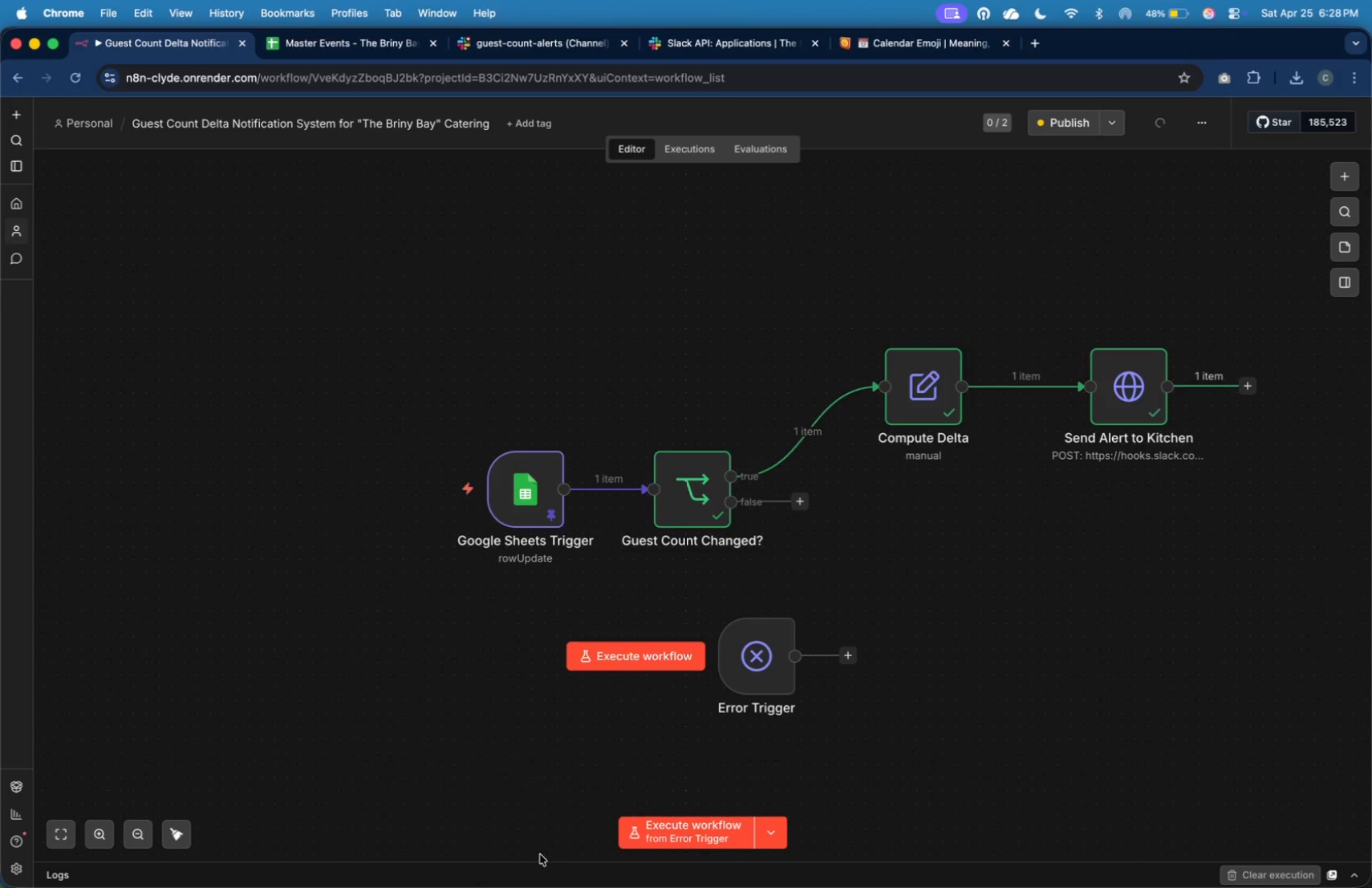 
left_click_drag(start_coordinate=[763, 652], to_coordinate=[525, 686])
 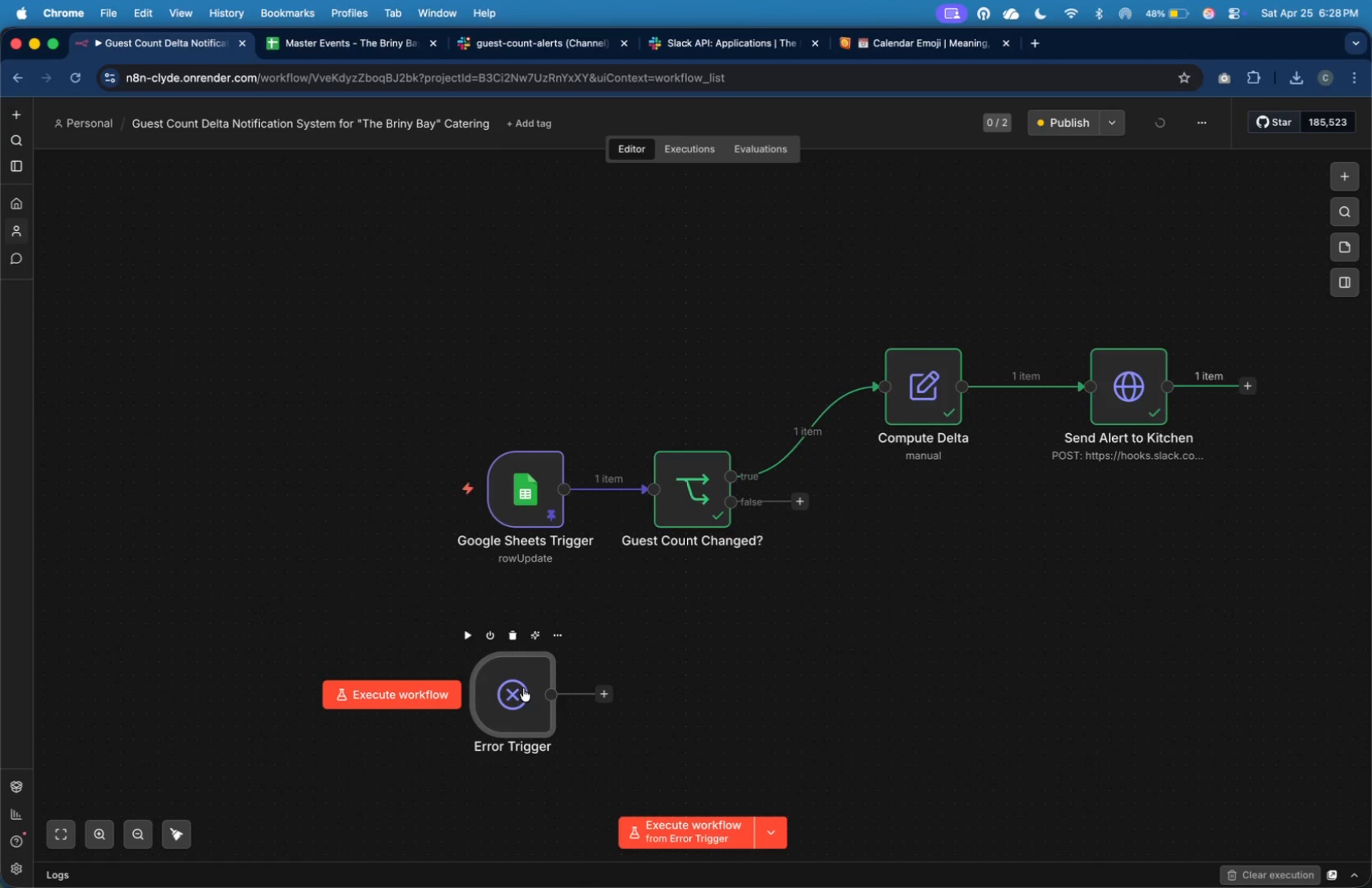 
double_click([523, 688])
 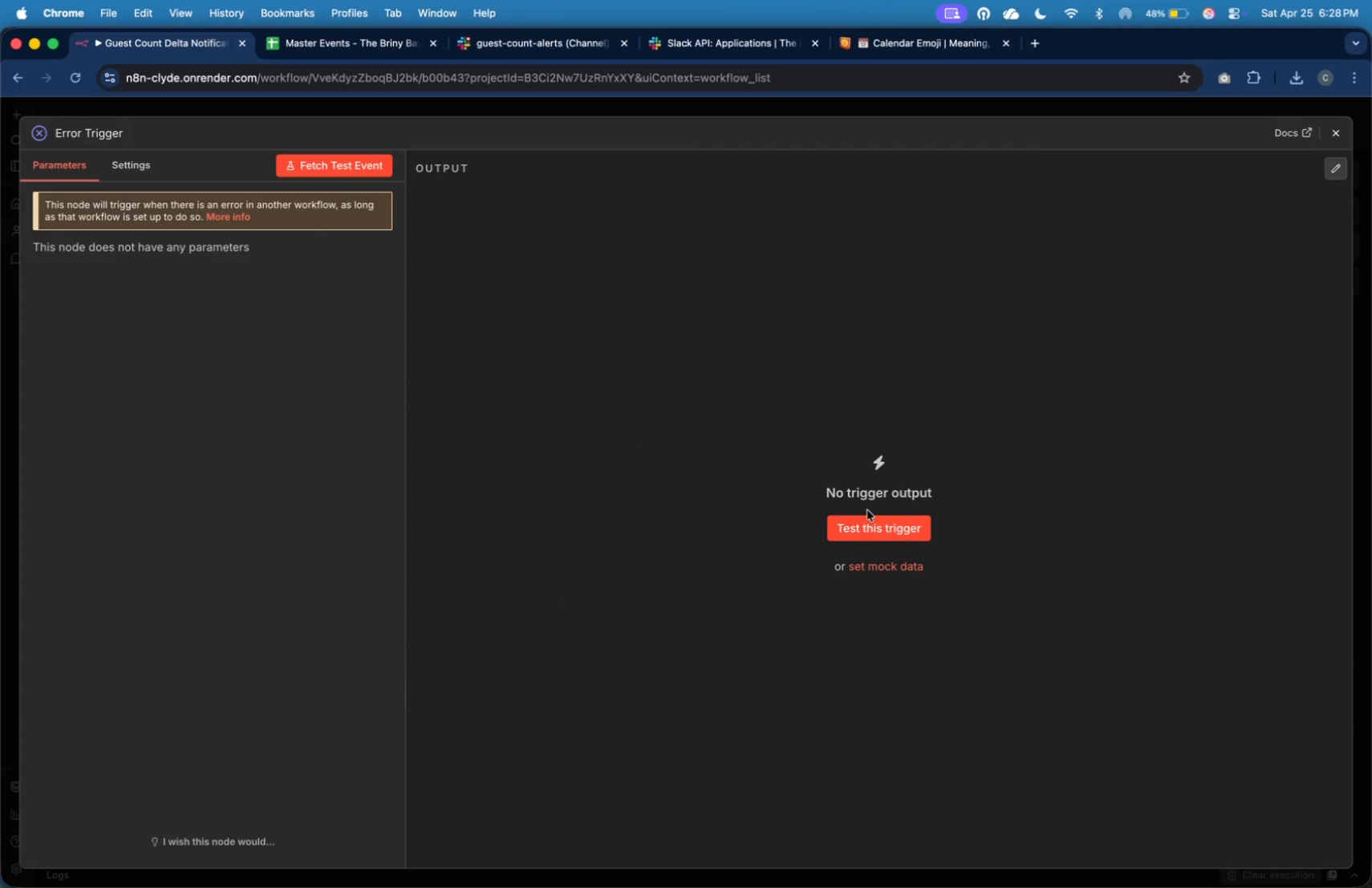 
left_click([887, 529])
 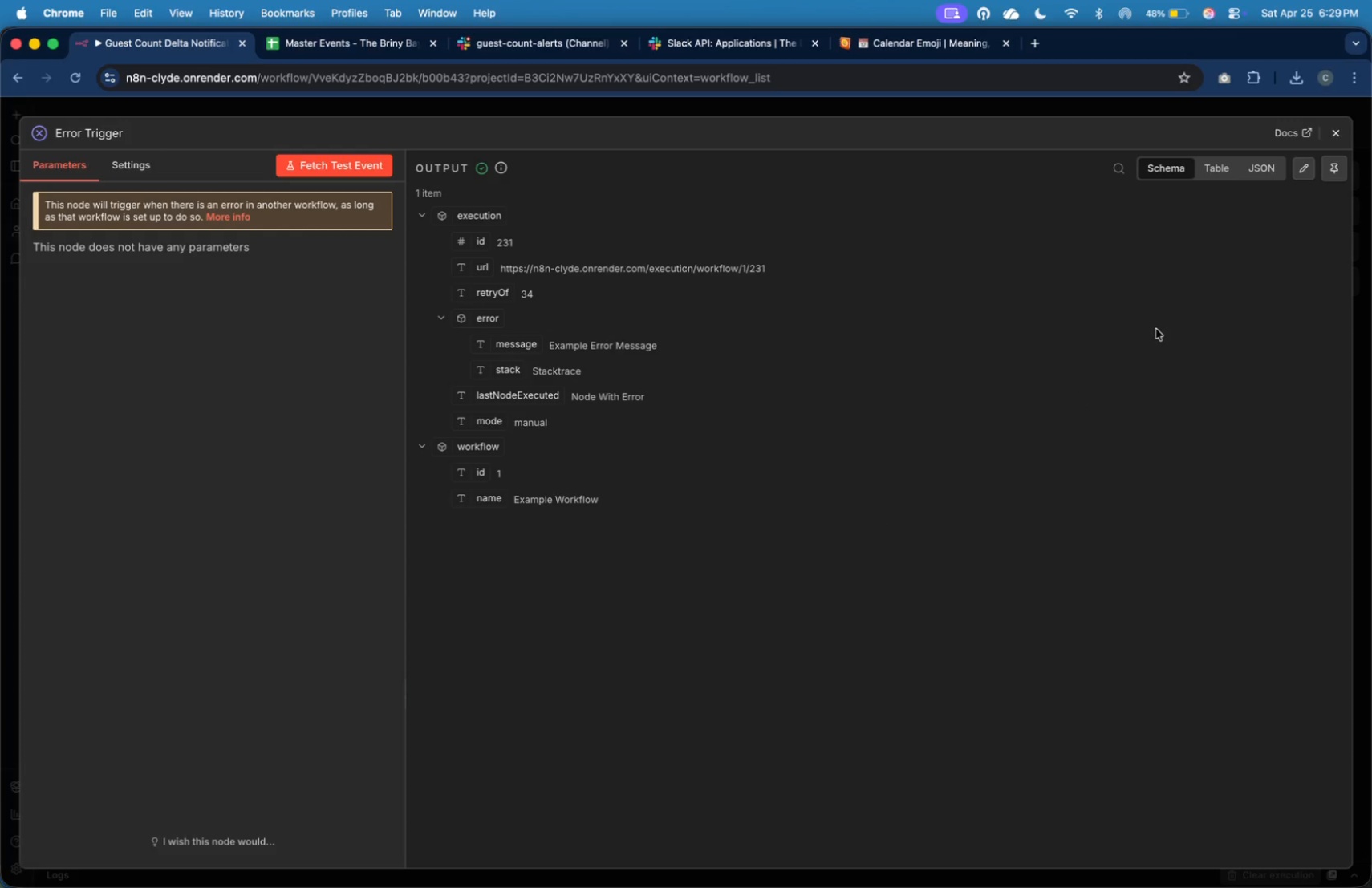 
wait(30.5)
 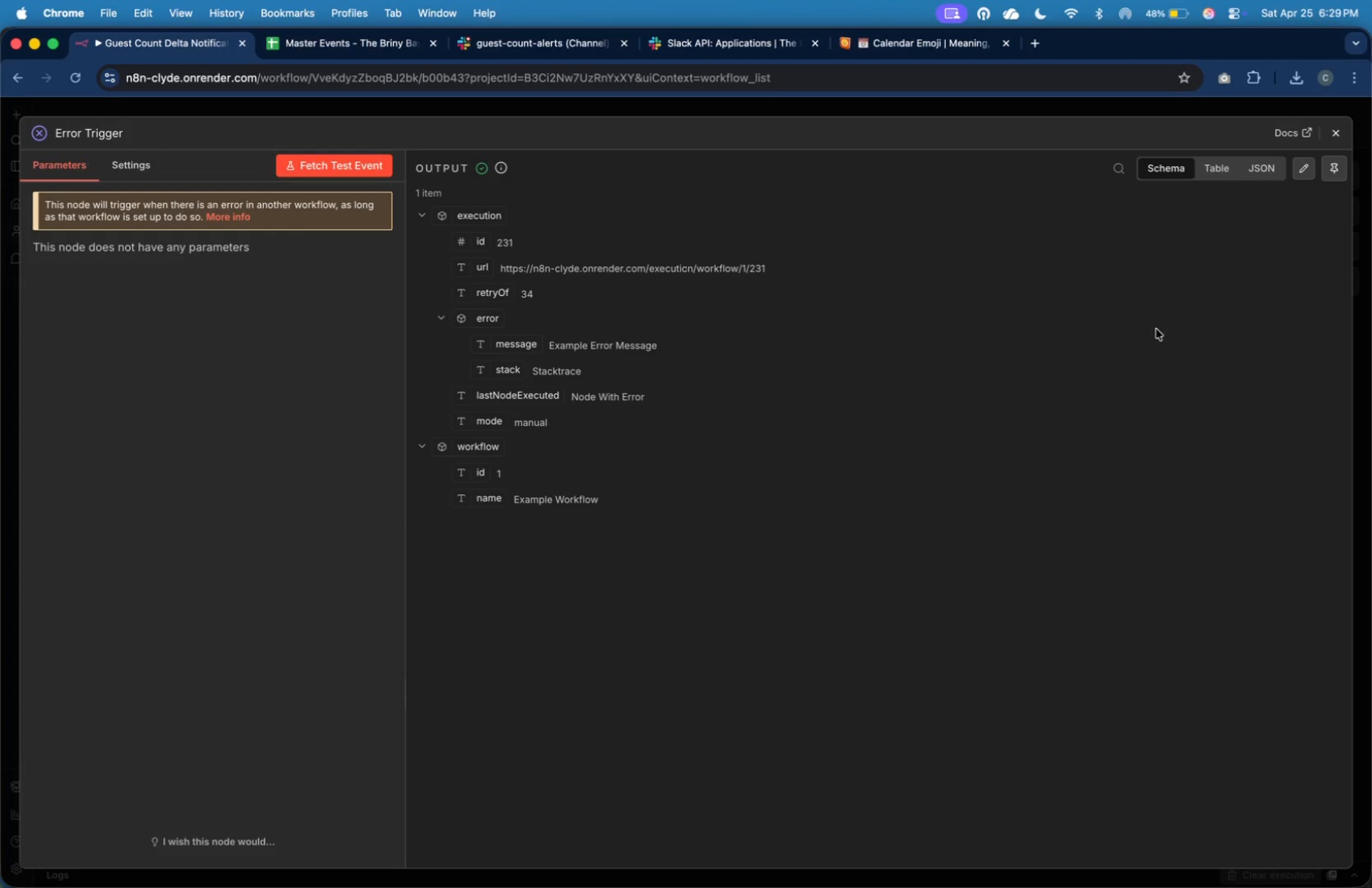 
left_click([635, 692])
 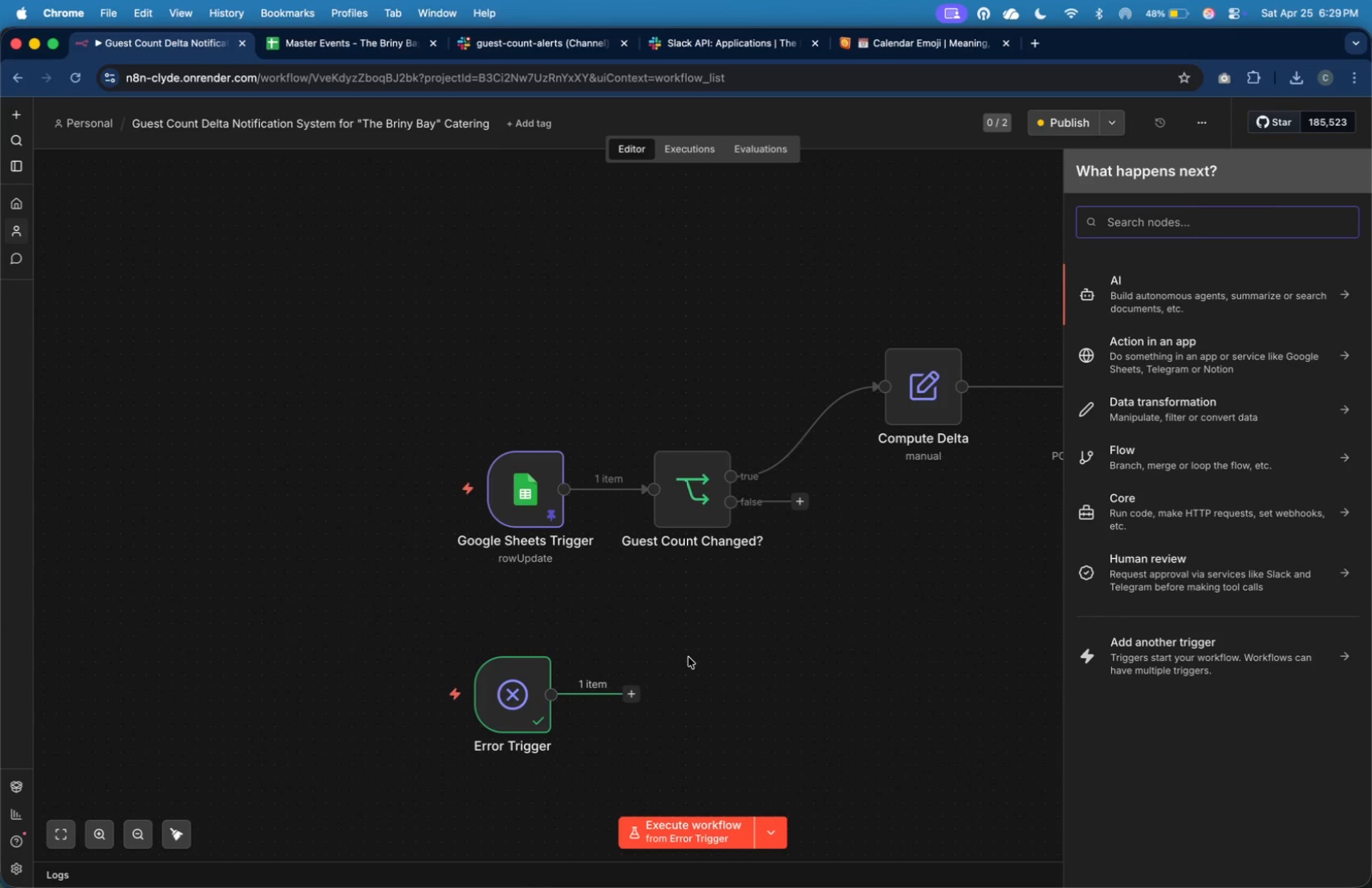 
type(htt)
 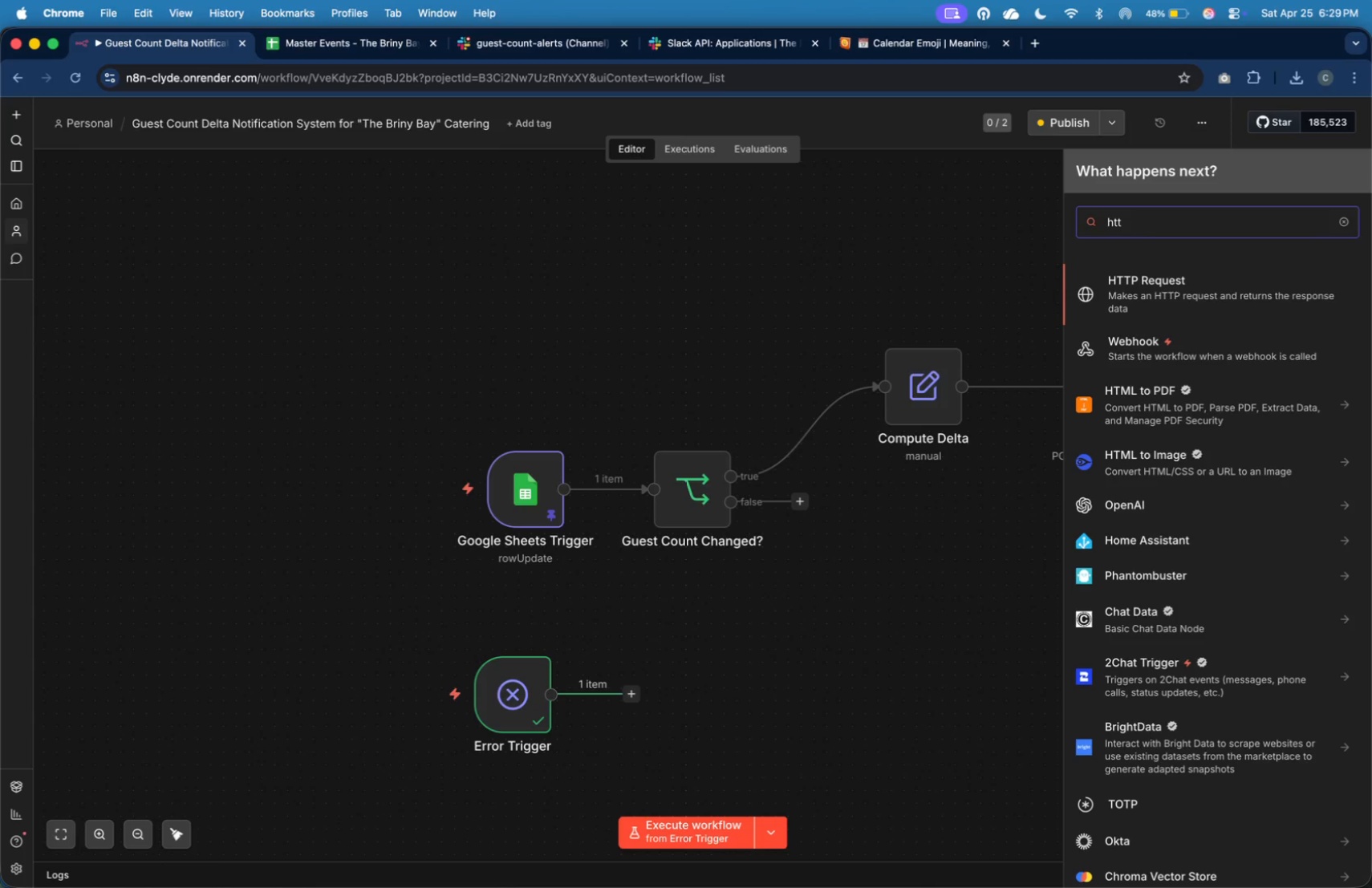 
wait(27.62)
 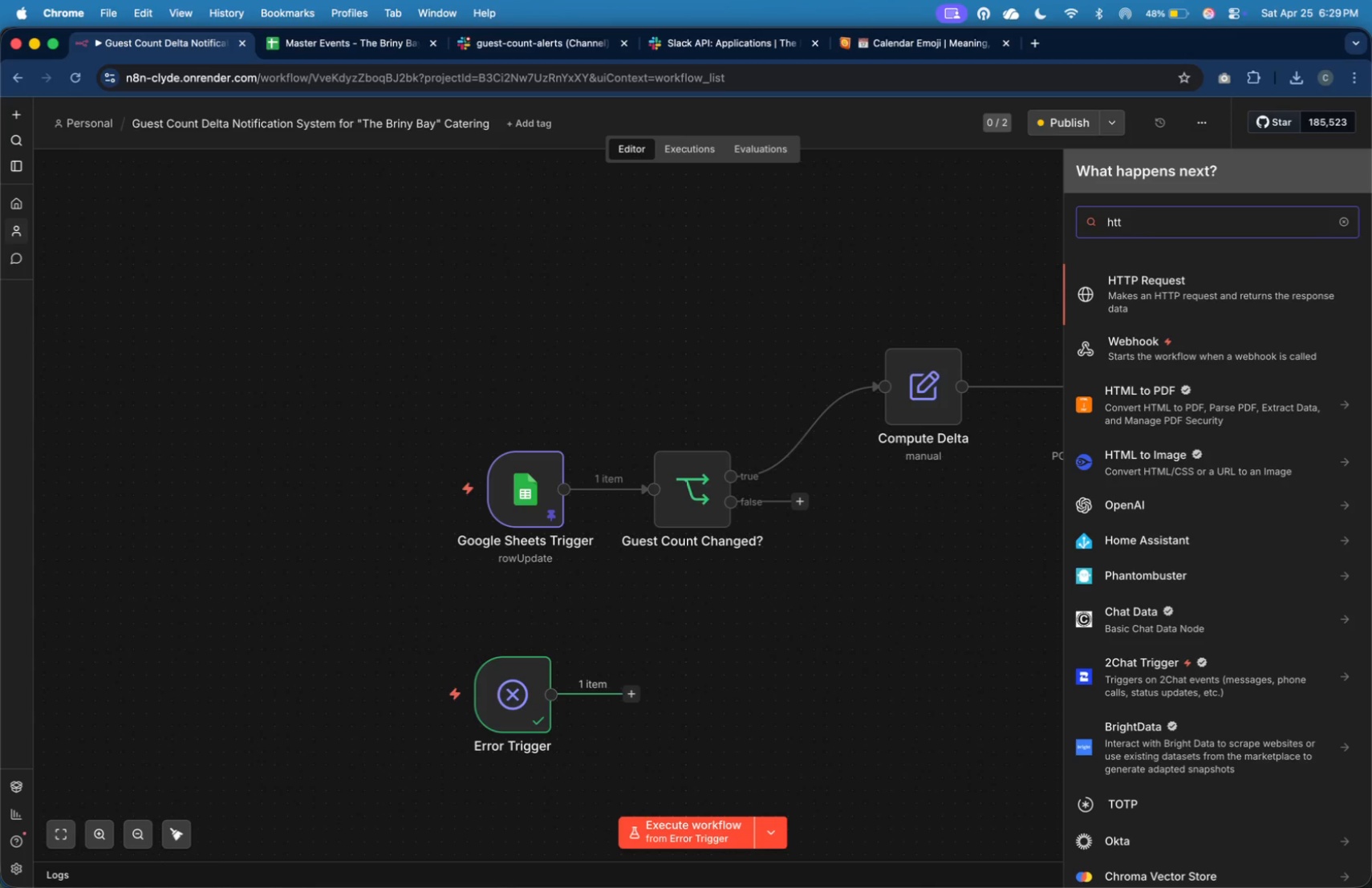 
left_click([1155, 300])
 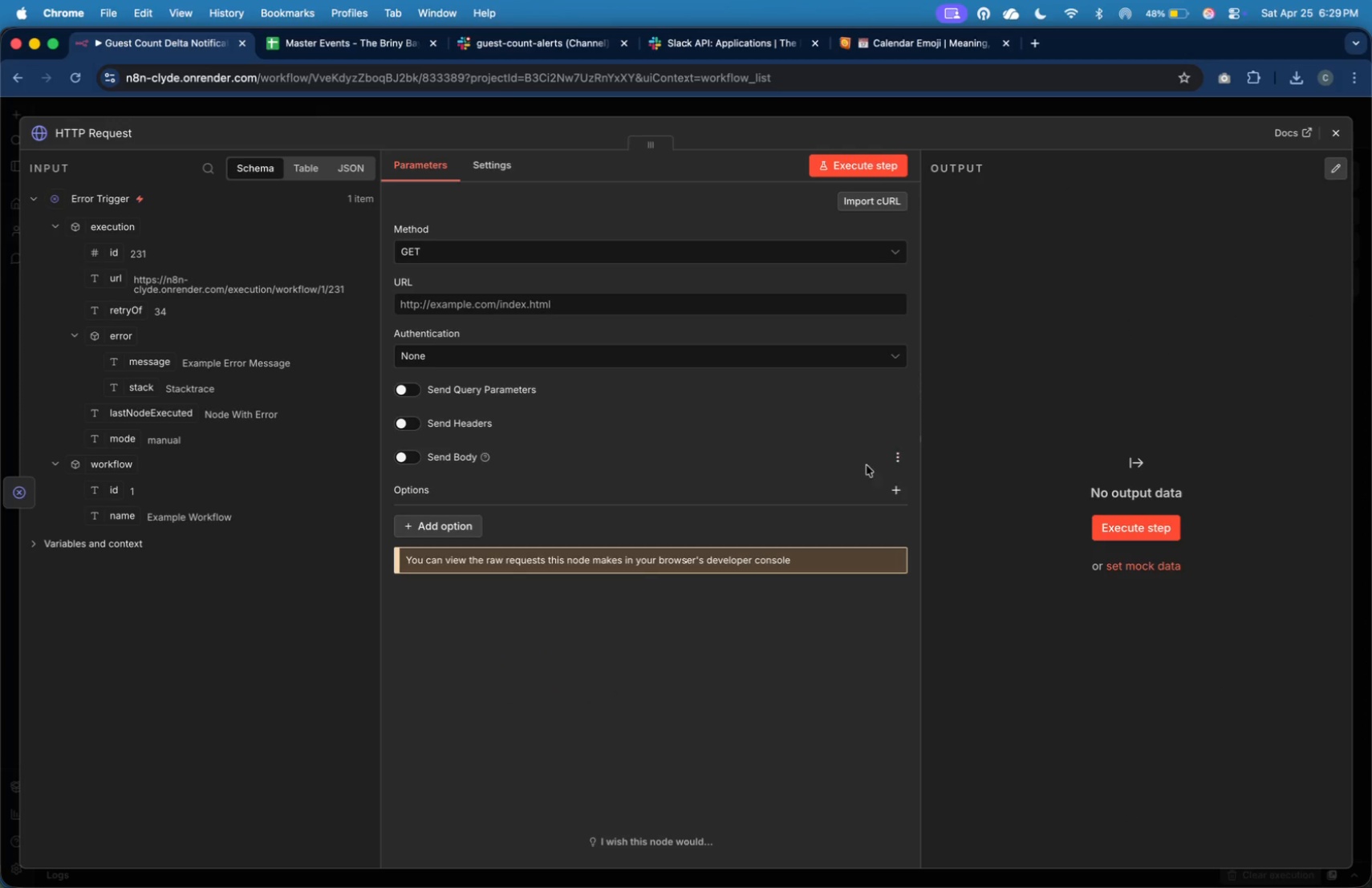 
left_click([756, 251])
 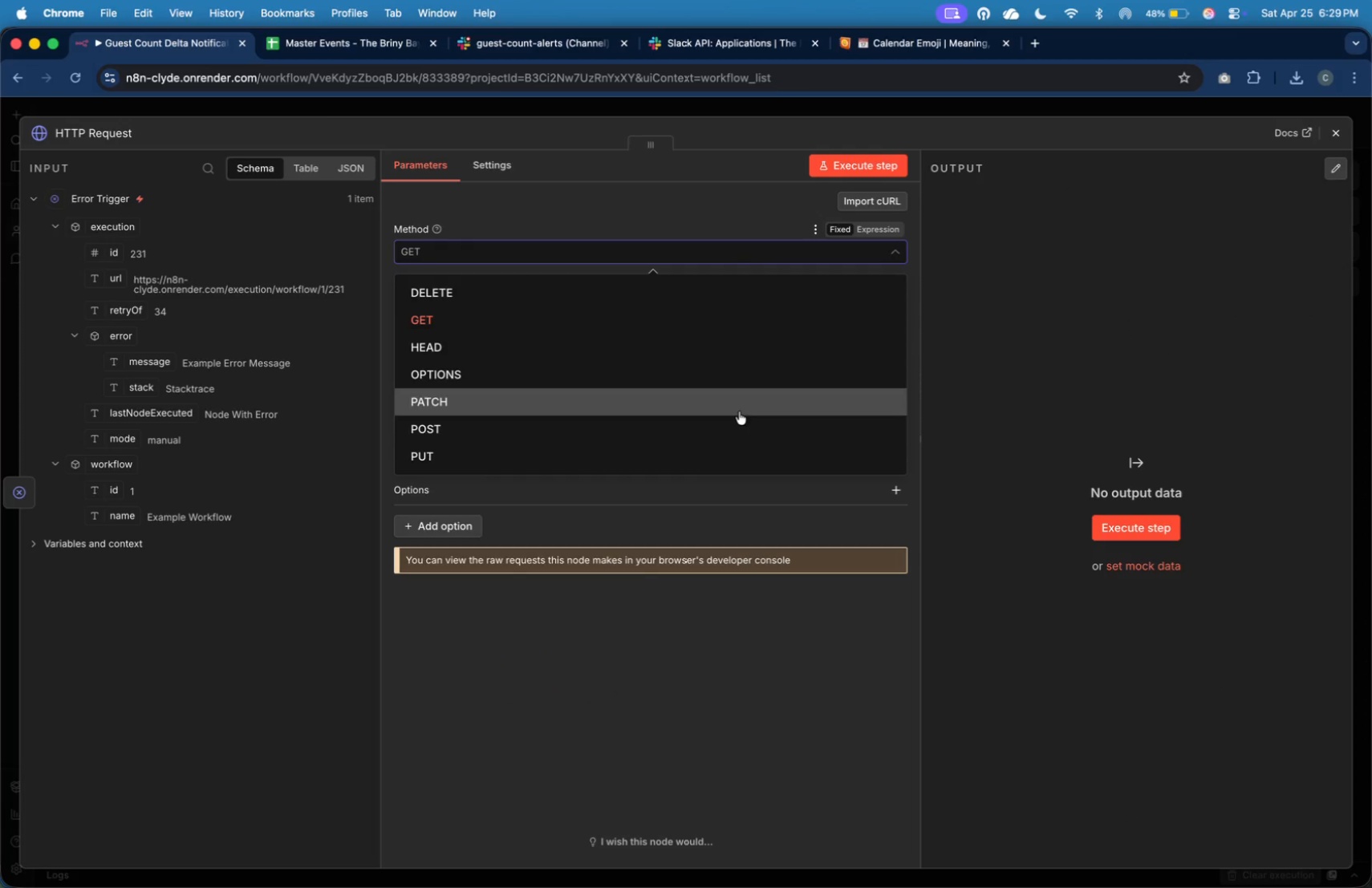 
left_click([739, 425])
 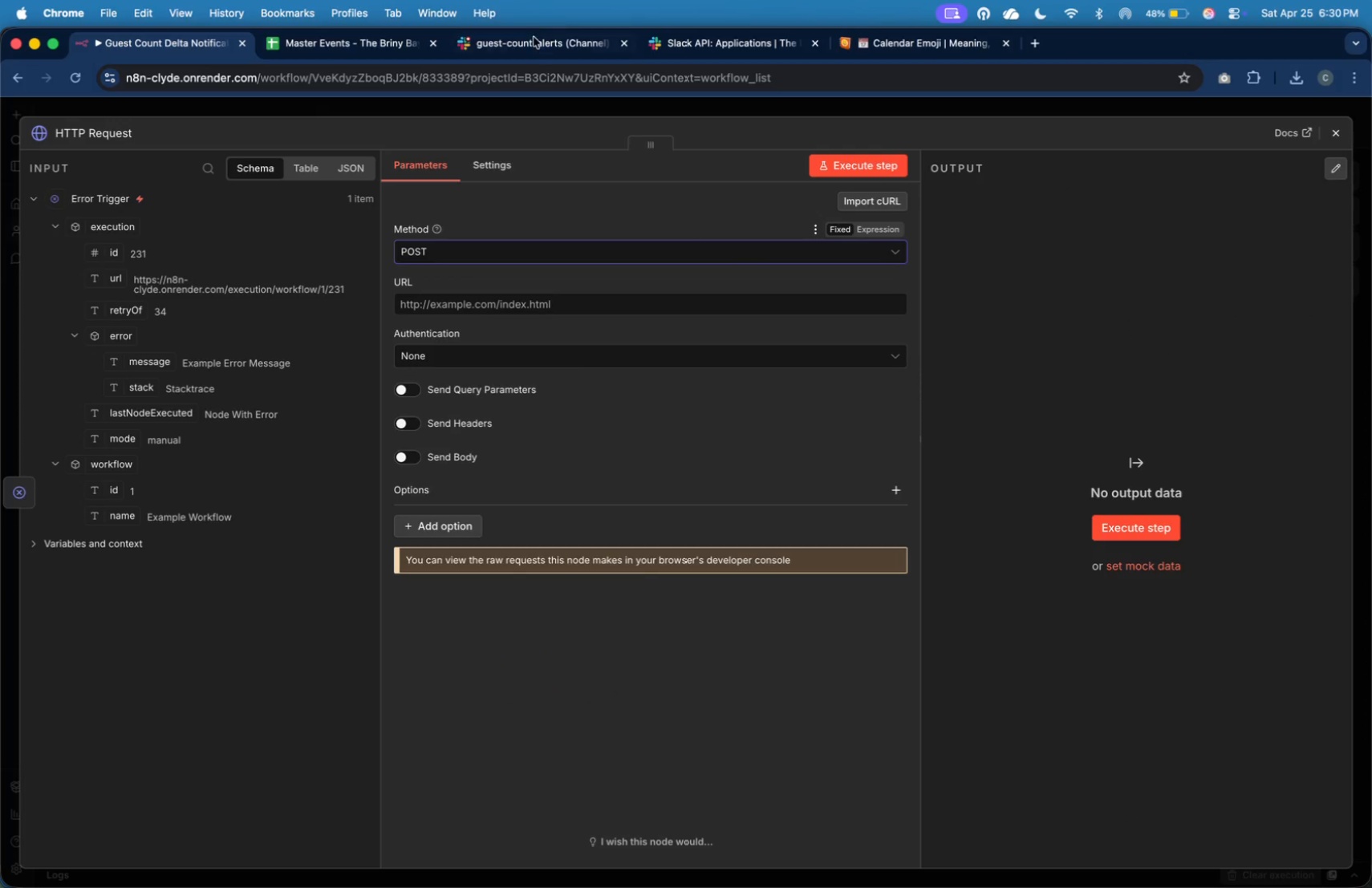 
left_click([539, 48])
 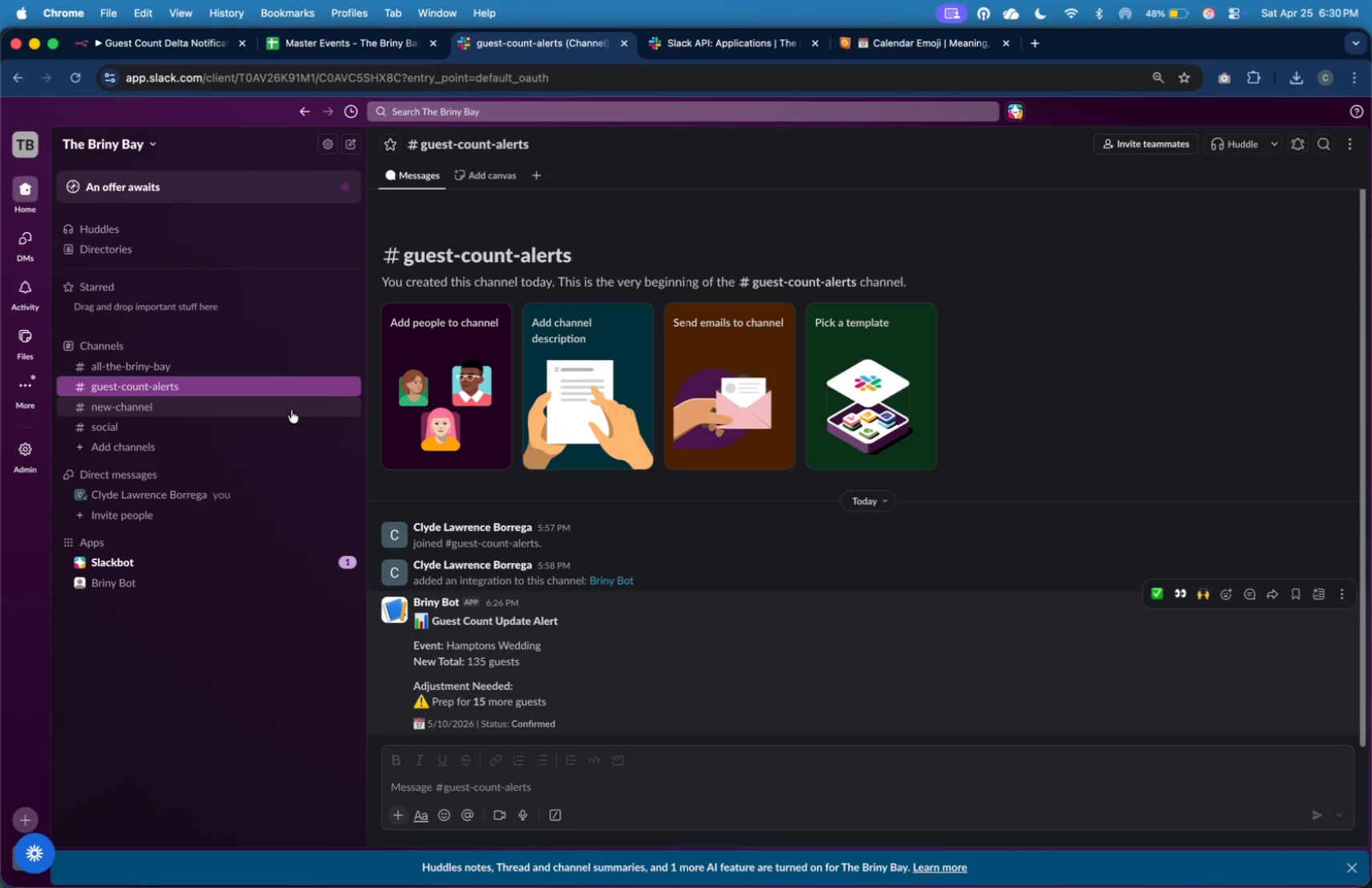 
wait(5.98)
 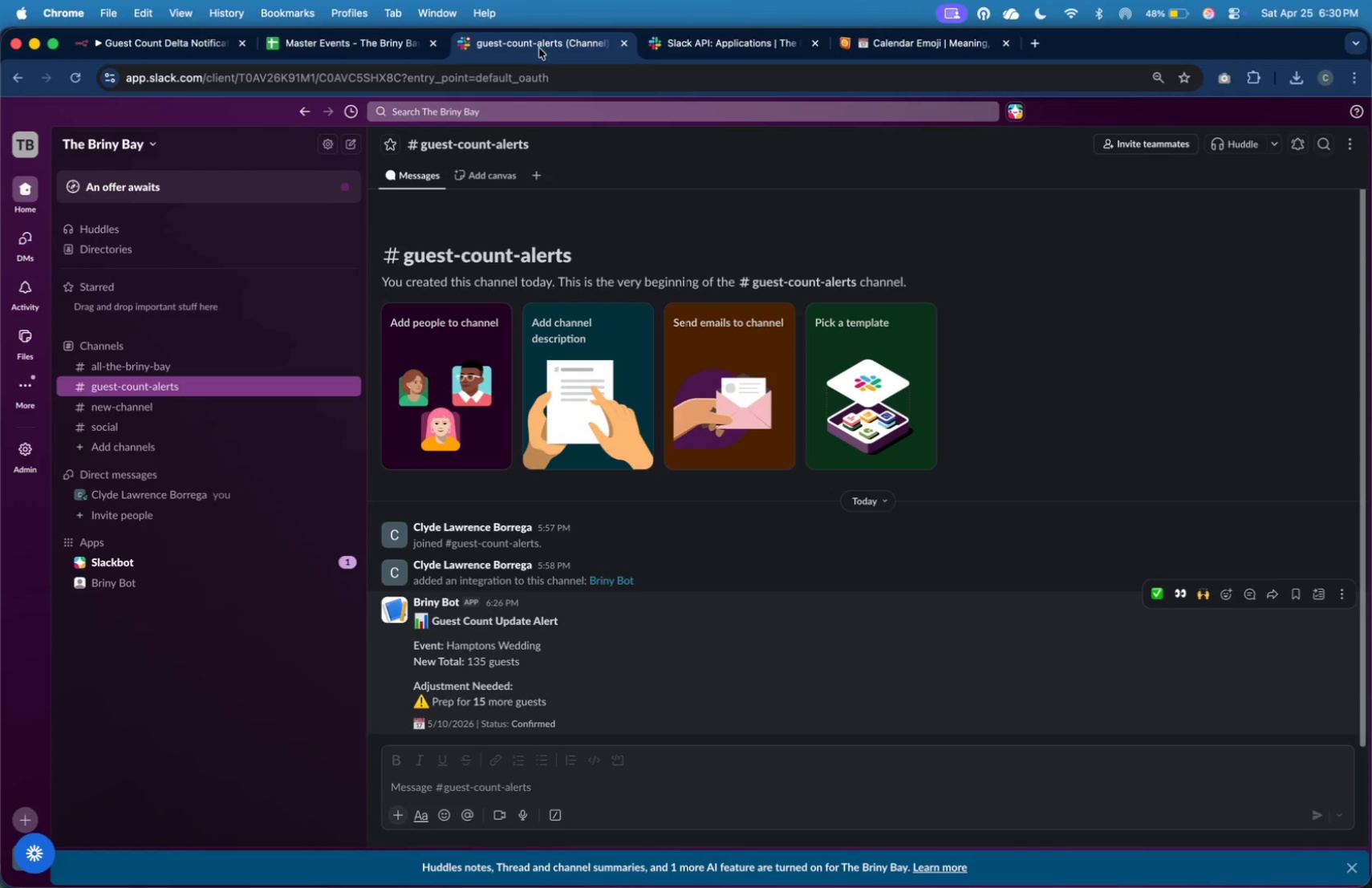 
left_click([279, 438])
 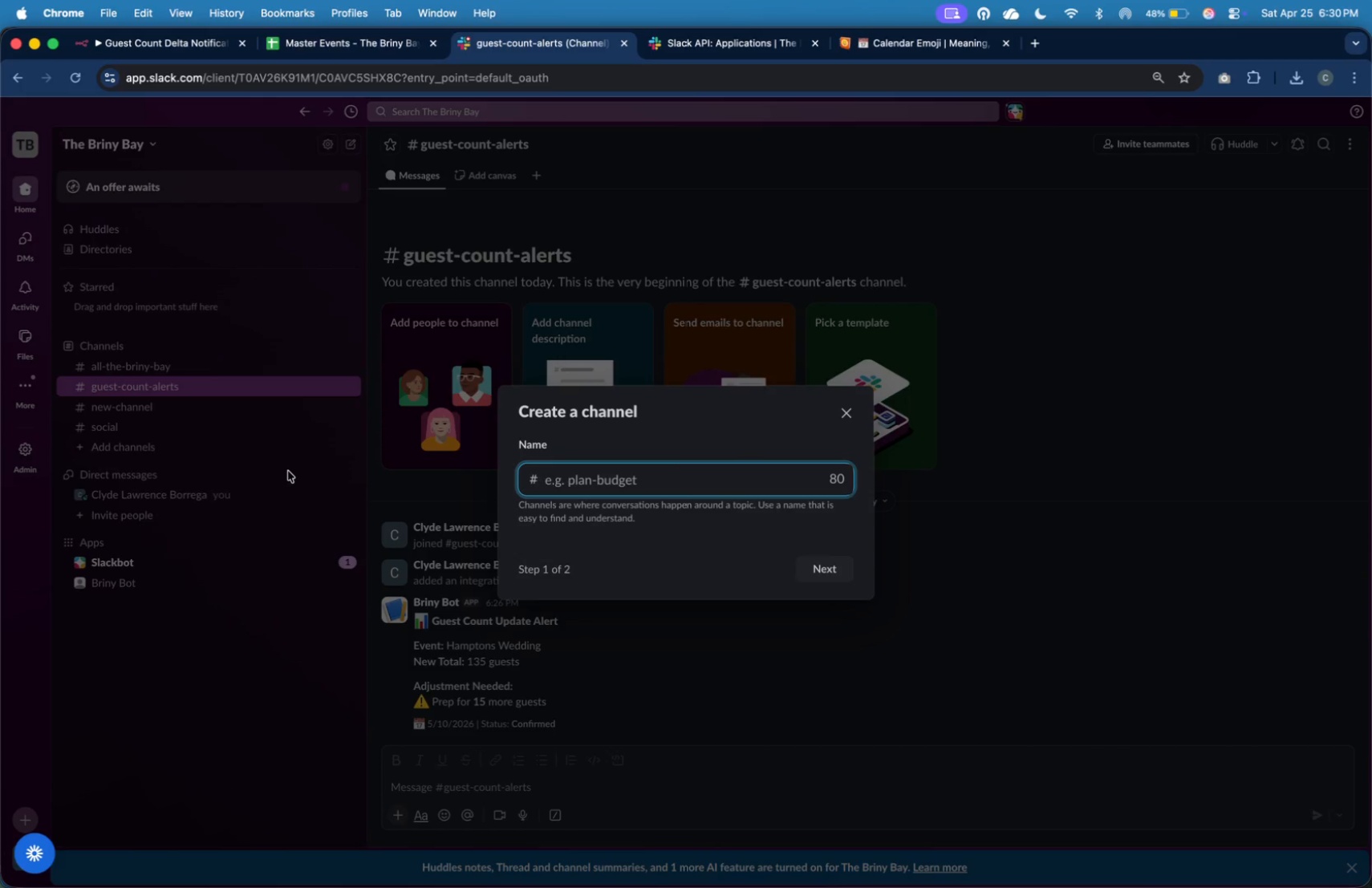 
type(workflow-errors)
 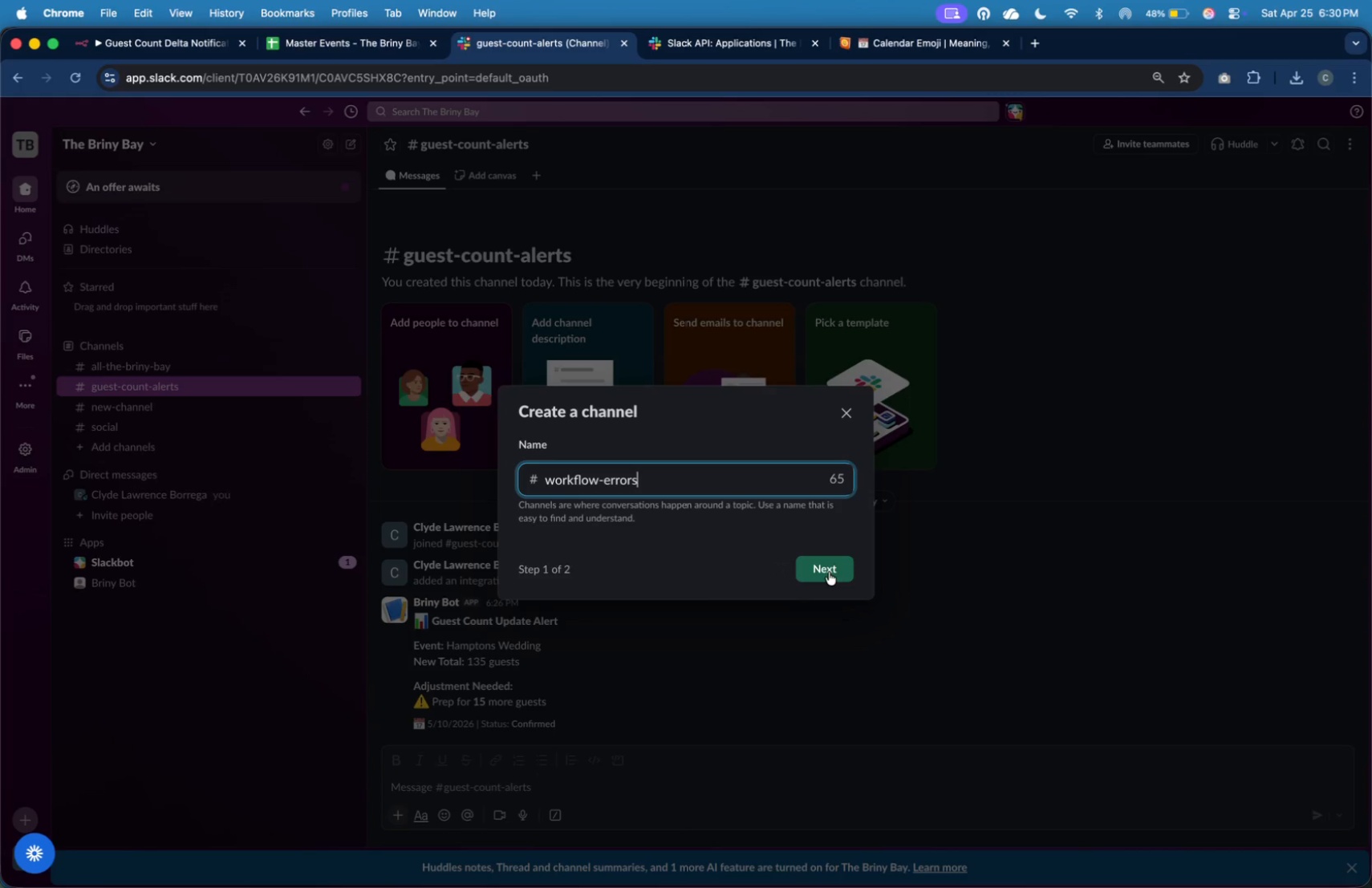 
wait(11.33)
 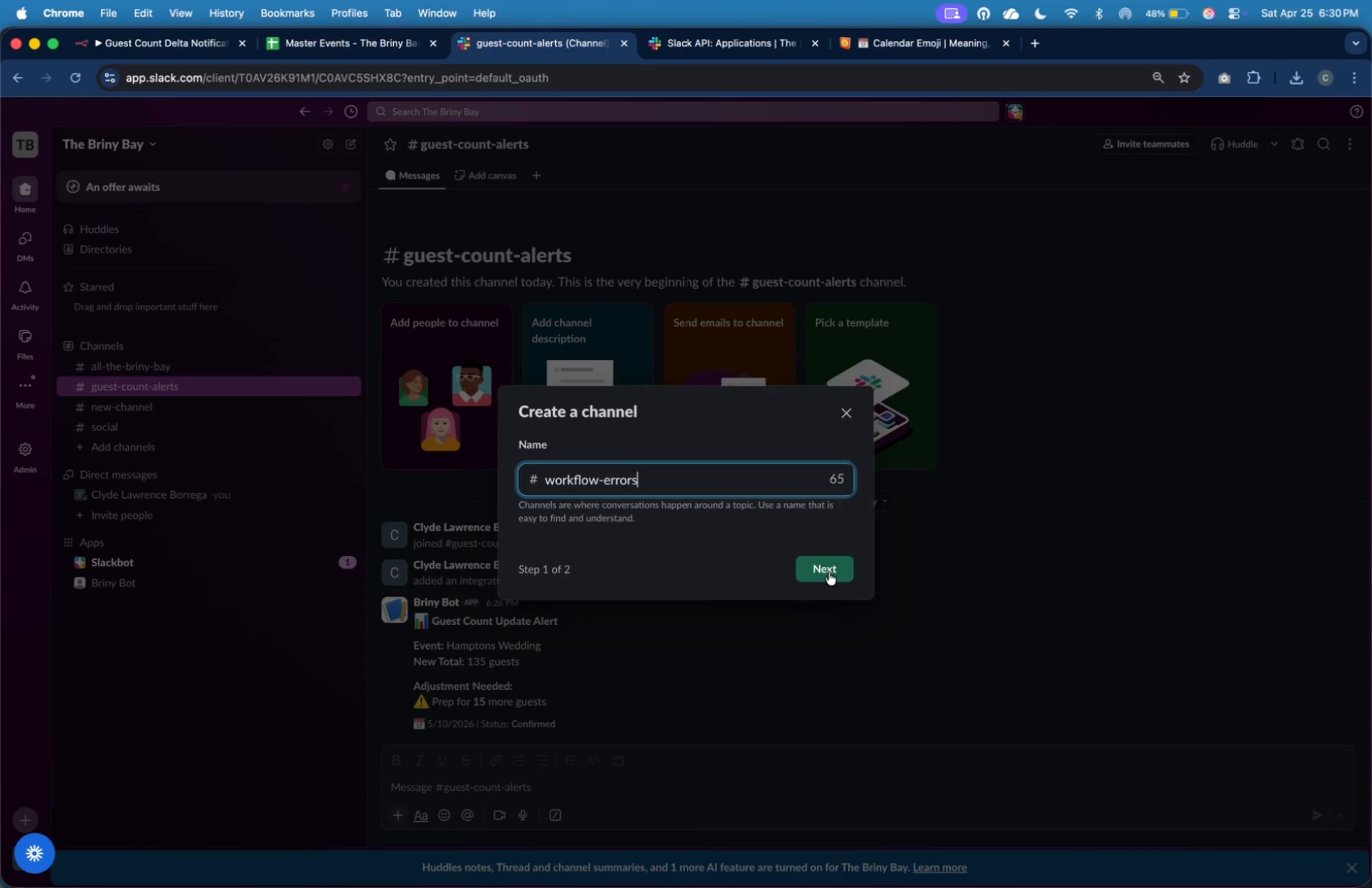 
left_click([825, 567])
 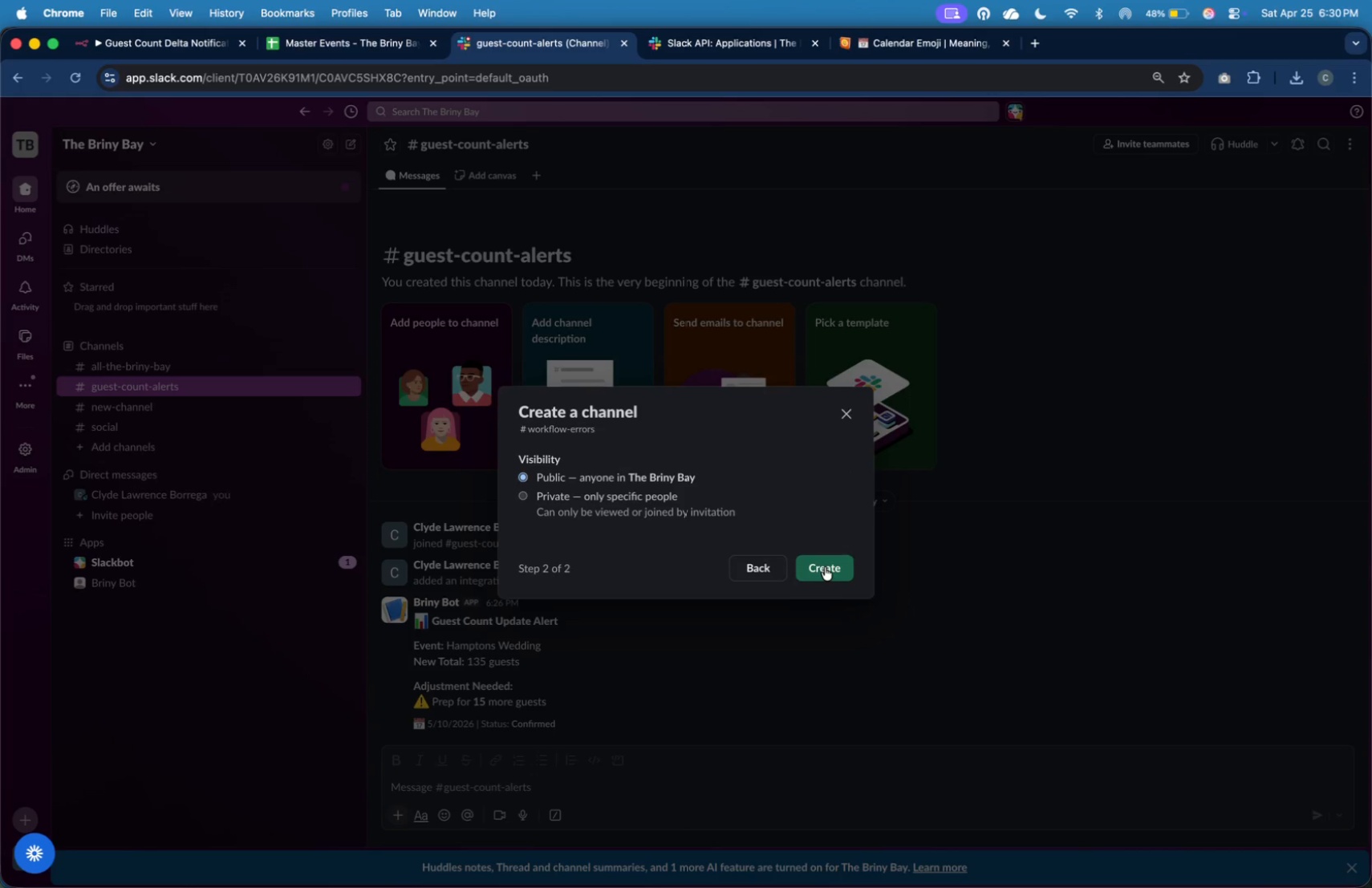 
left_click([825, 567])
 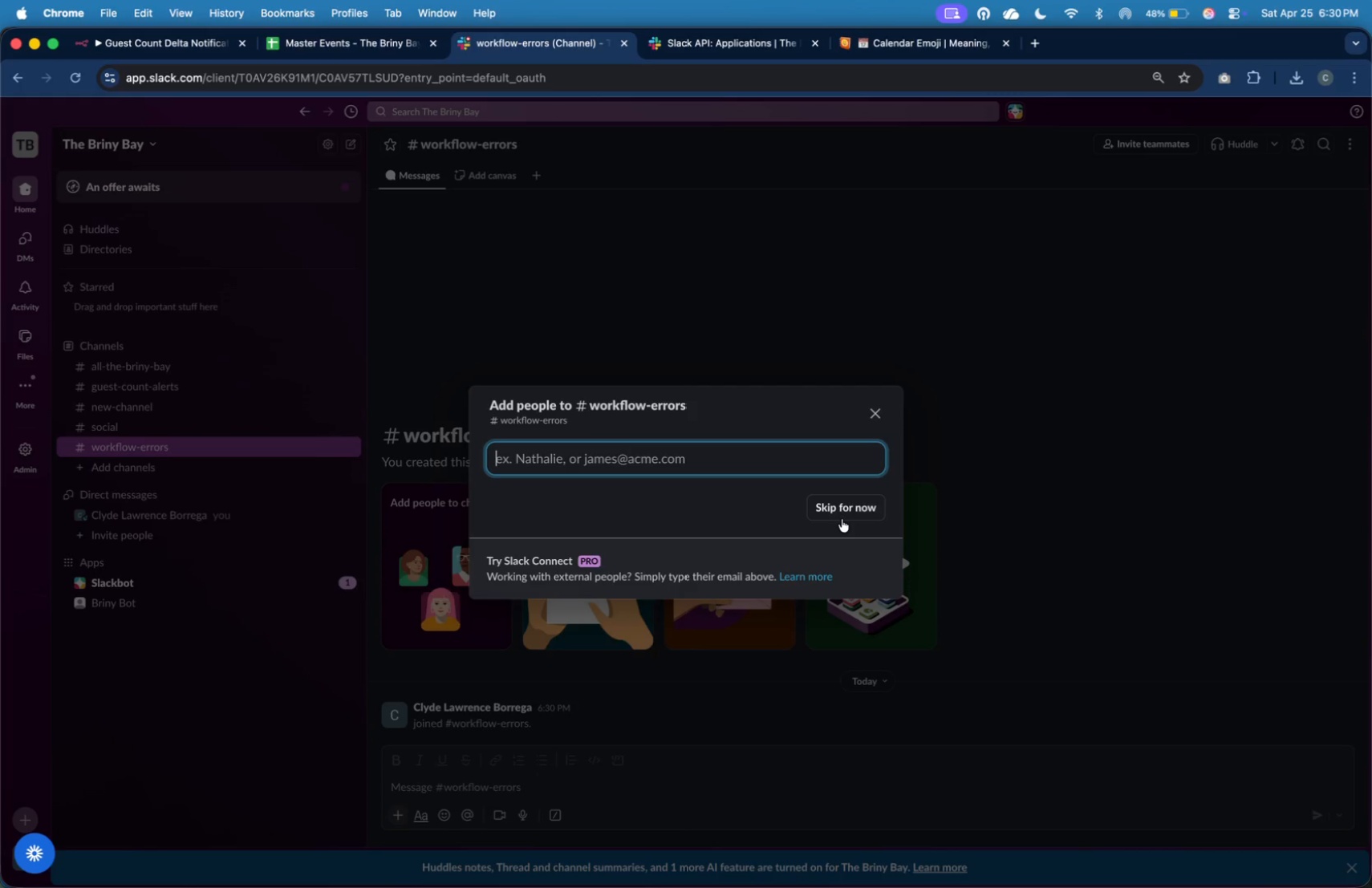 
left_click([834, 501])
 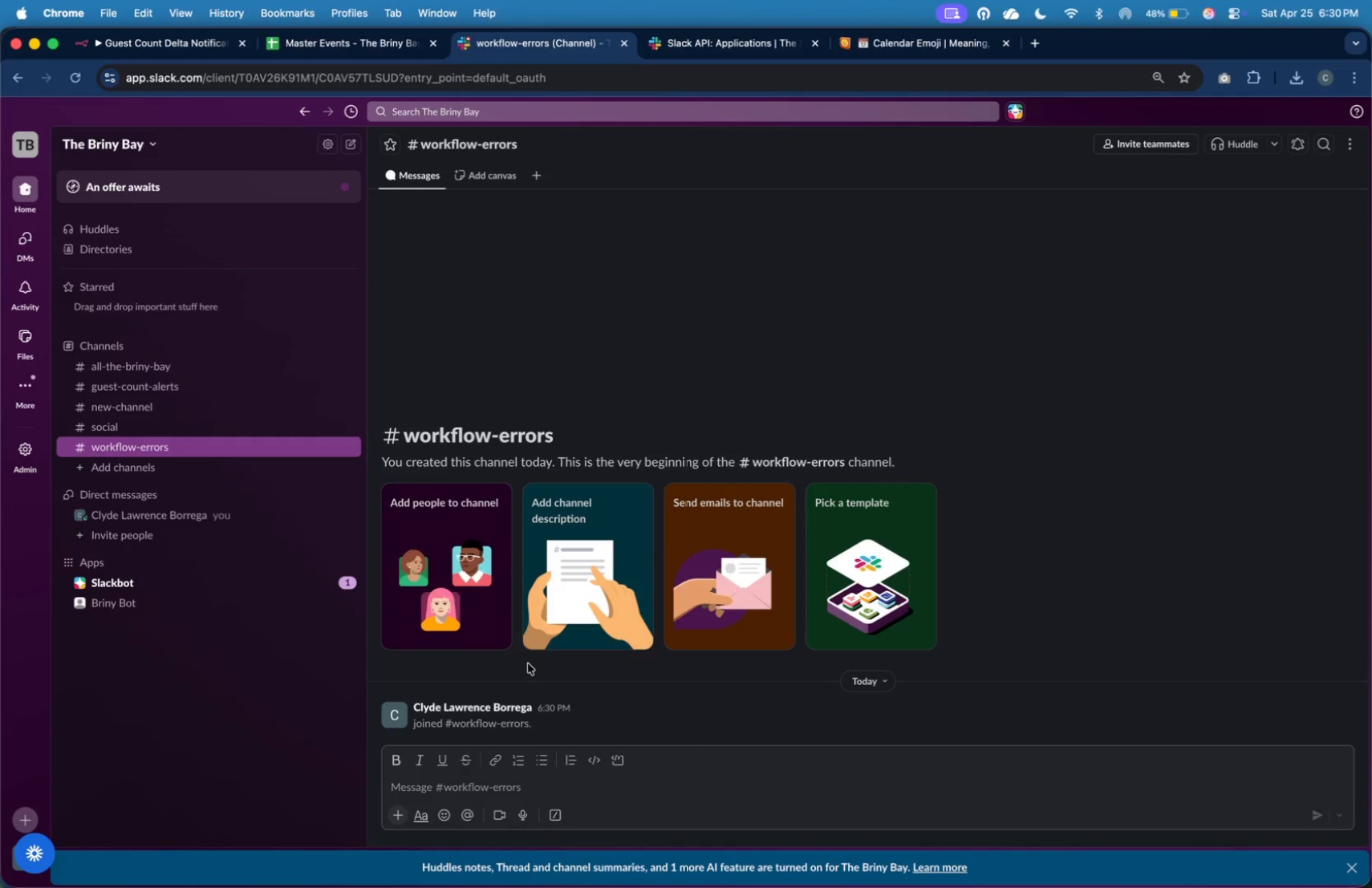 
wait(9.72)
 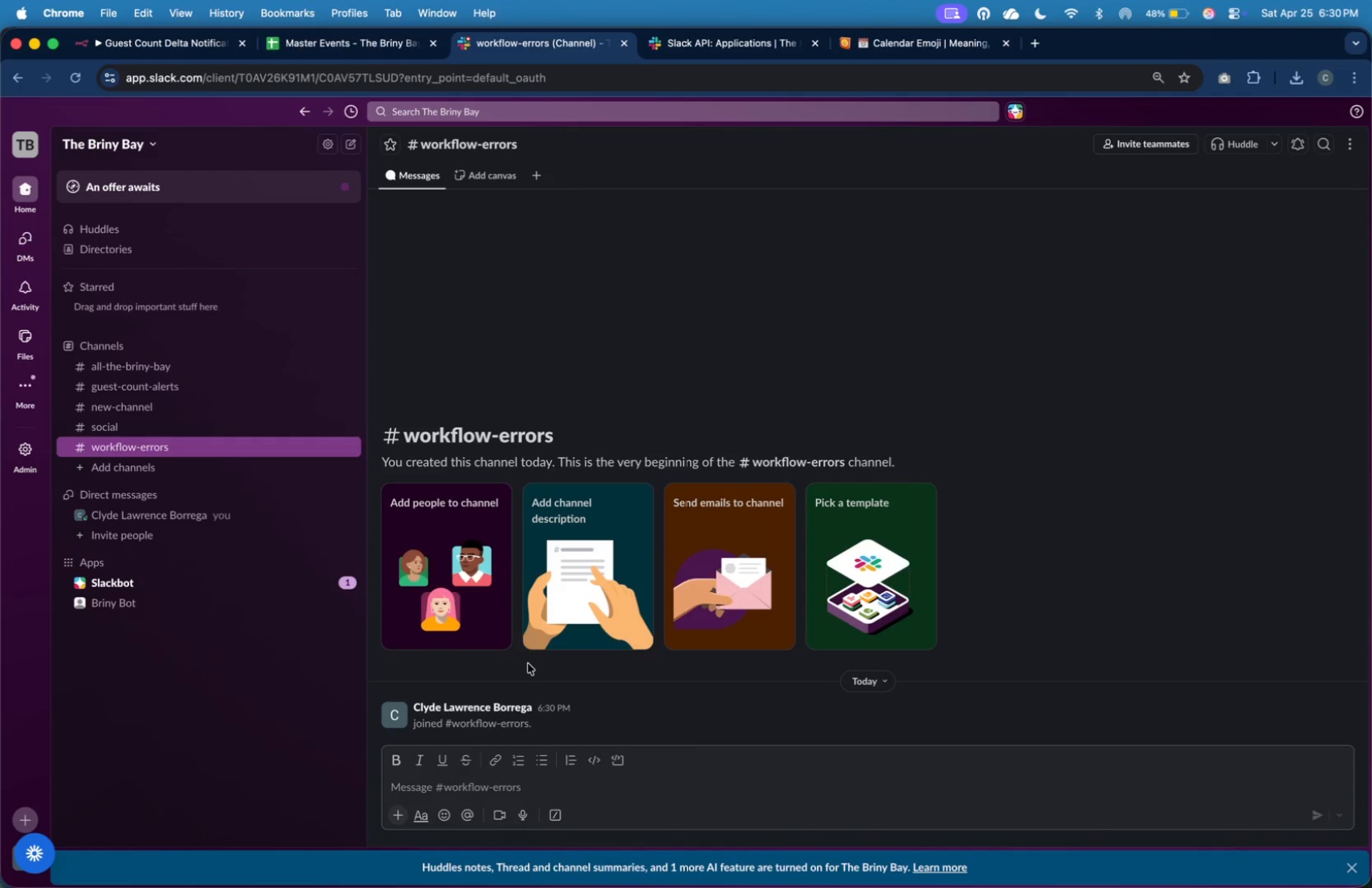 
left_click([690, 46])
 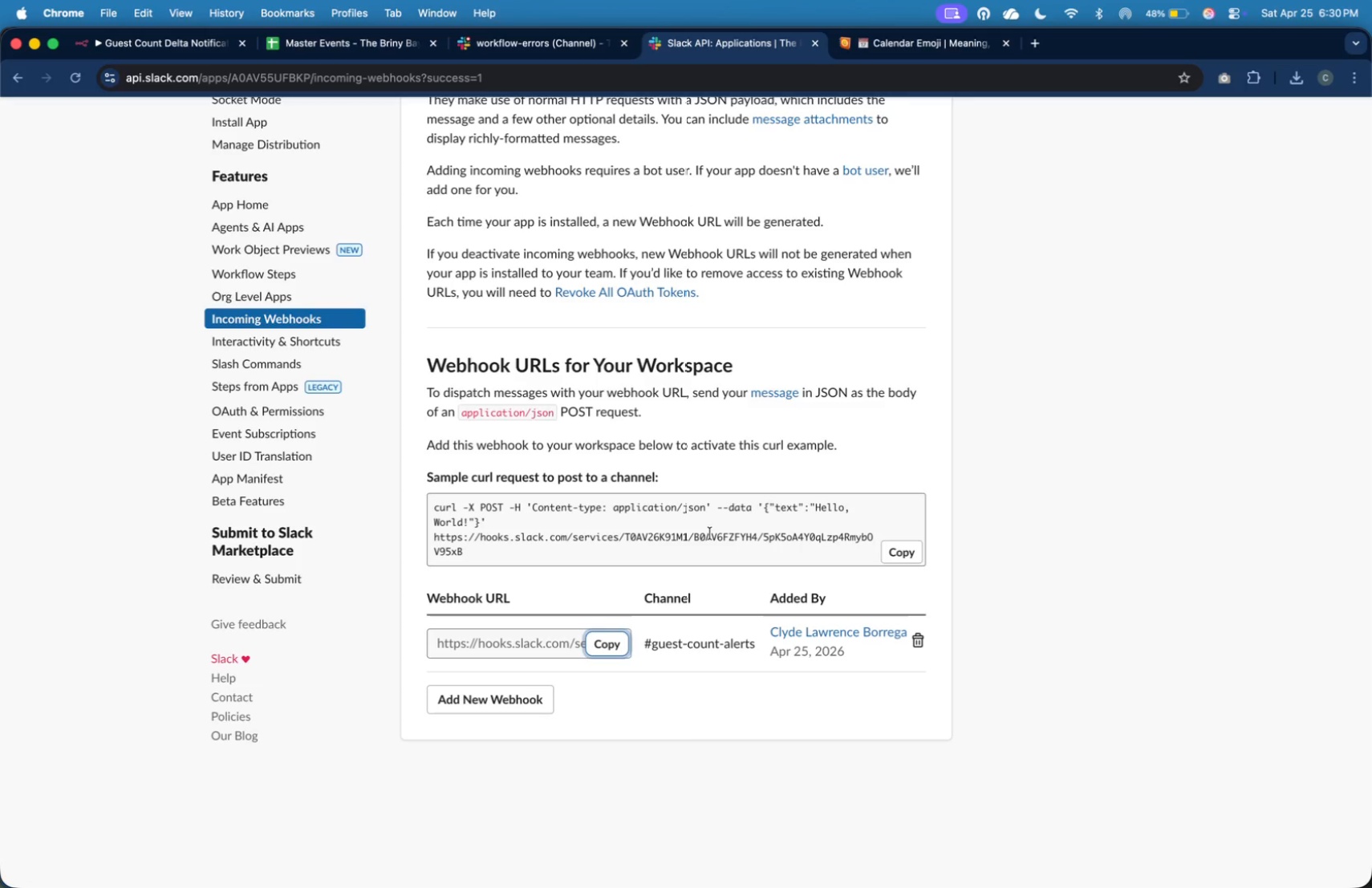 
left_click([681, 582])
 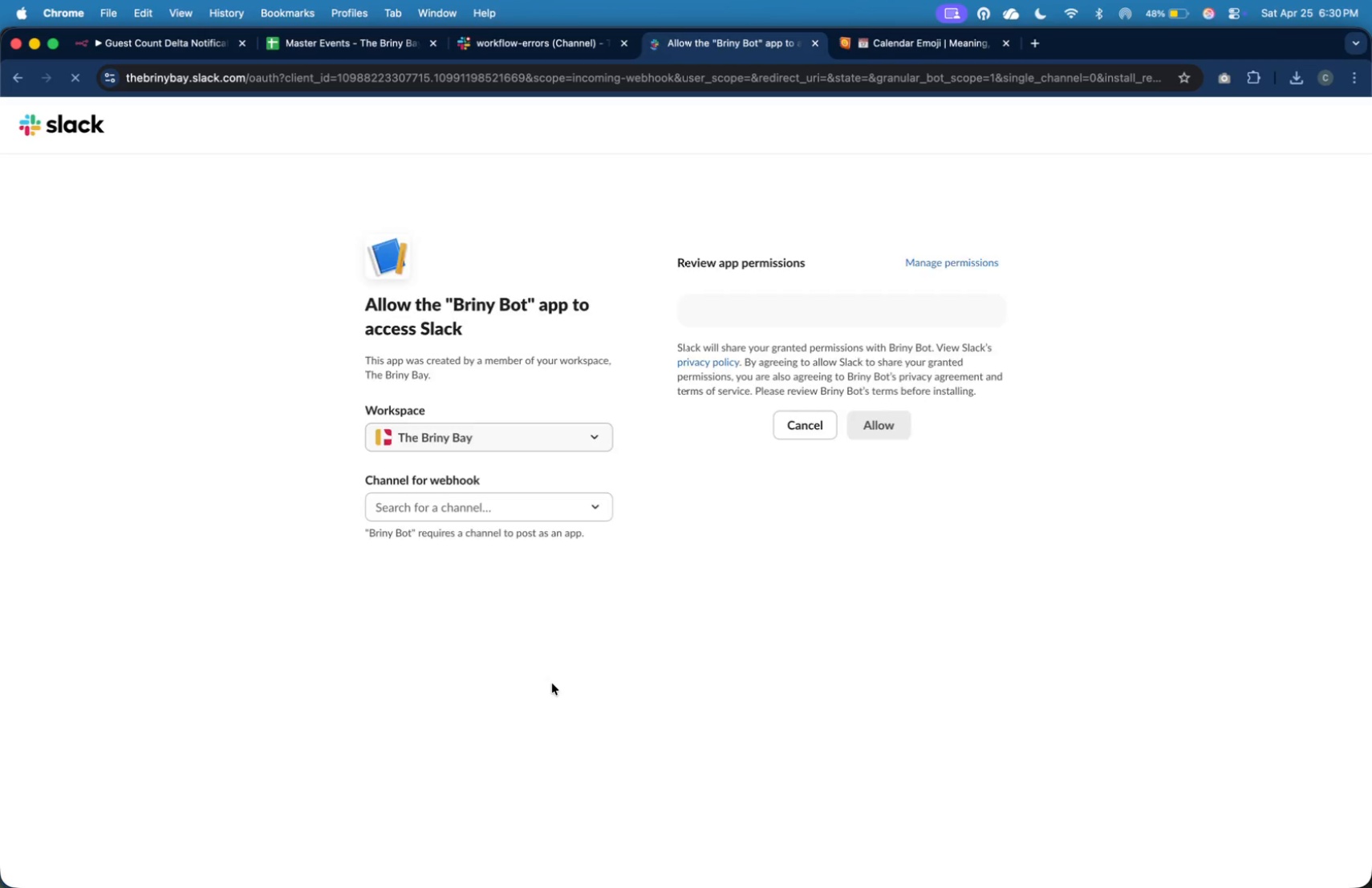 
wait(7.31)
 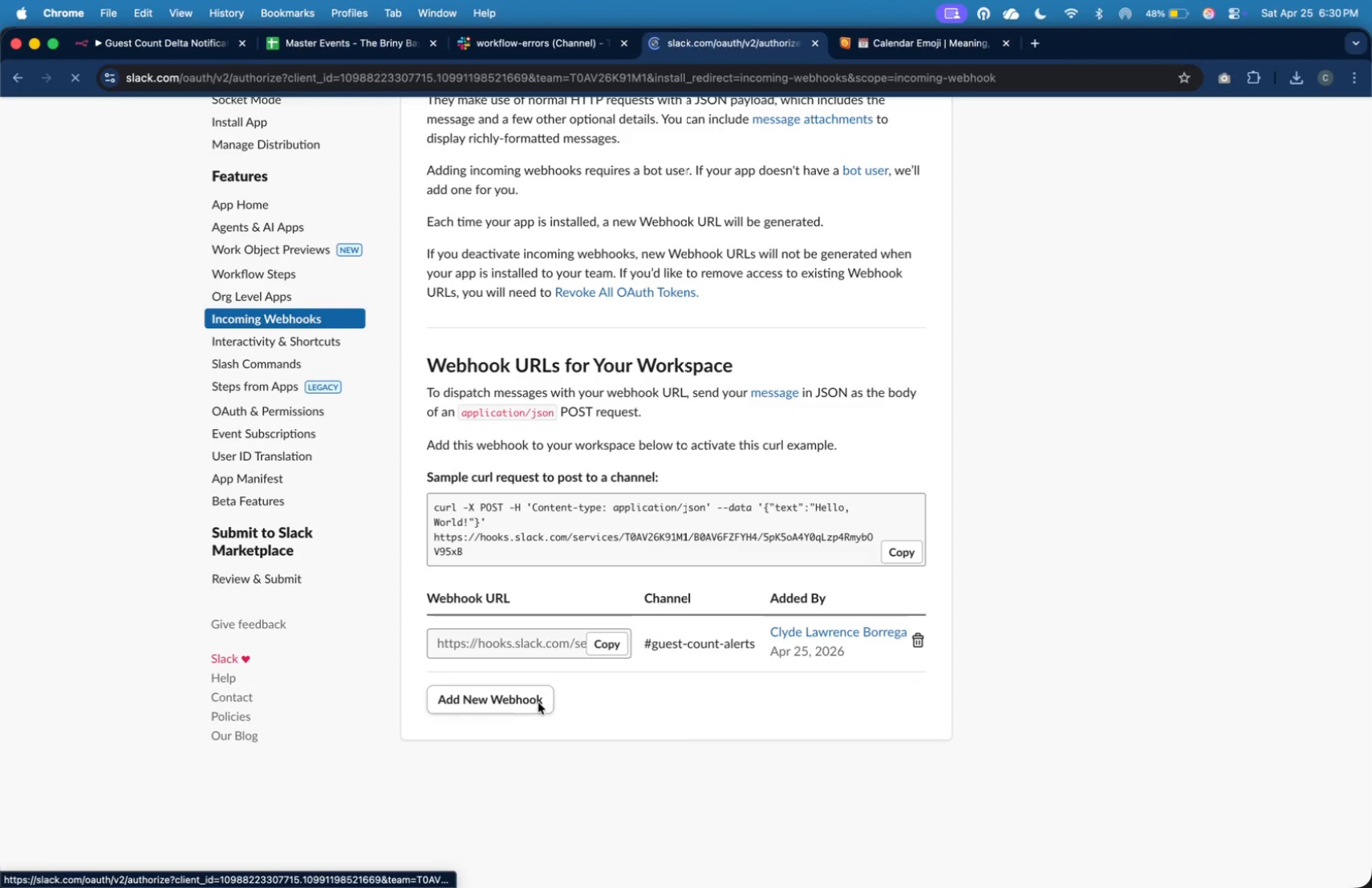 
left_click([599, 504])
 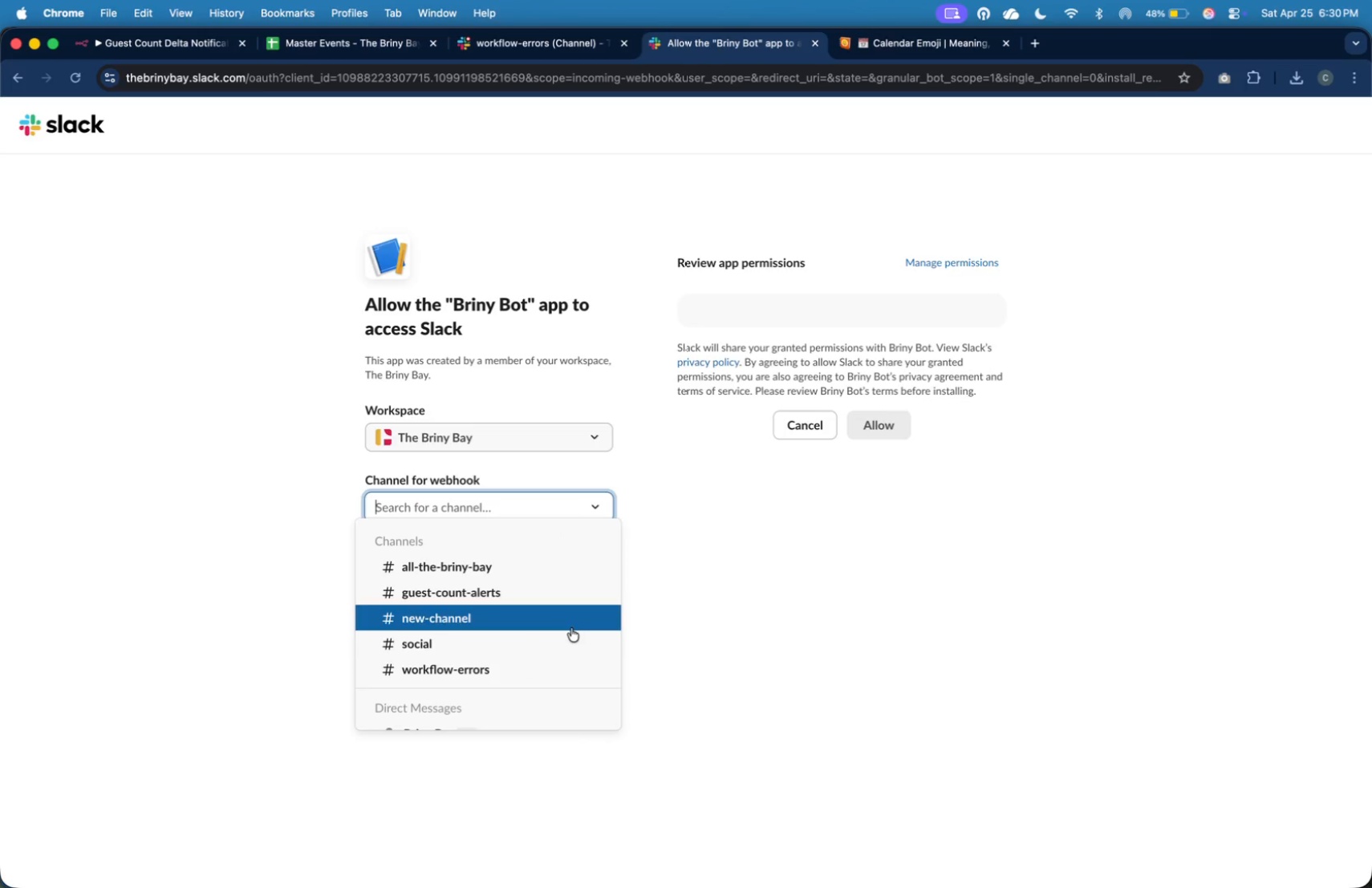 
left_click([573, 657])
 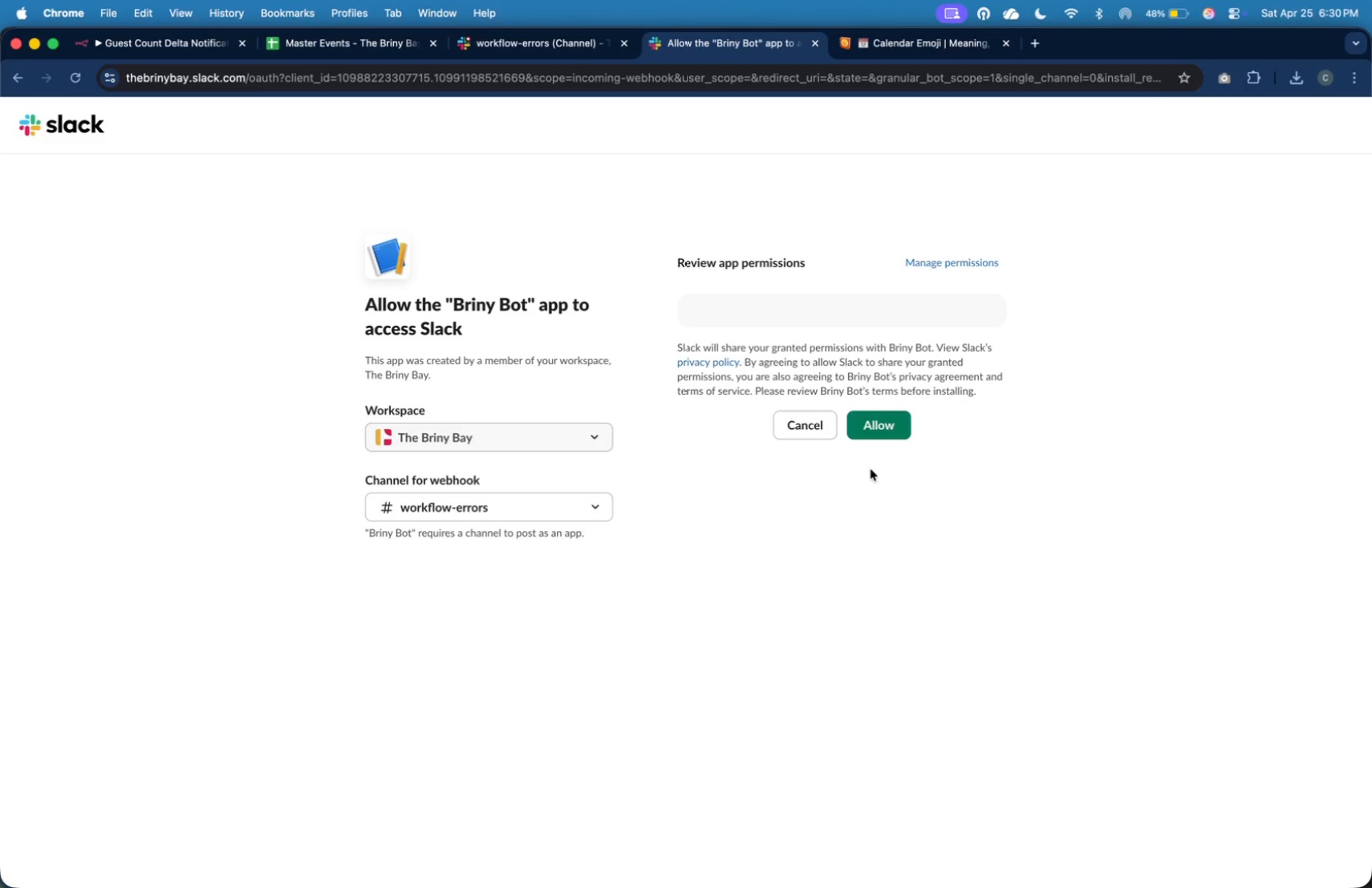 
left_click([887, 434])
 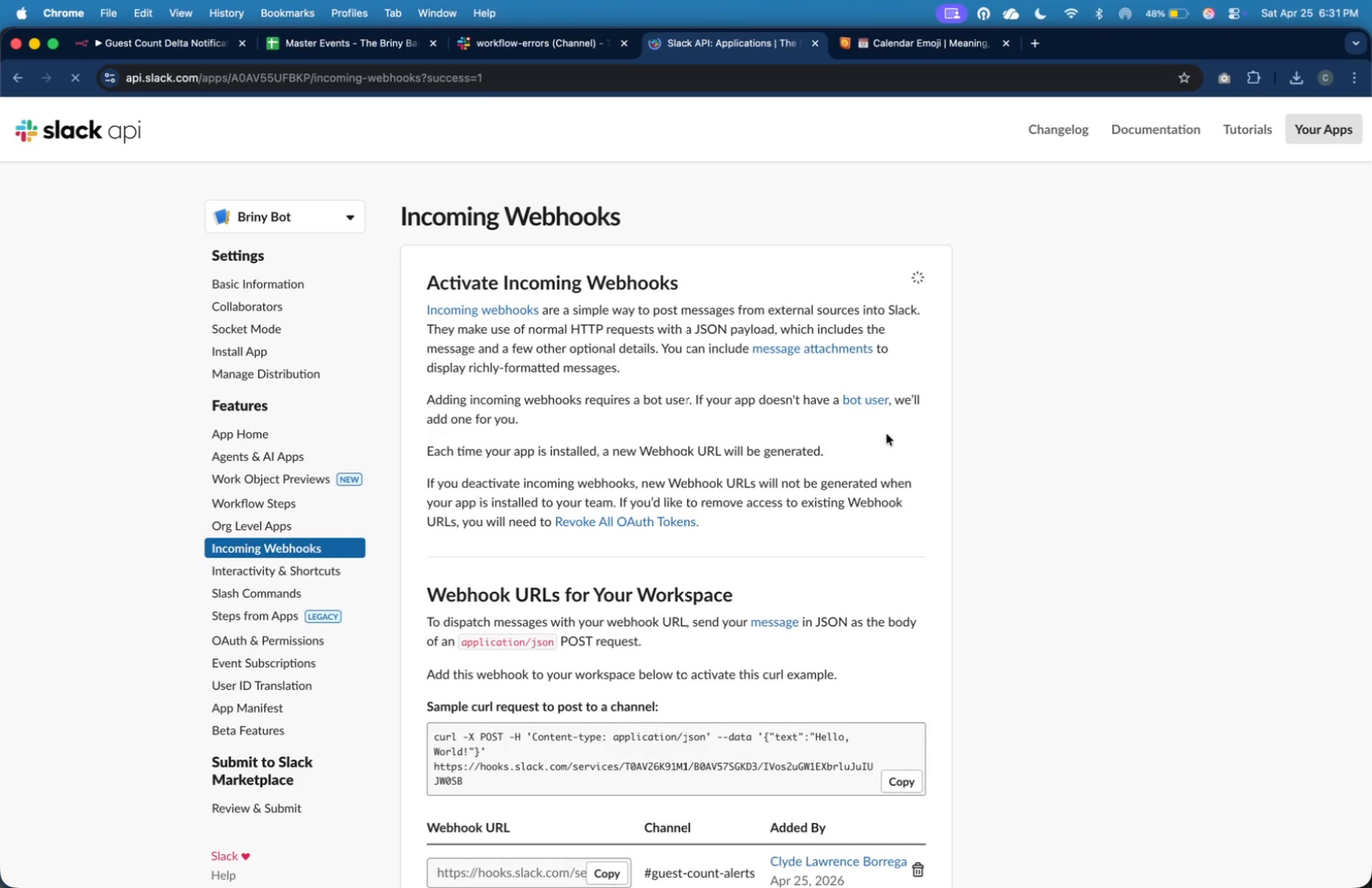 
wait(6.3)
 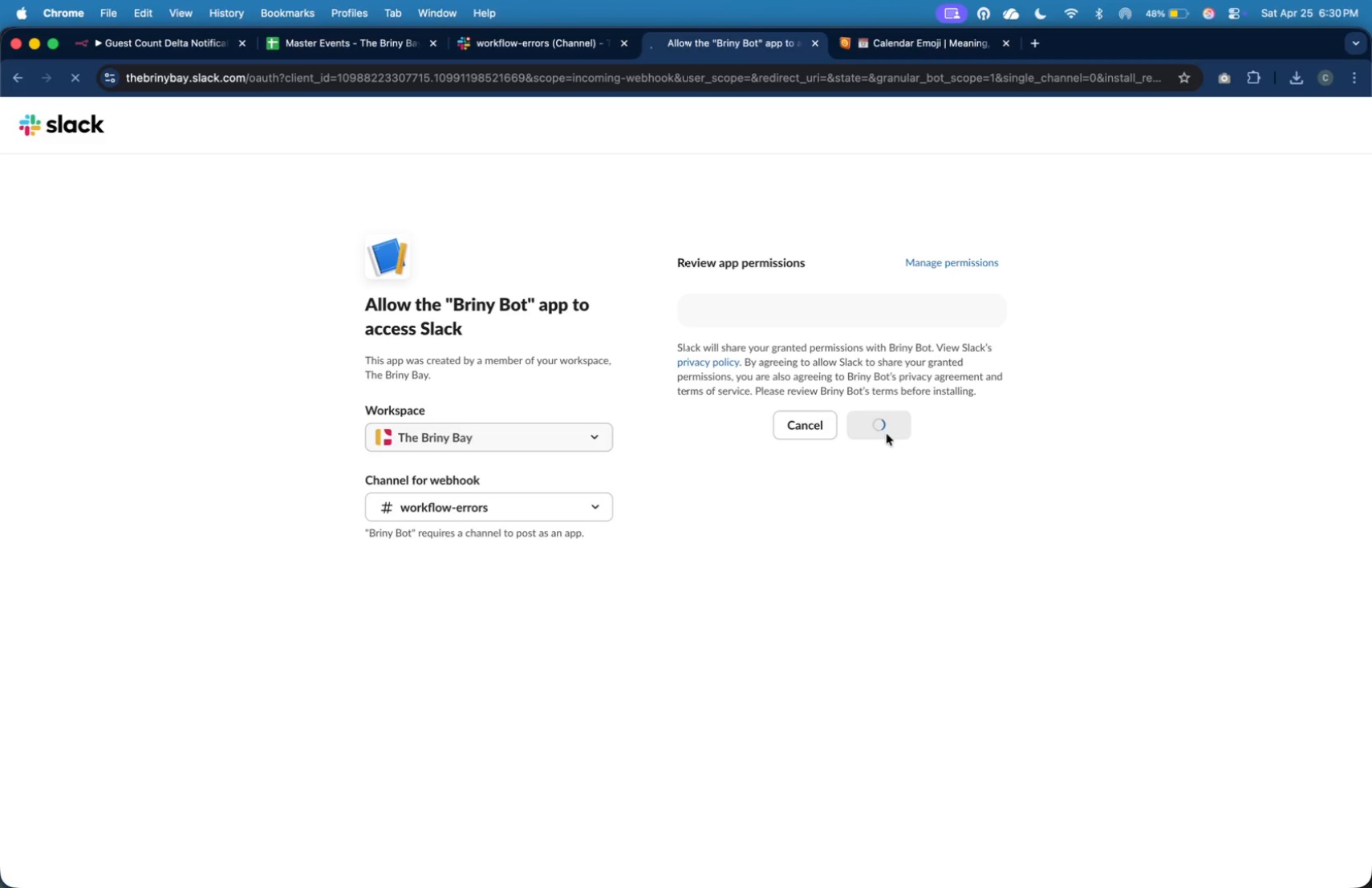 
scroll: coordinate [881, 496], scroll_direction: down, amount: 9.0
 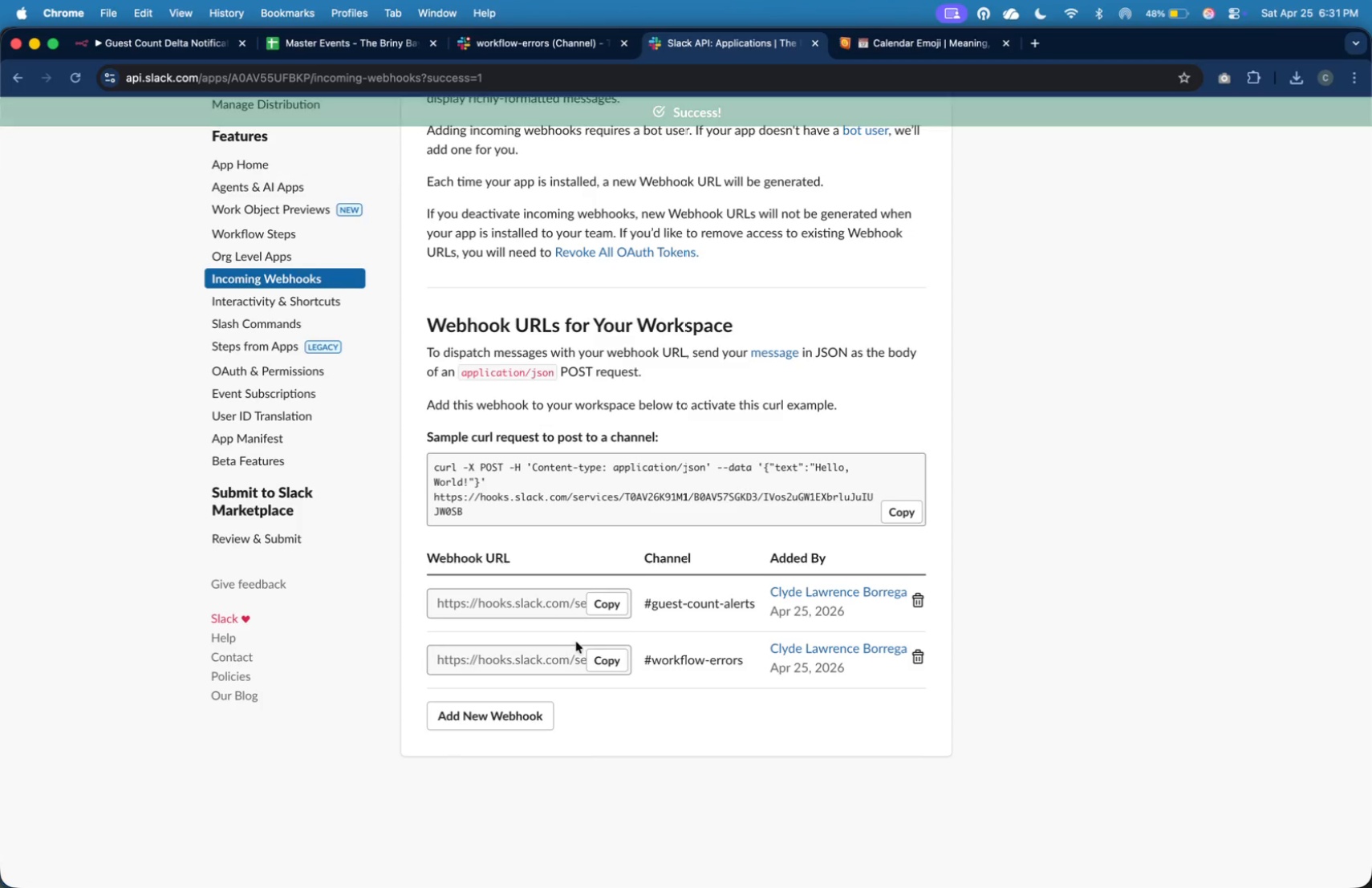 
left_click([594, 653])
 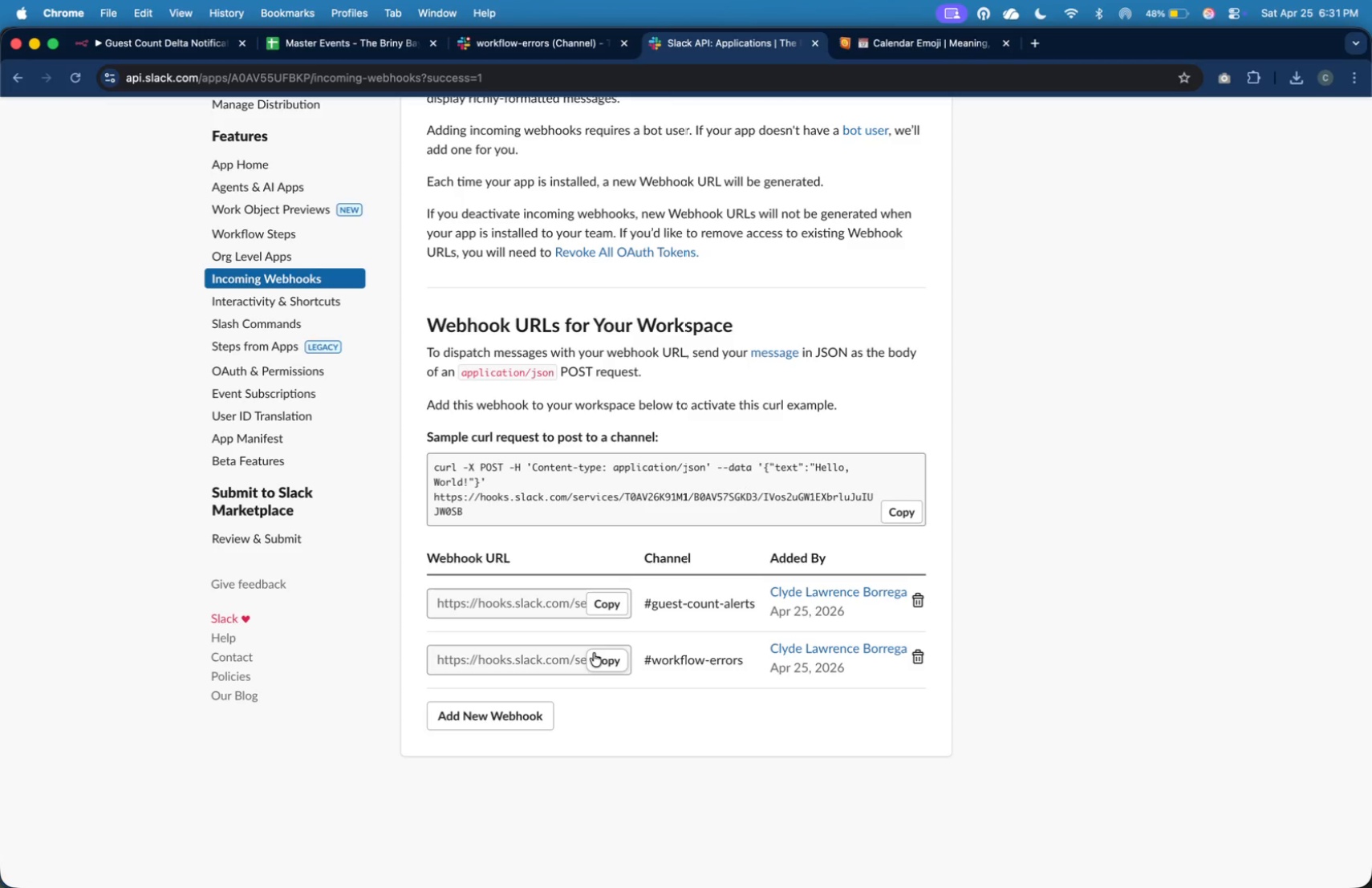 
double_click([594, 653])
 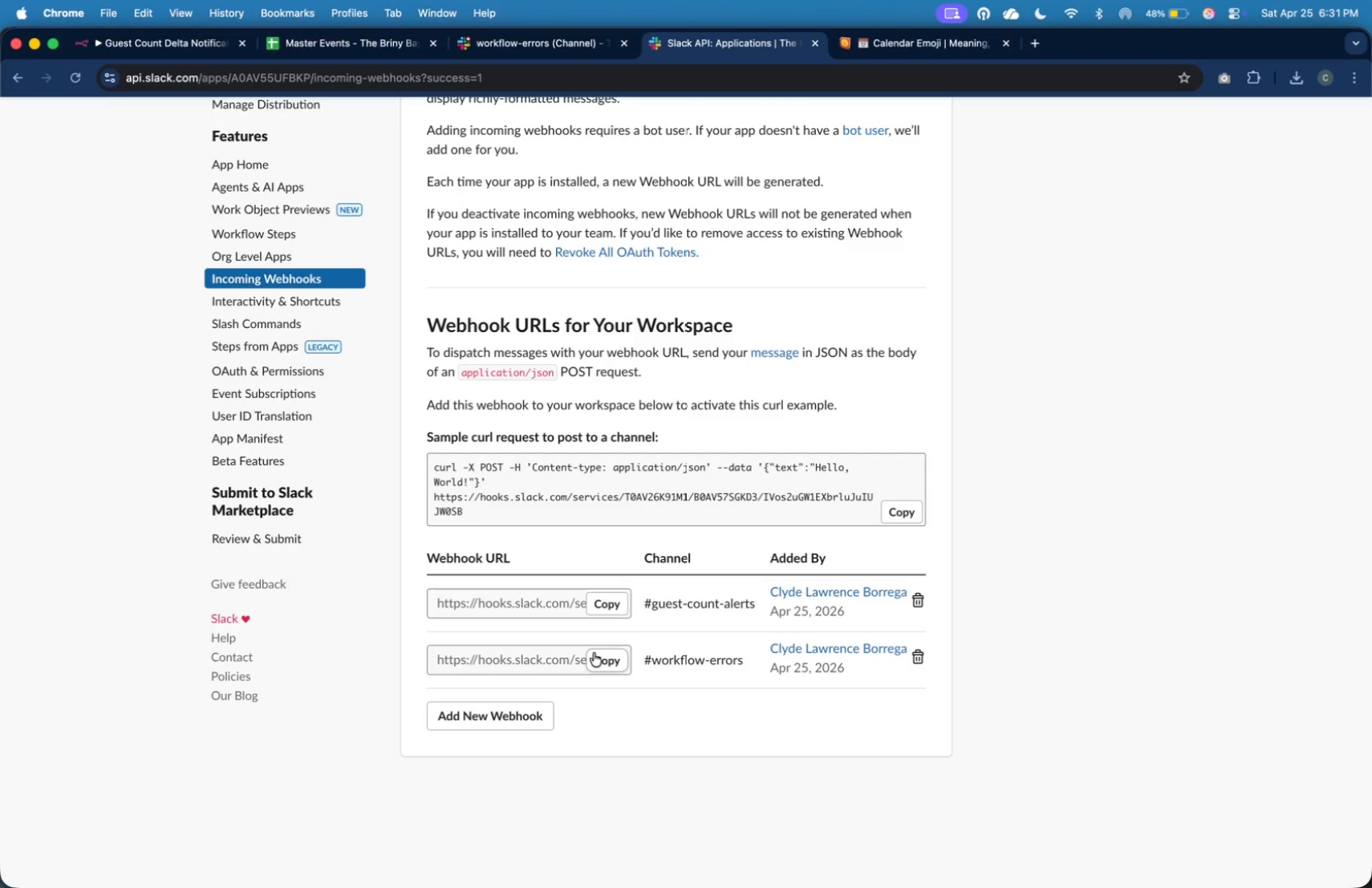 
triple_click([594, 653])
 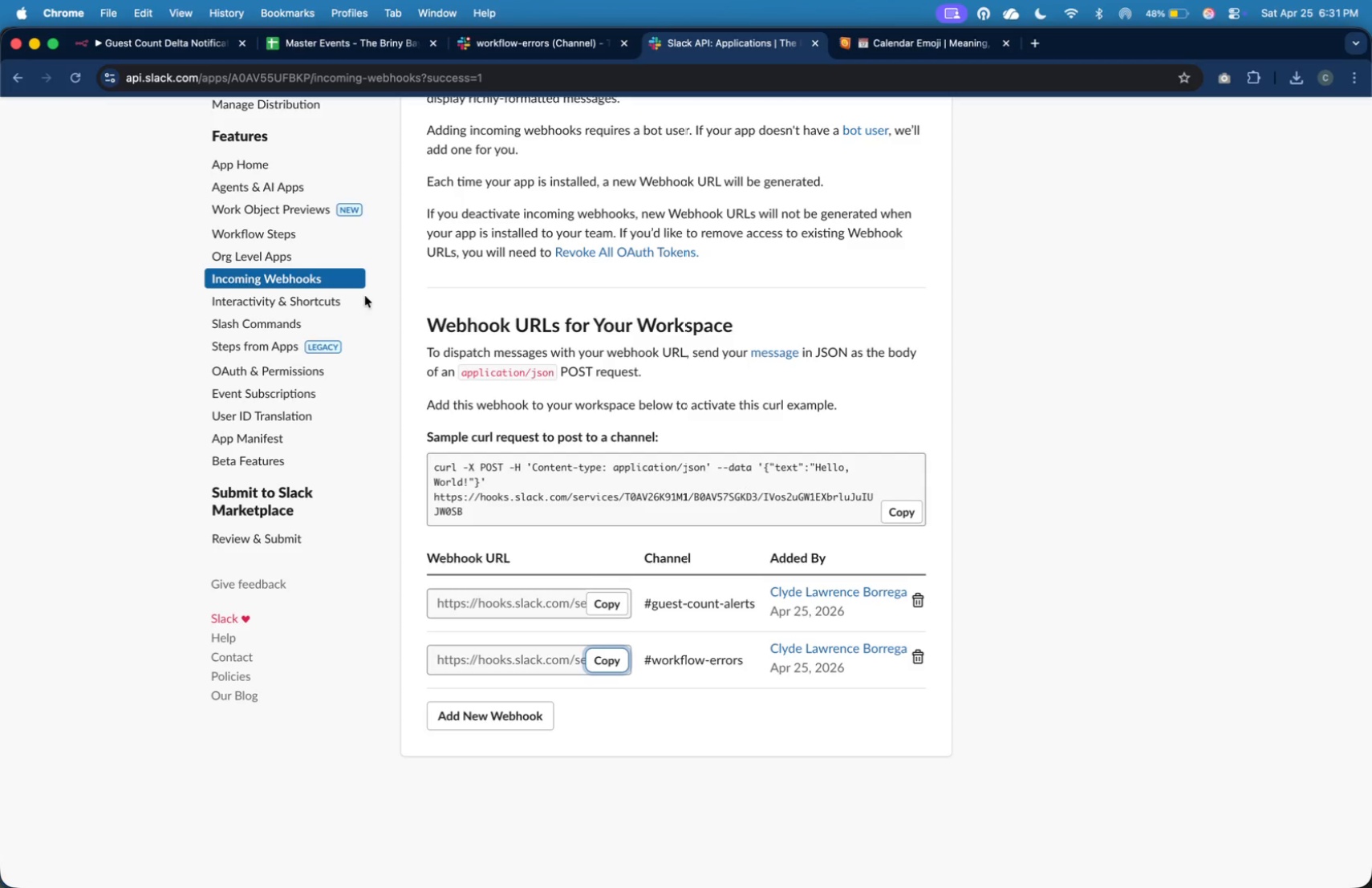 
scroll: coordinate [254, 180], scroll_direction: up, amount: 22.0
 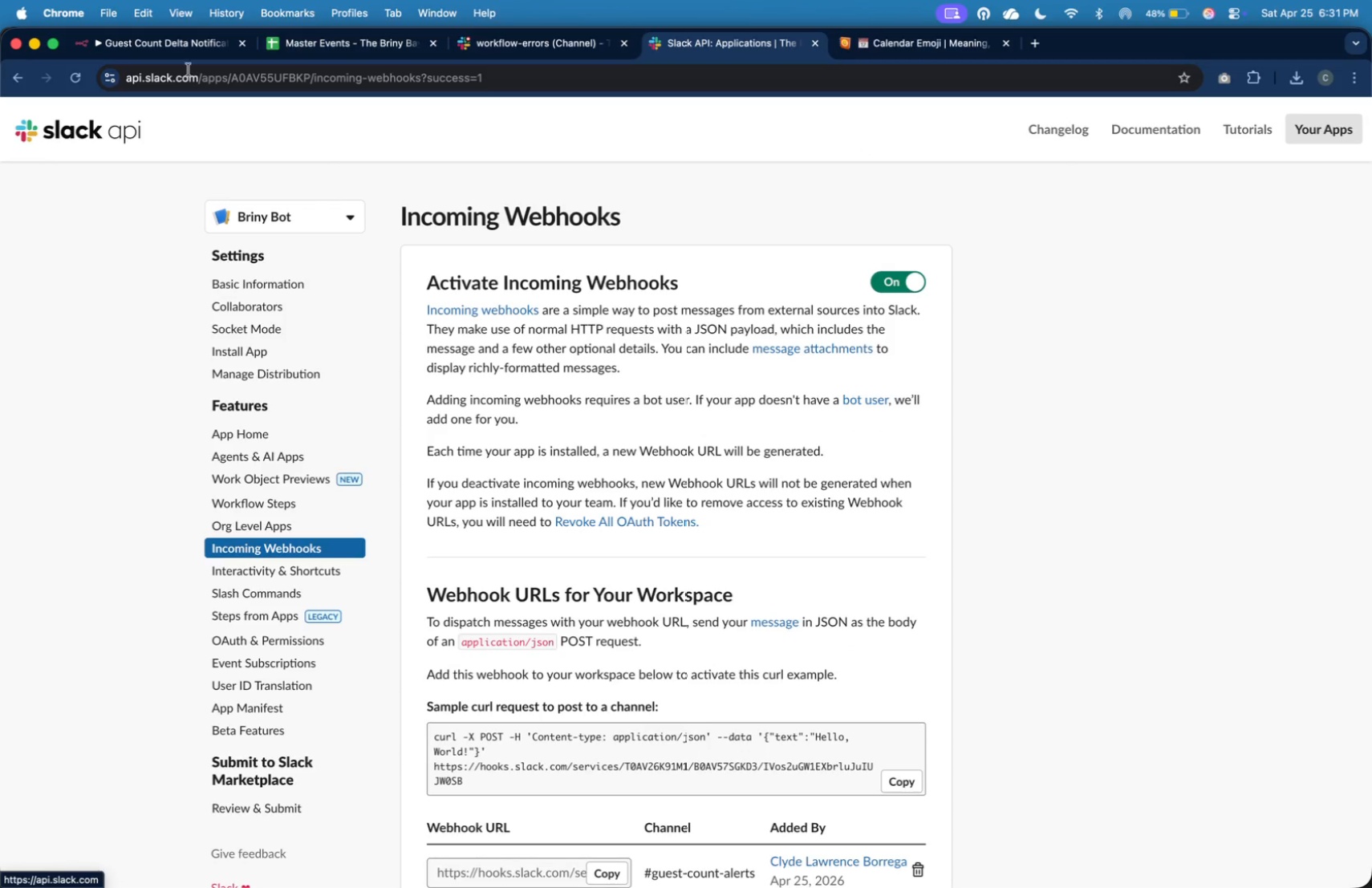 
left_click([162, 40])
 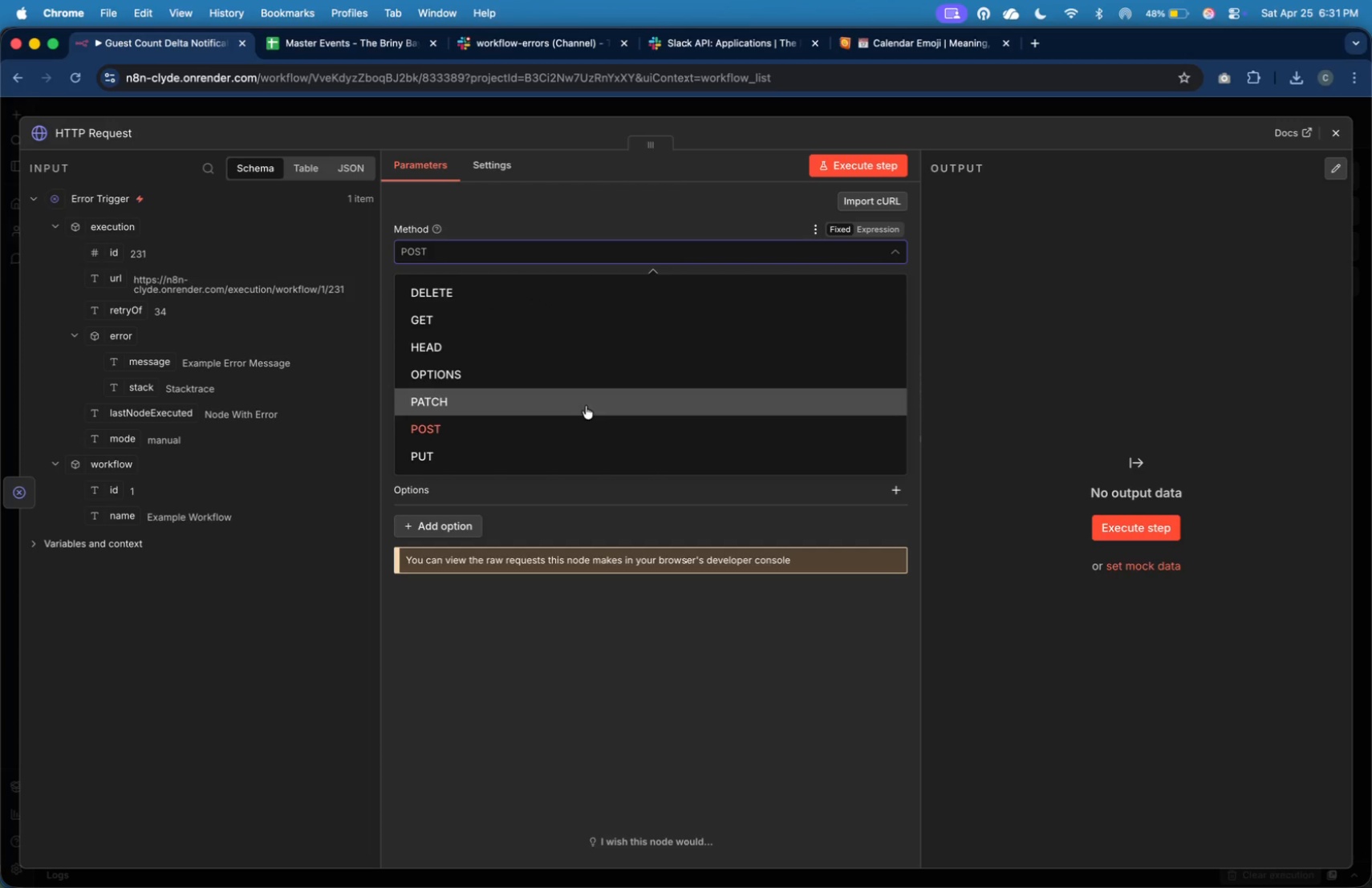 
left_click([596, 426])
 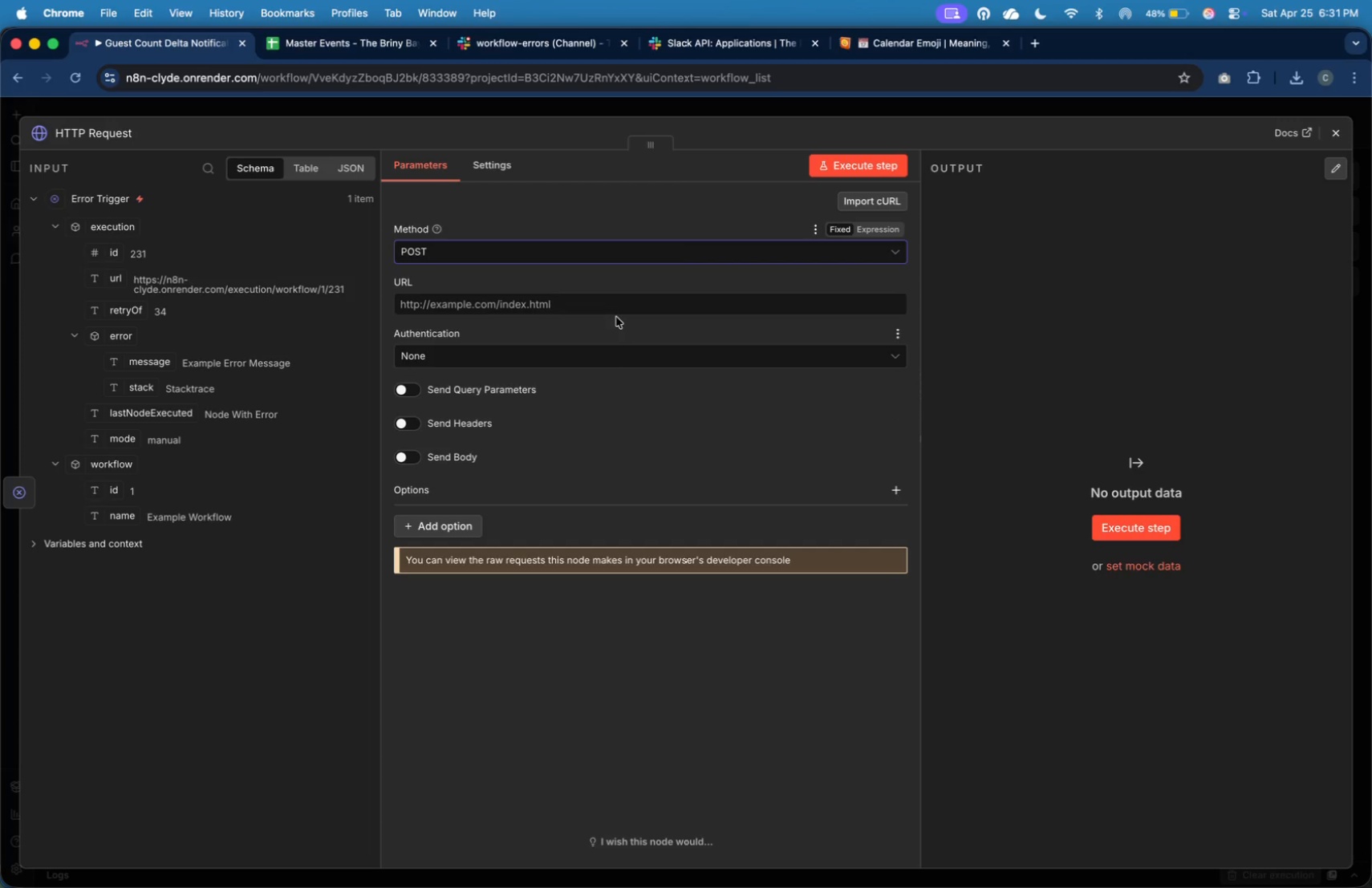 
left_click([619, 308])
 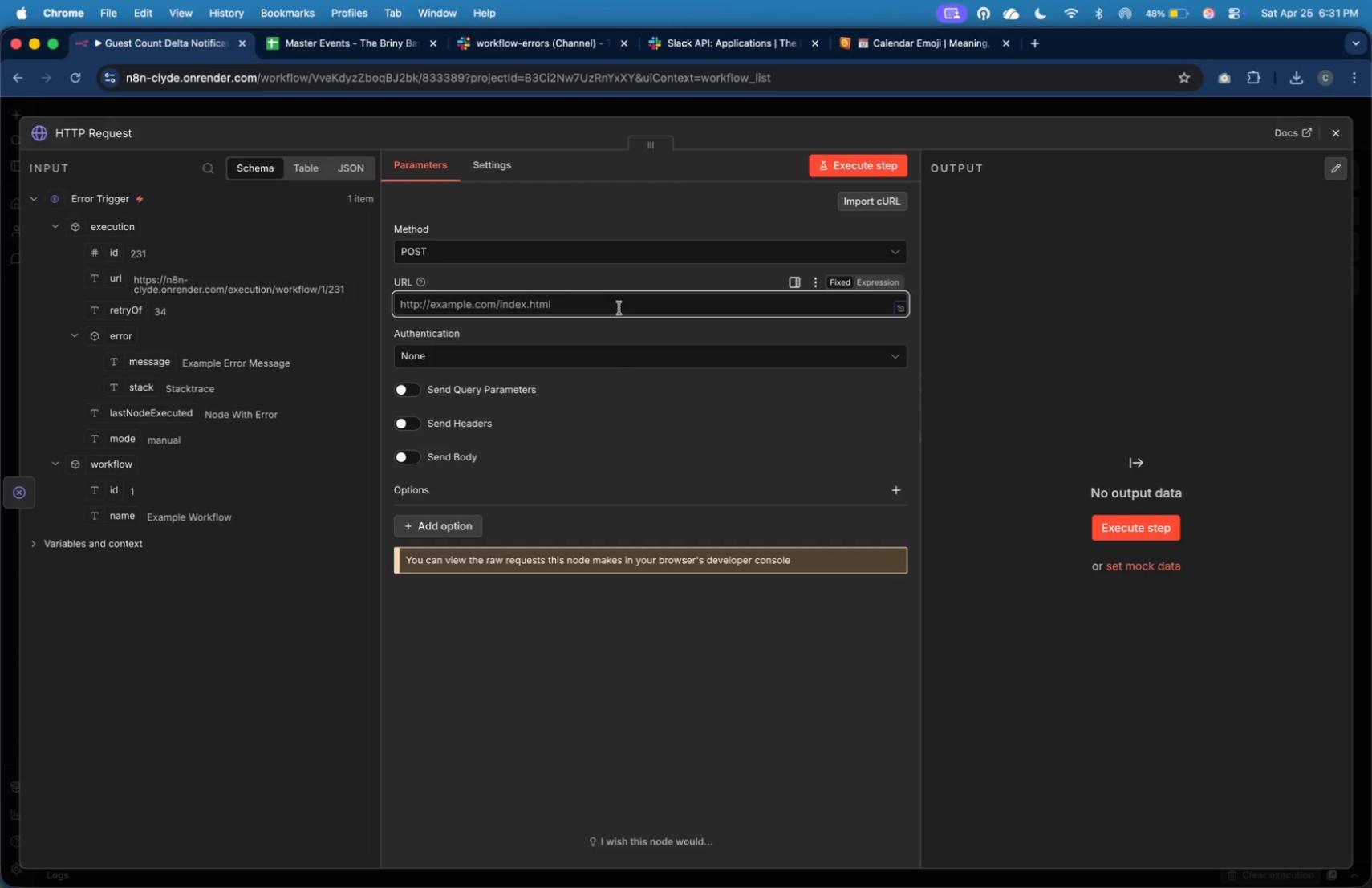 
key(Meta+V)
 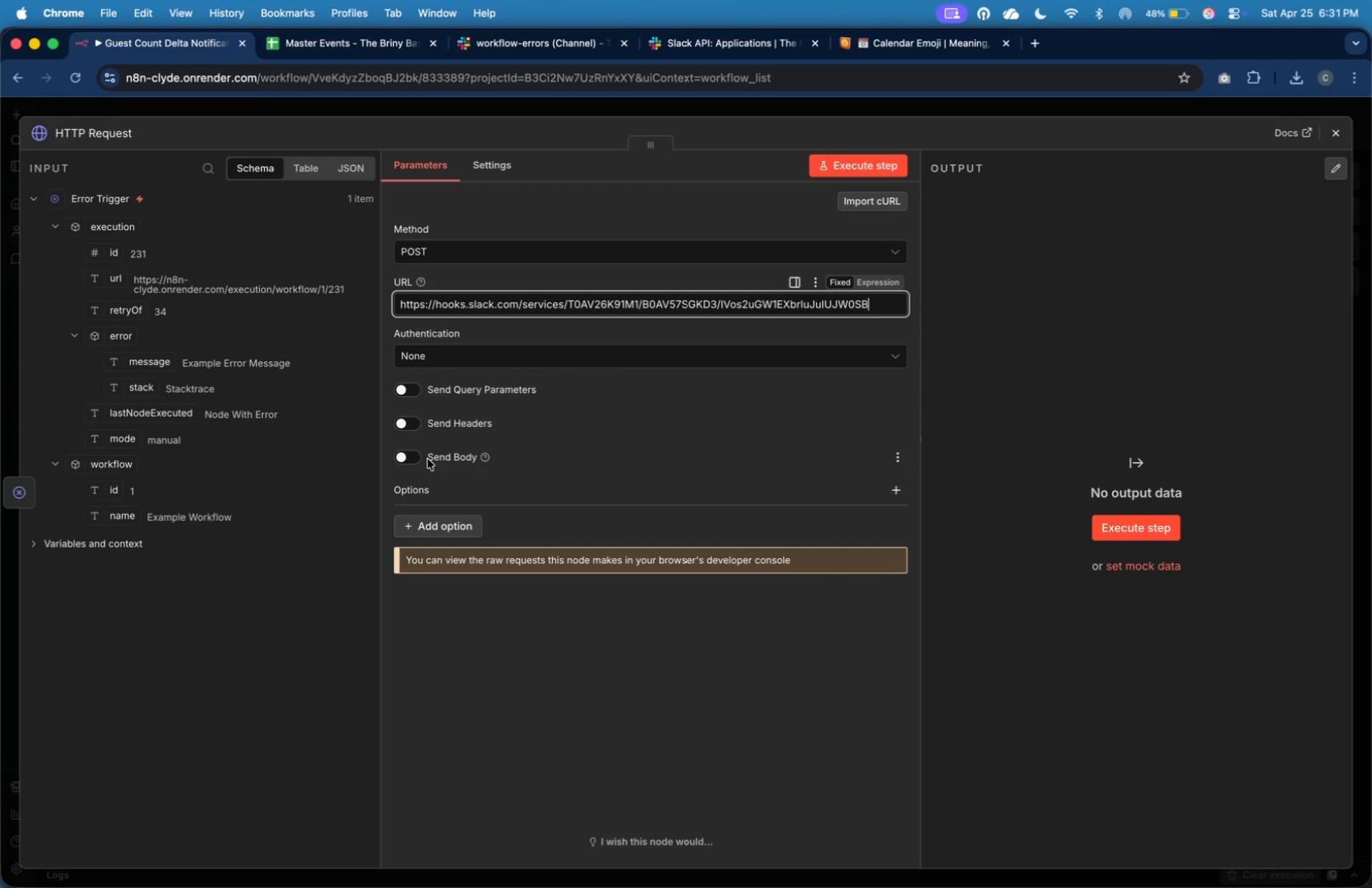 
left_click([418, 454])
 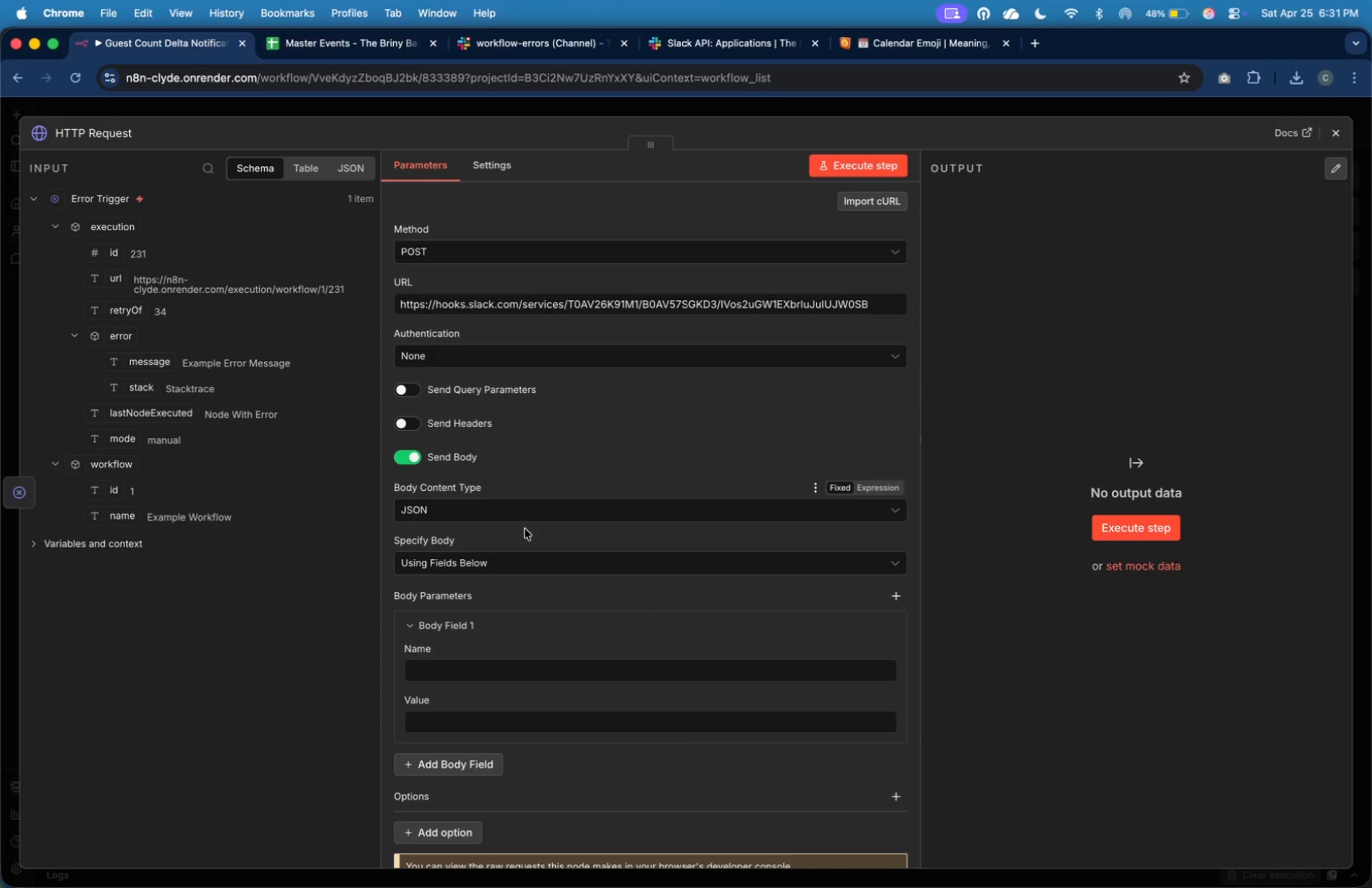 
left_click([558, 566])
 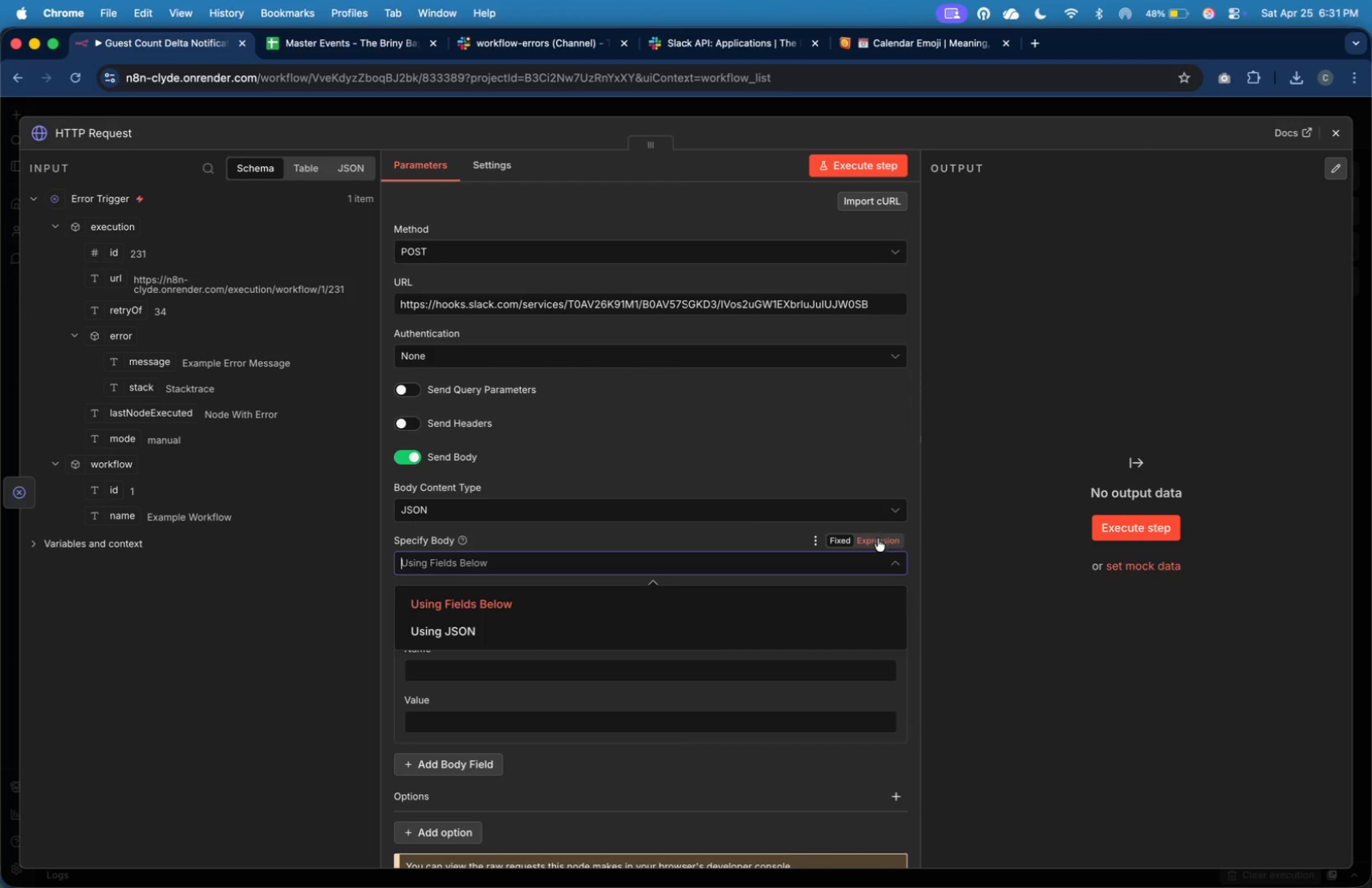 
left_click([834, 617])
 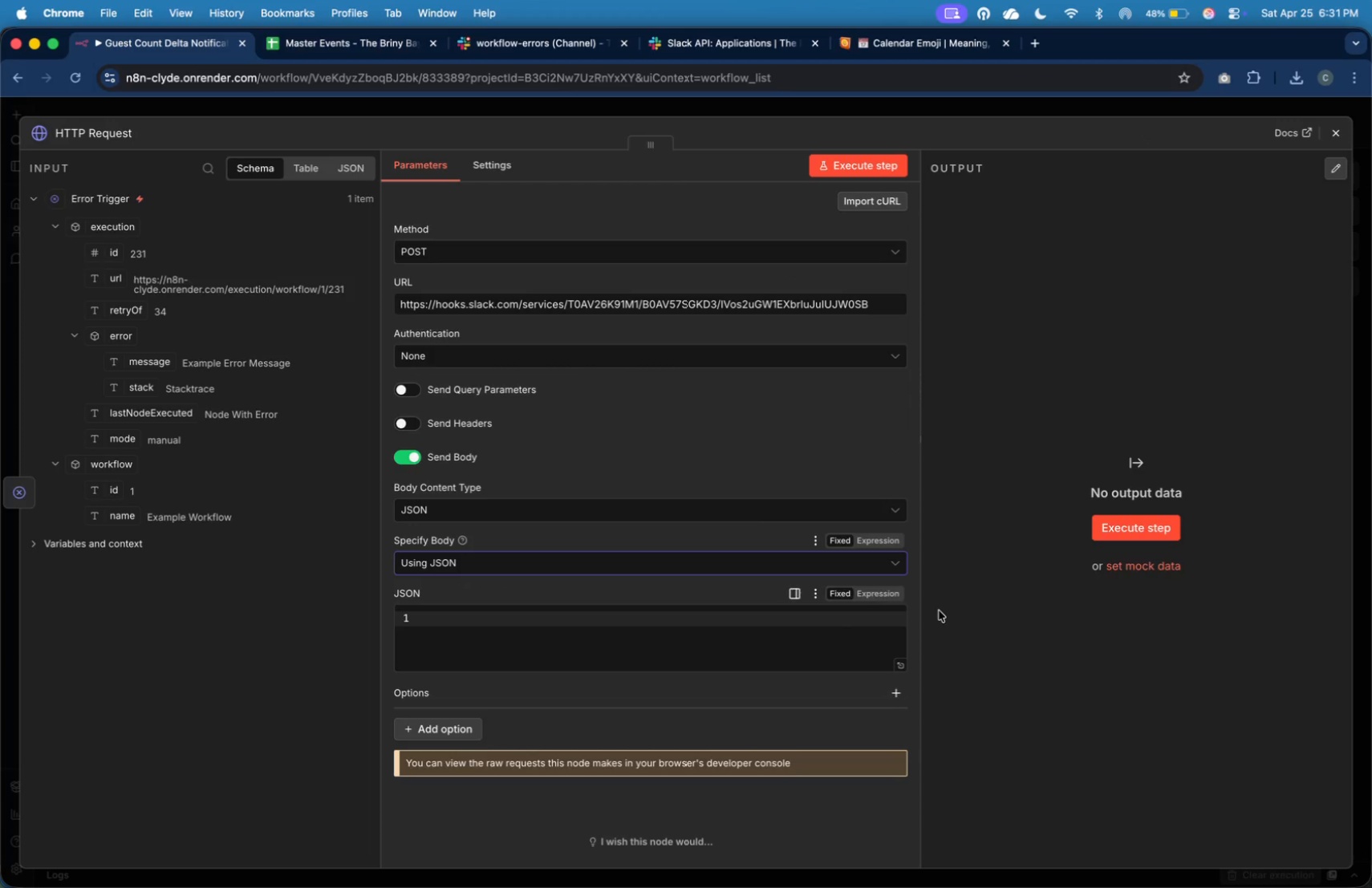 
left_click([939, 610])
 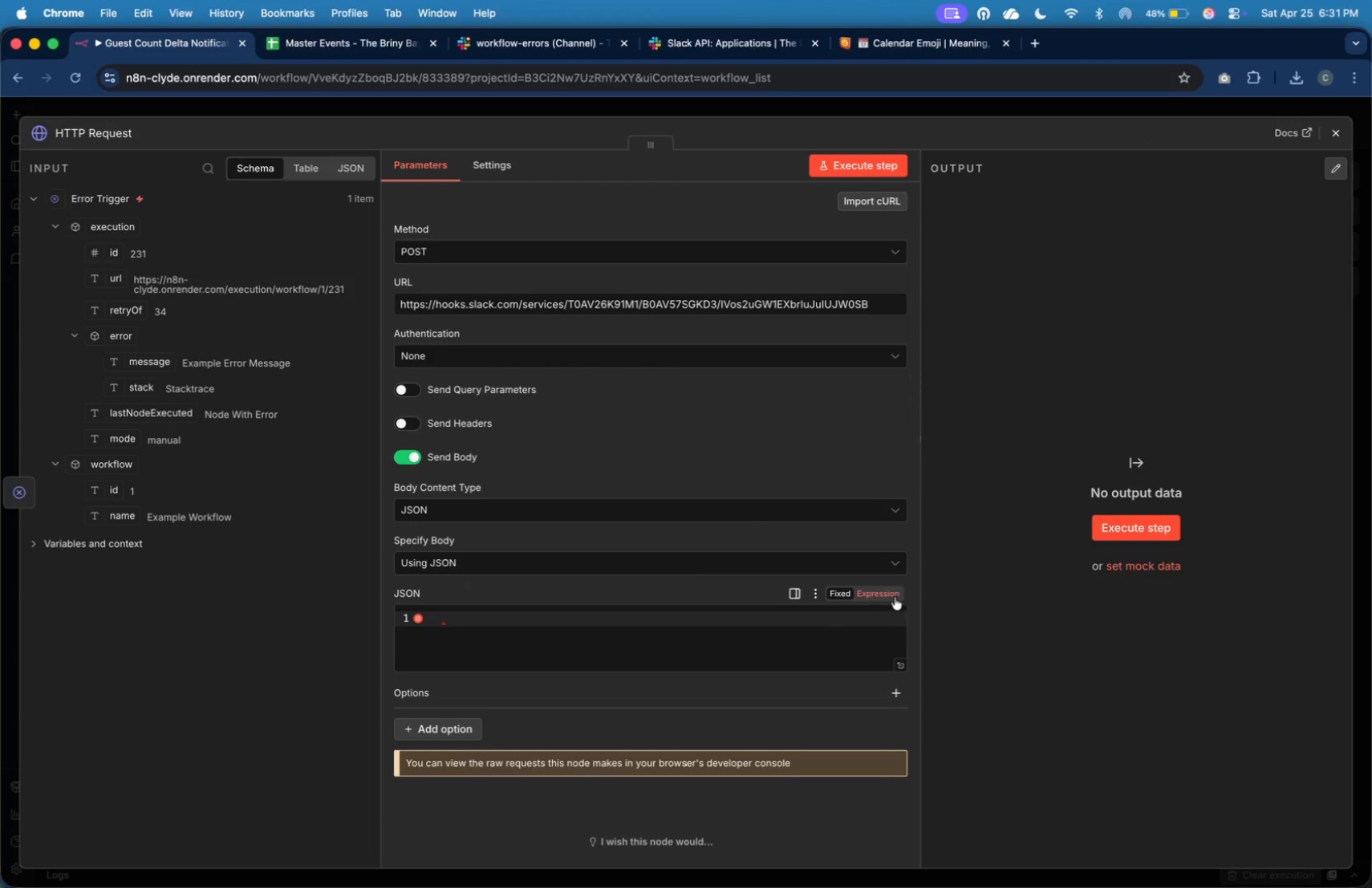 
left_click([895, 595])
 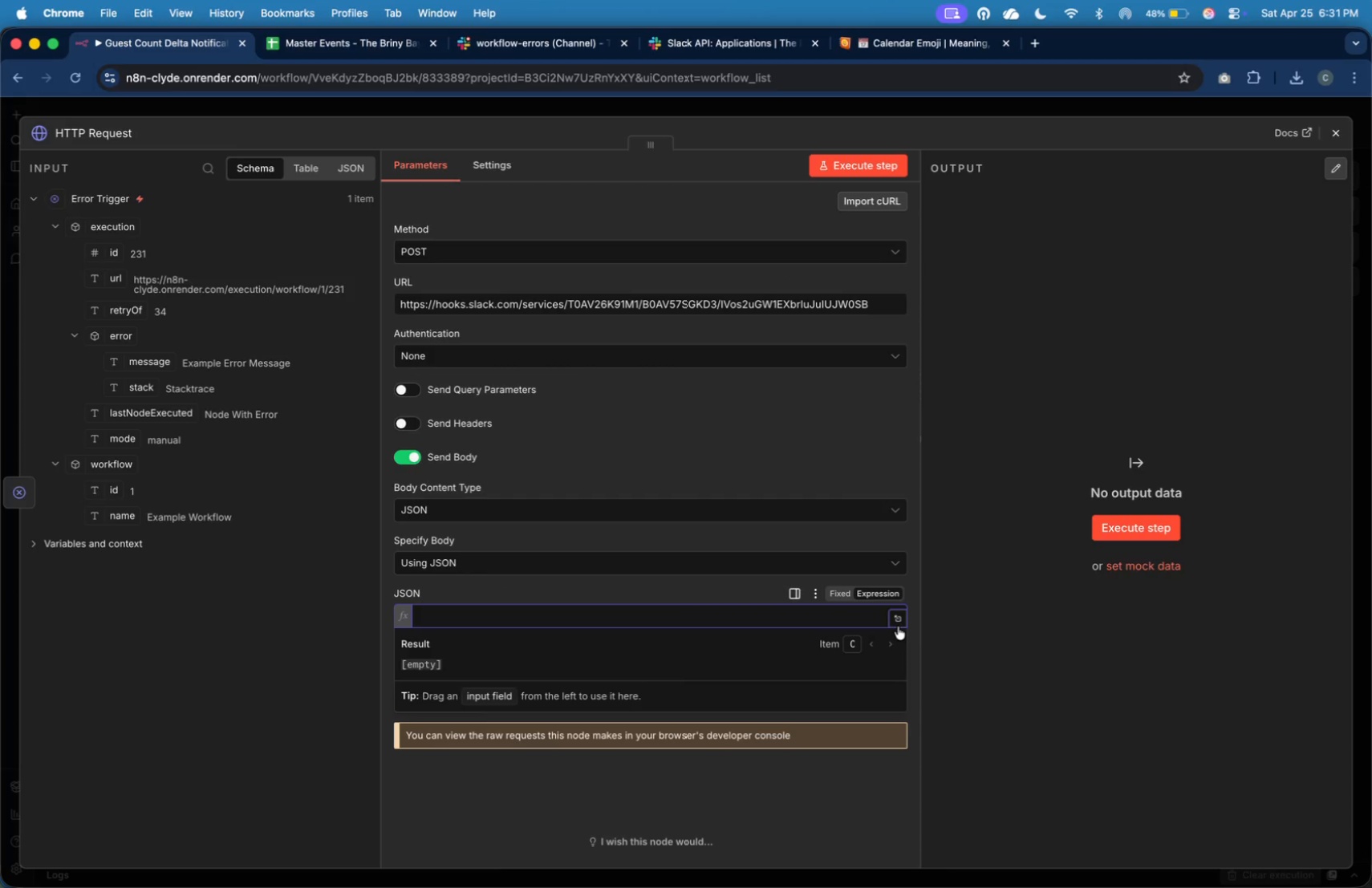 
left_click([898, 619])
 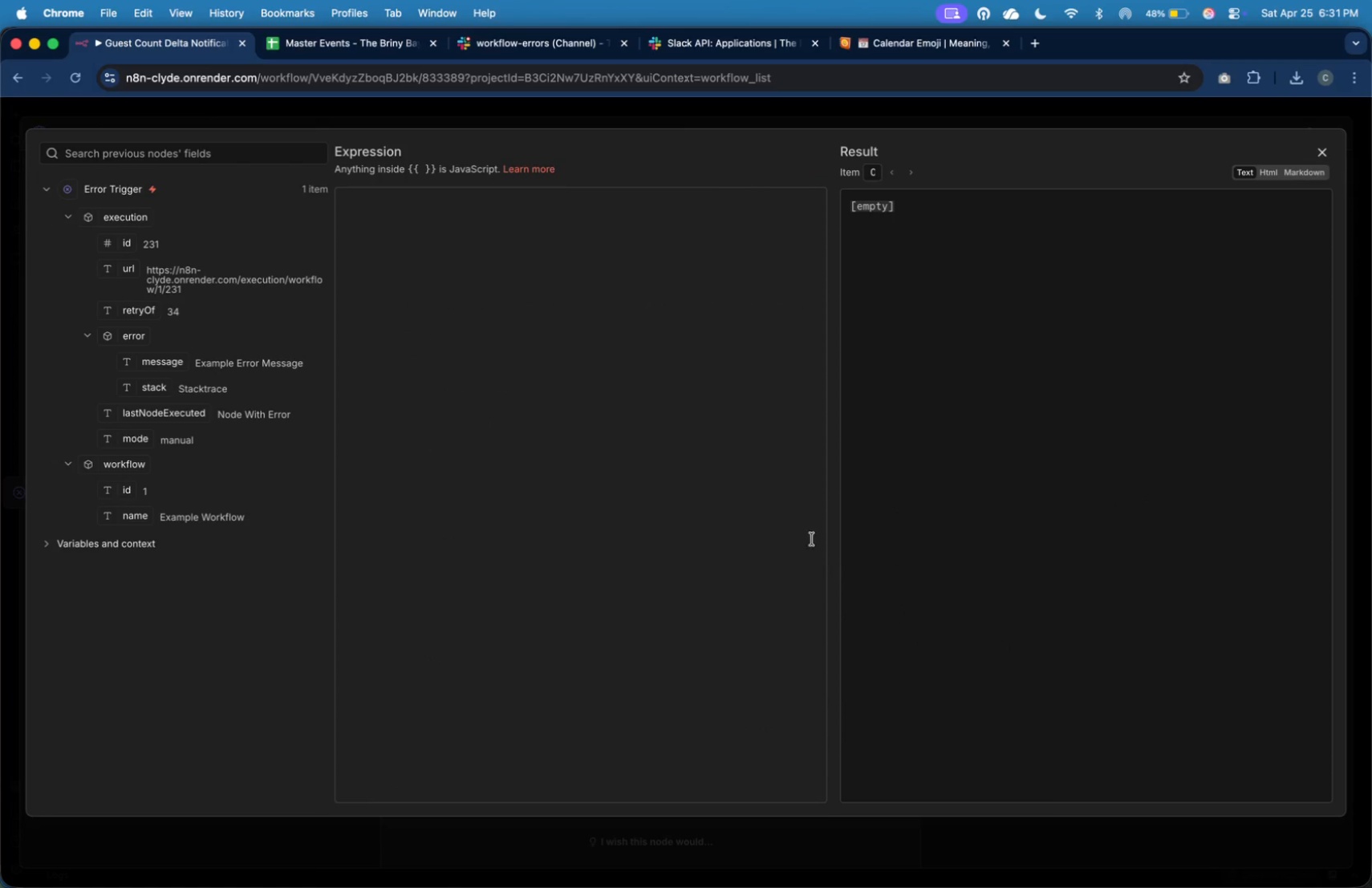 
left_click([792, 521])
 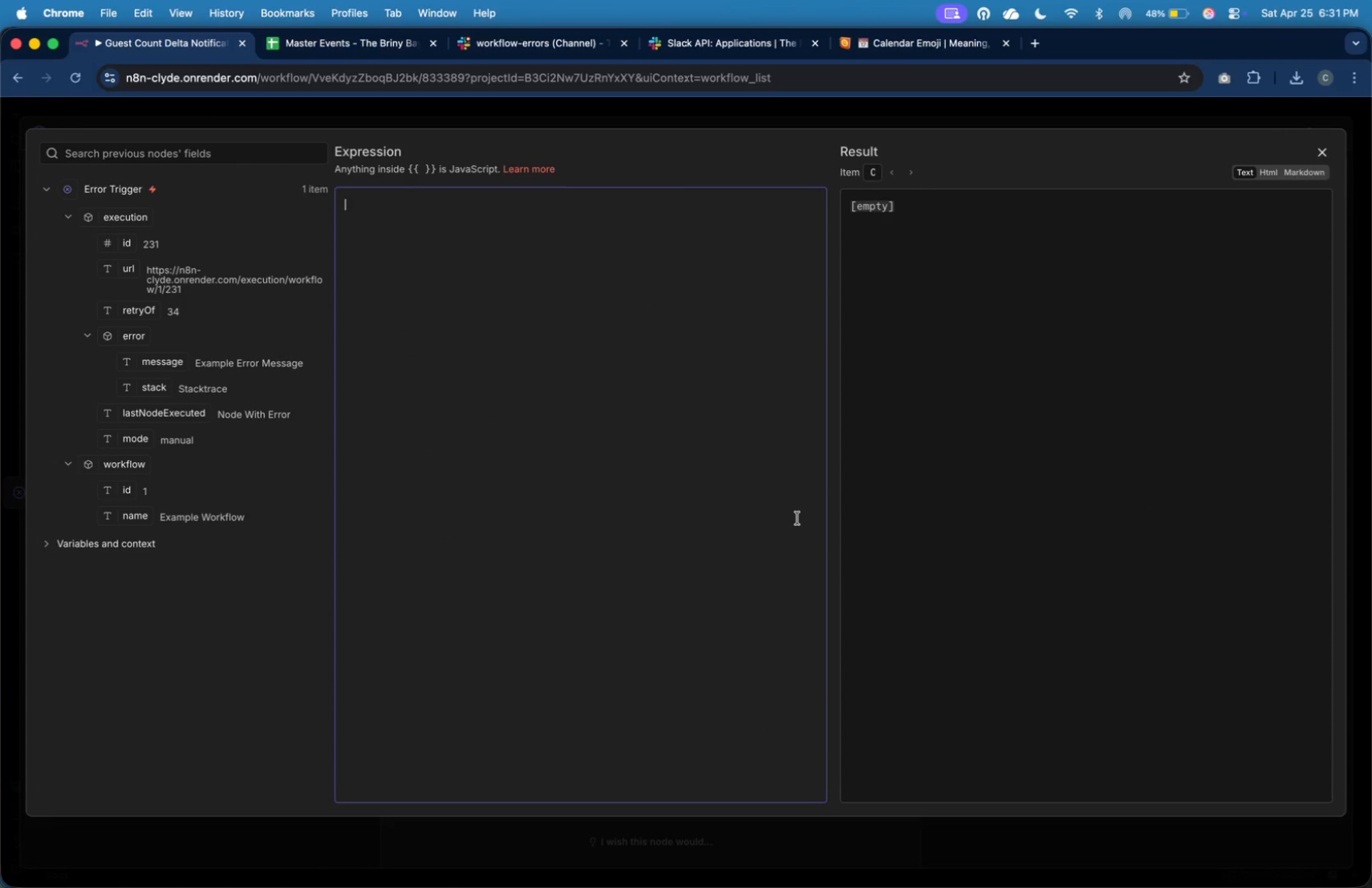 
wait(5.34)
 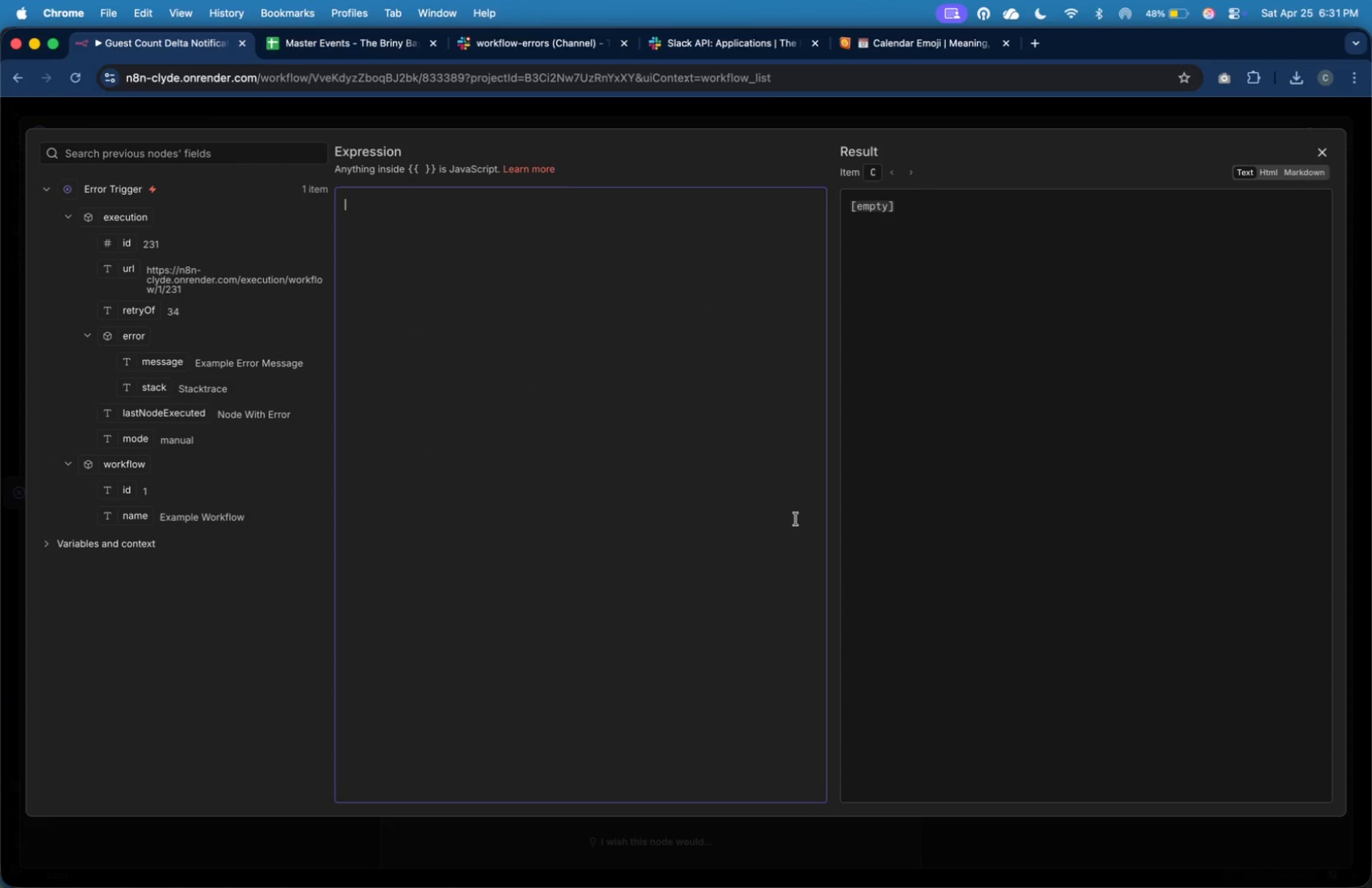 
key(Shift+BracketLeft)
 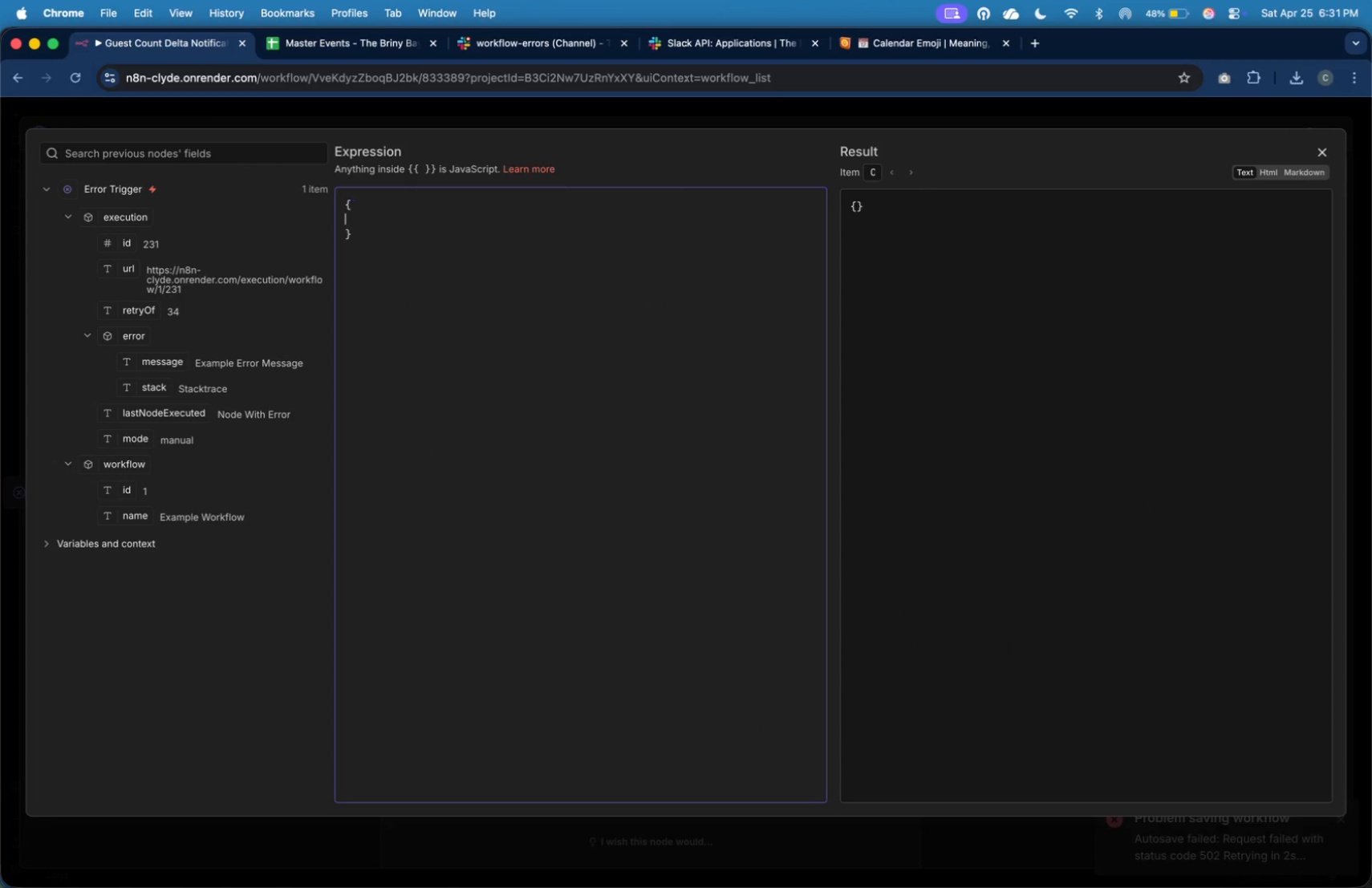 
key(Enter)
 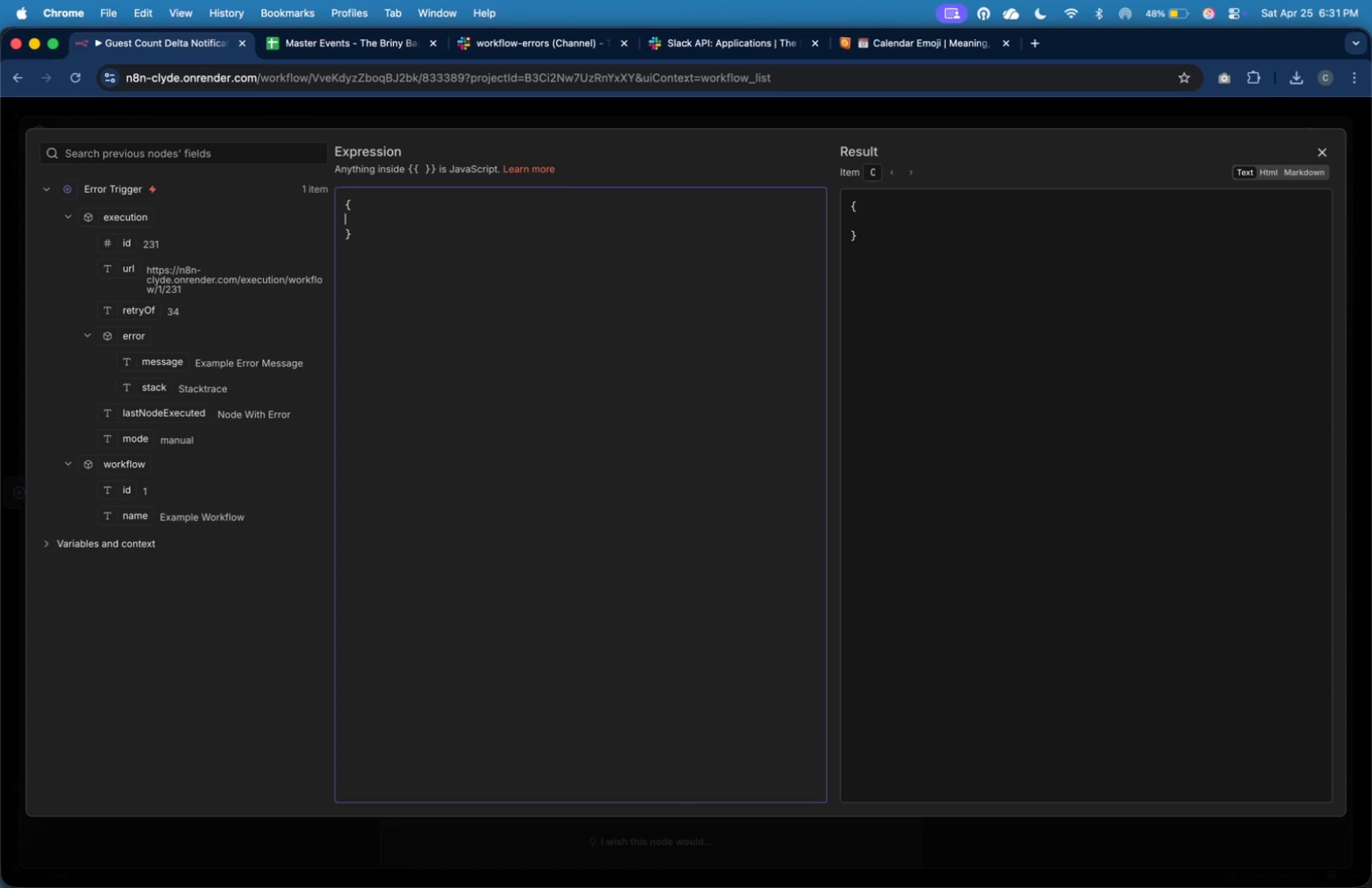 
wait(7.93)
 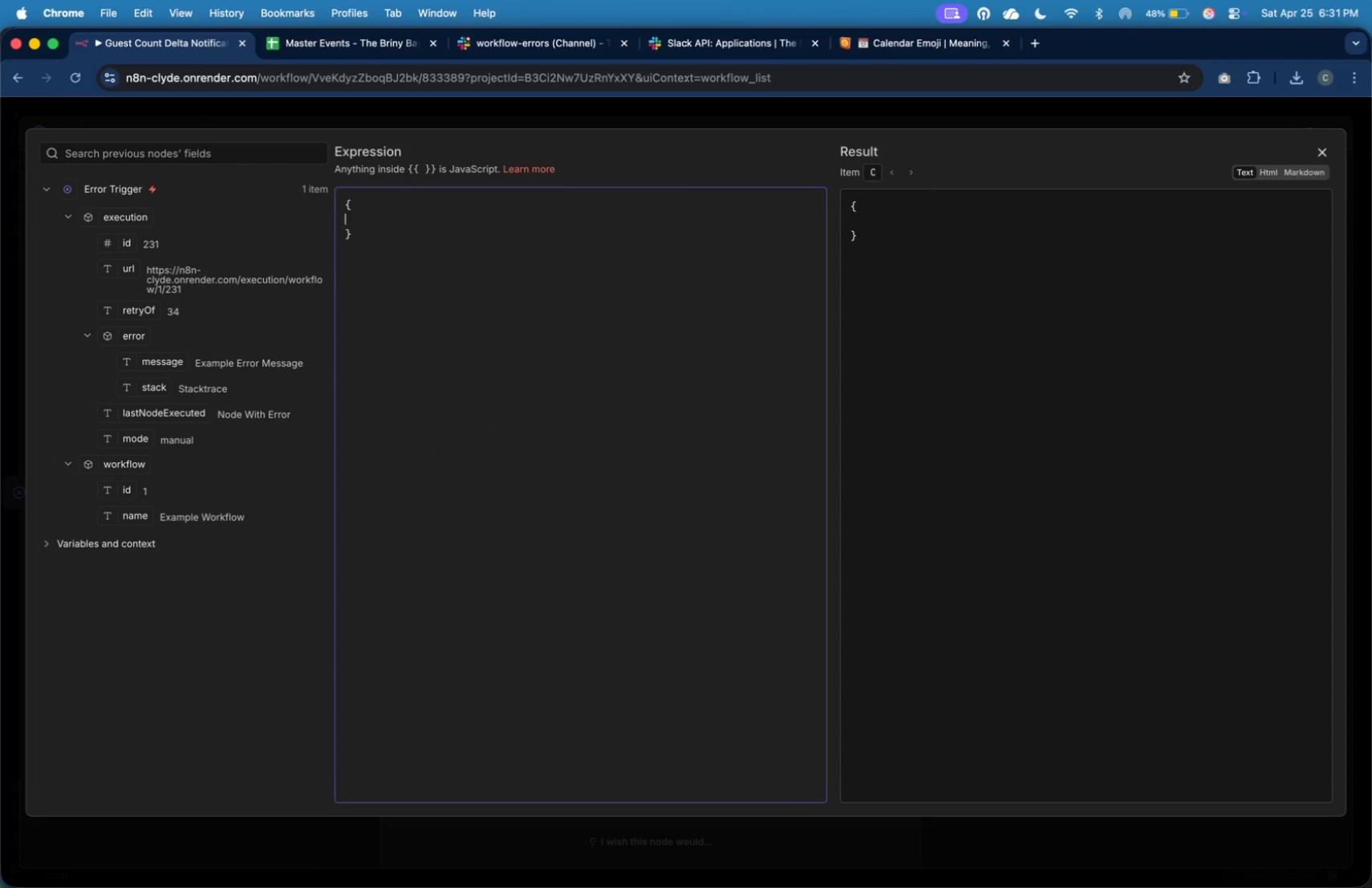 
key(Tab)
type("text)
 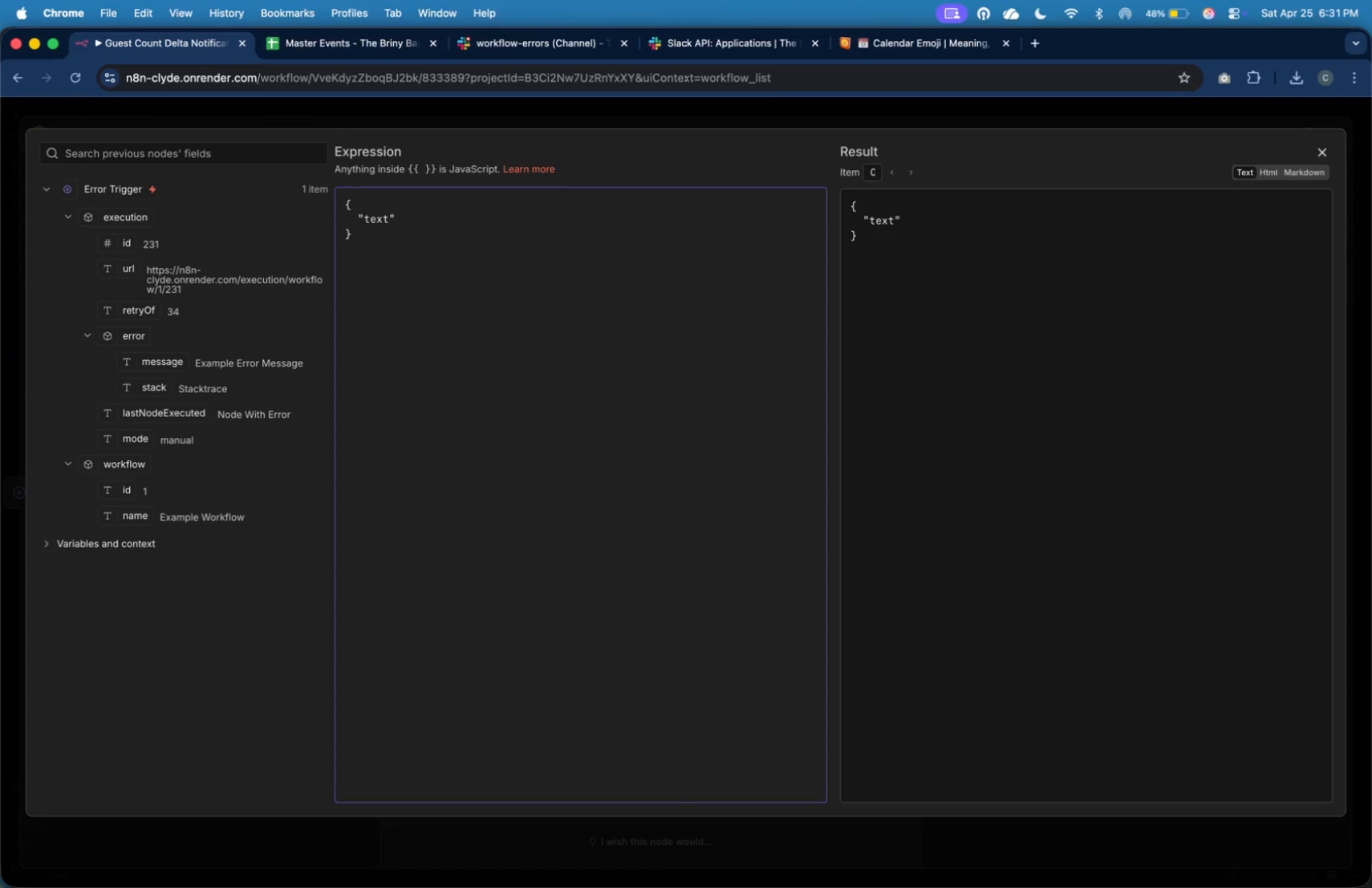 
key(ArrowRight)
 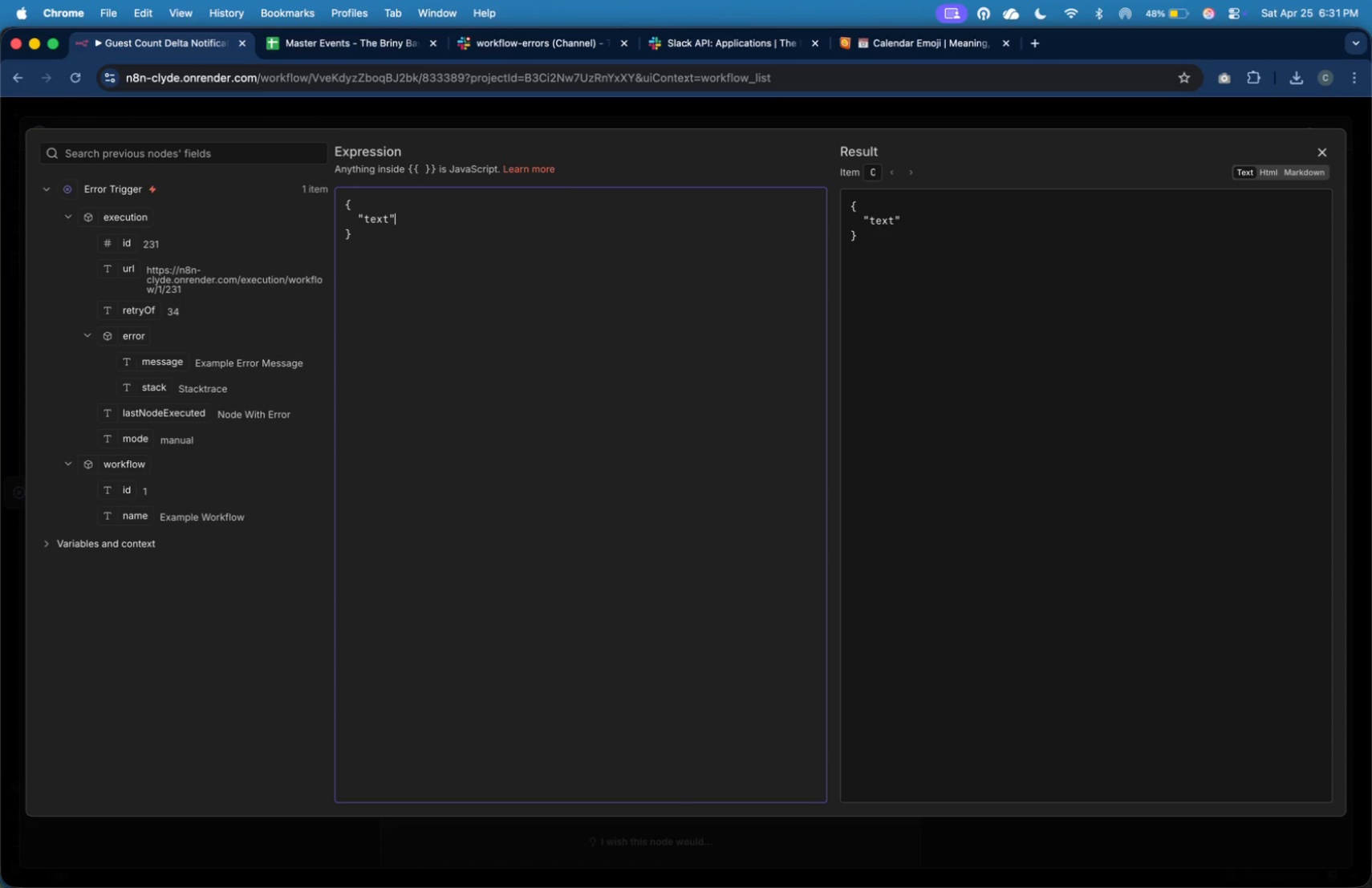 
type(: "Workflow error detected)
 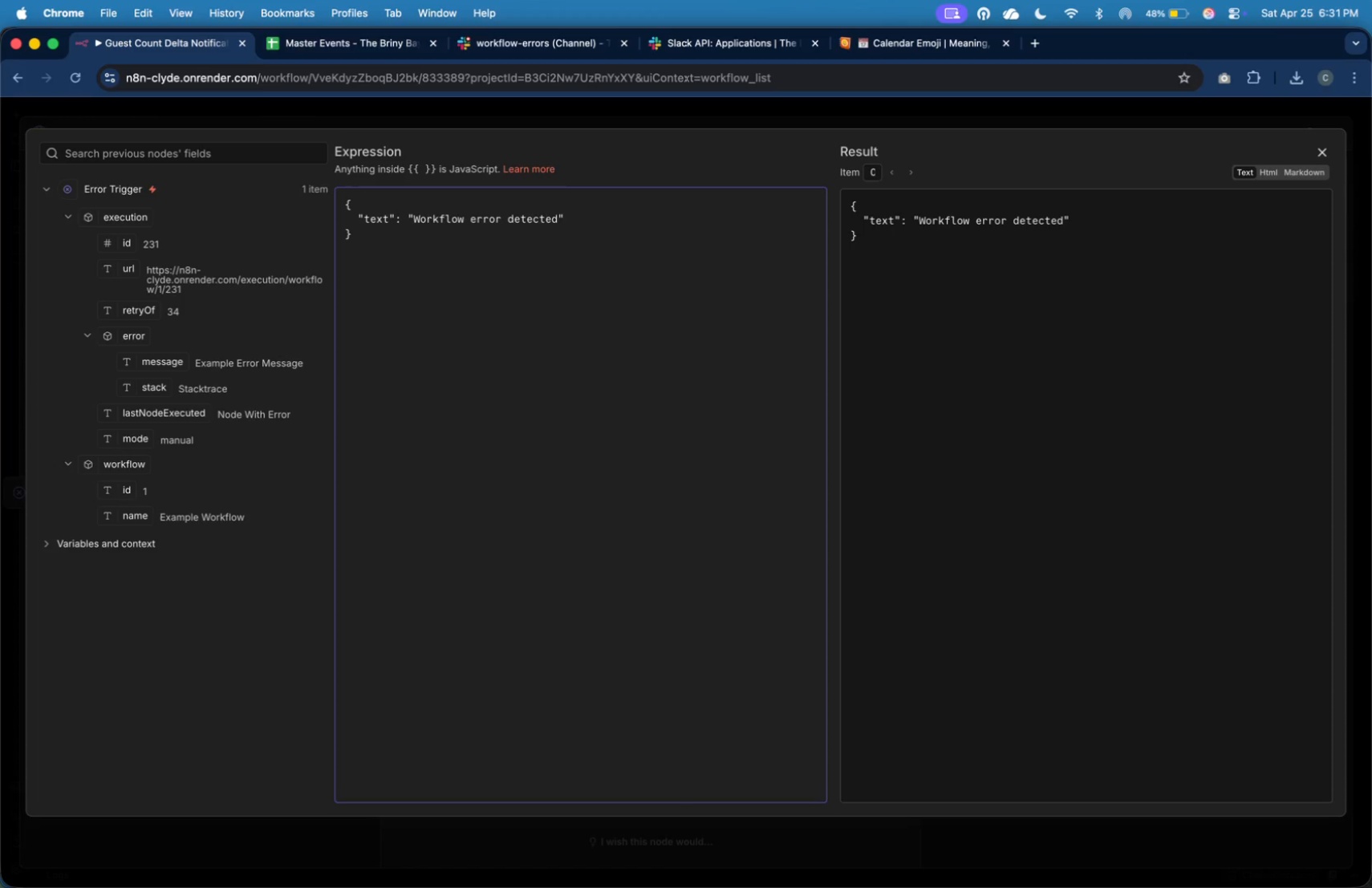 
key(ArrowRight)
 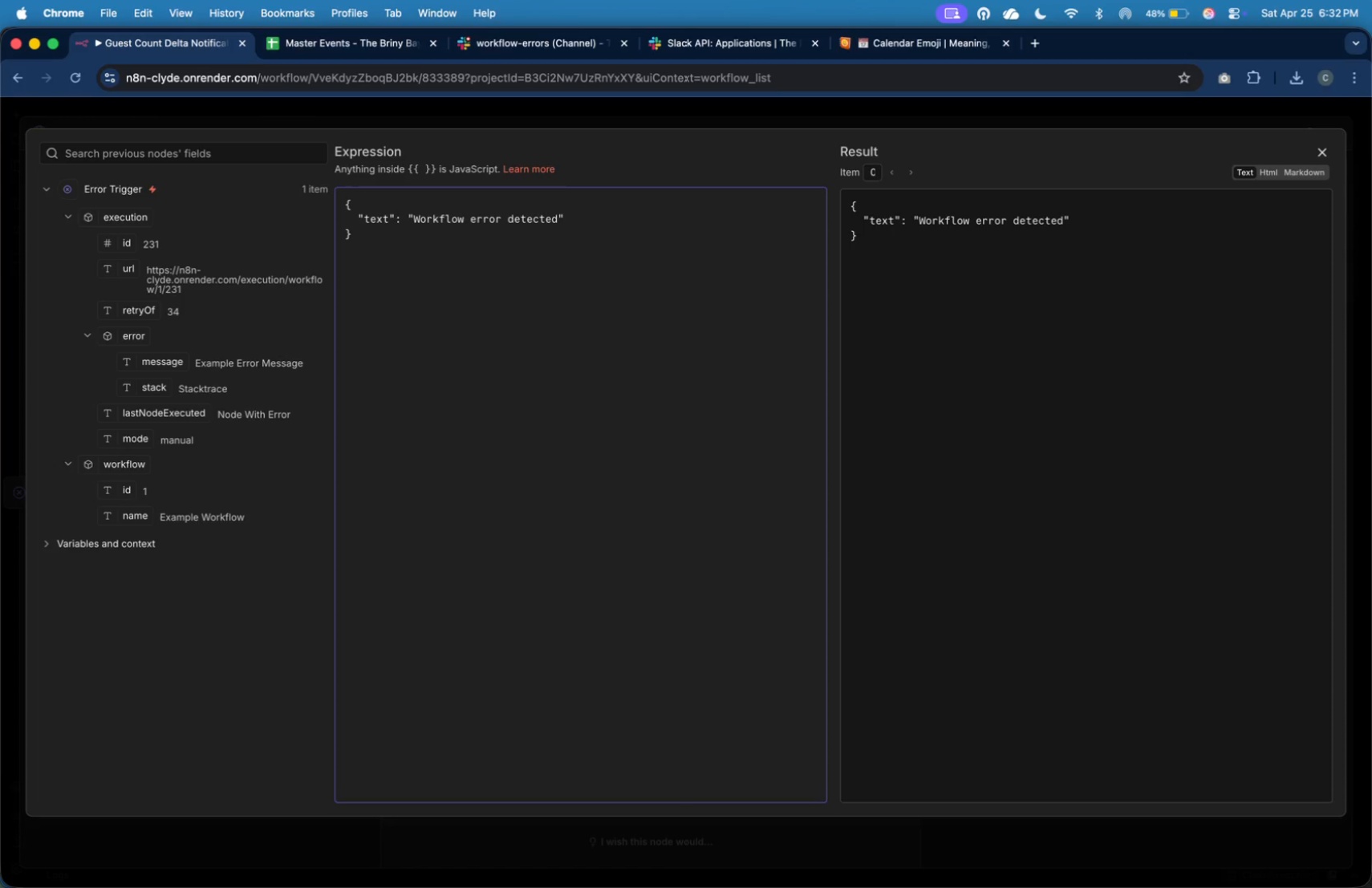 
key(Comma)
 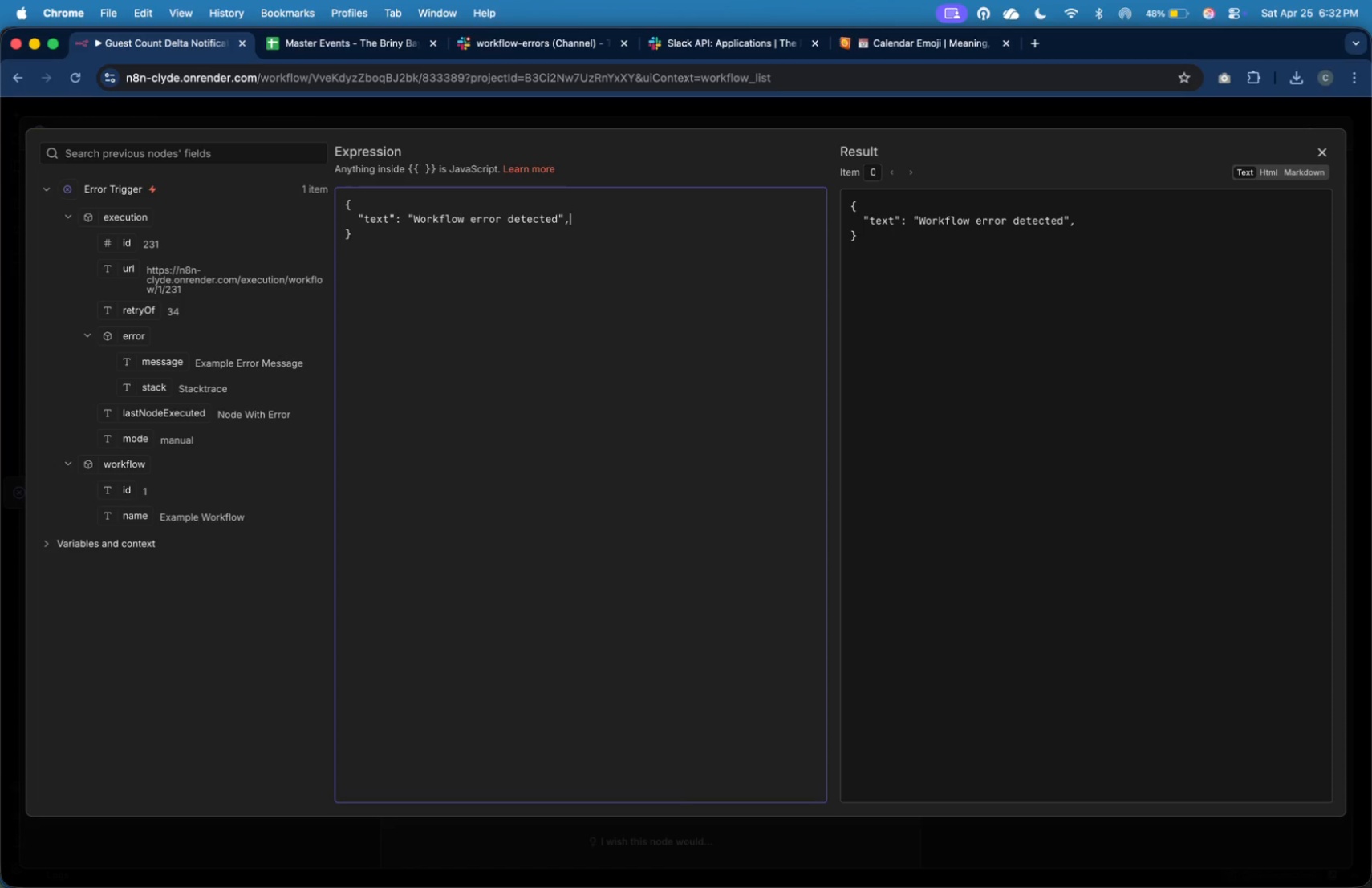 
key(Enter)
 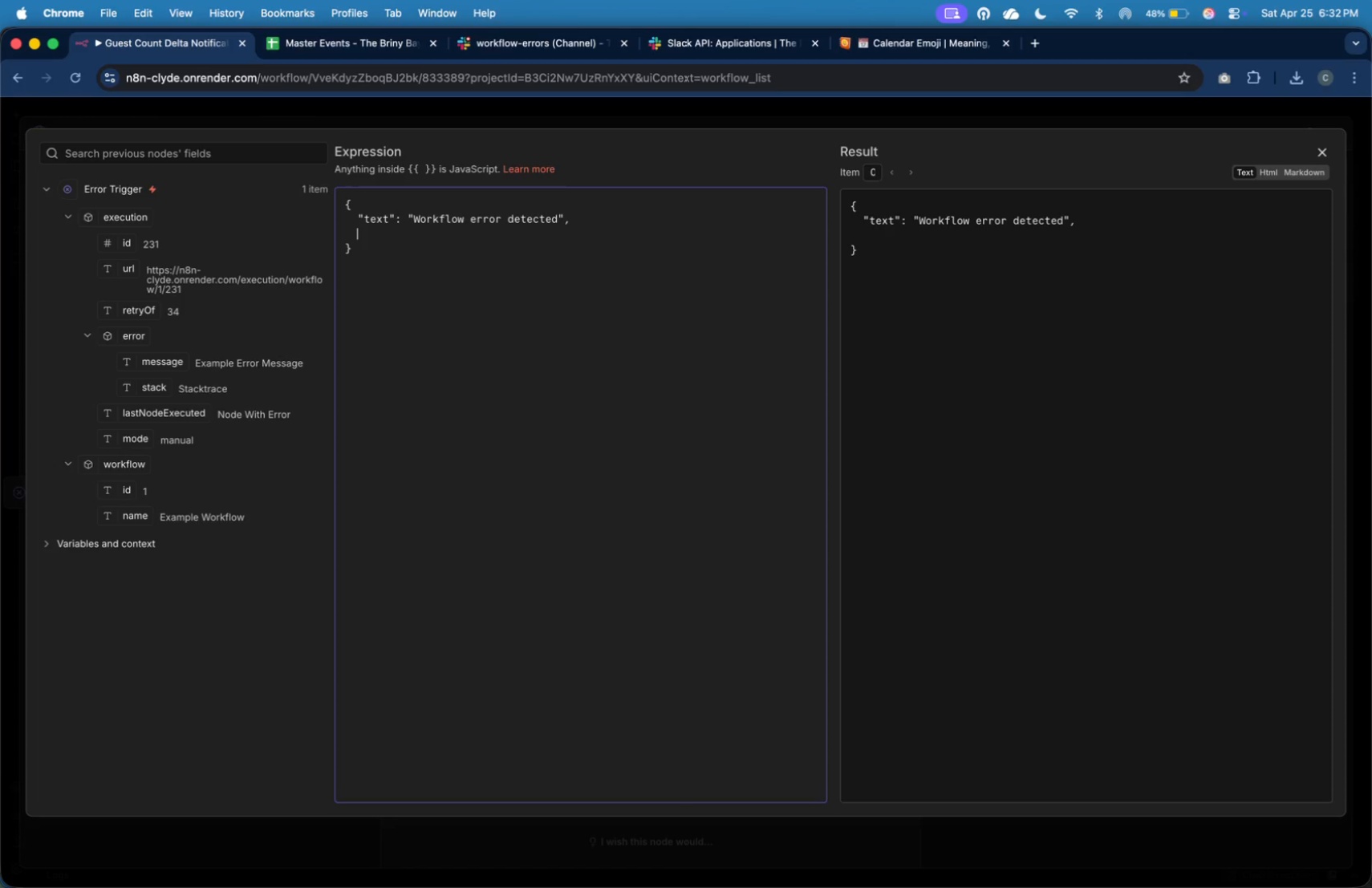 
key(Tab)
type("blocks)
 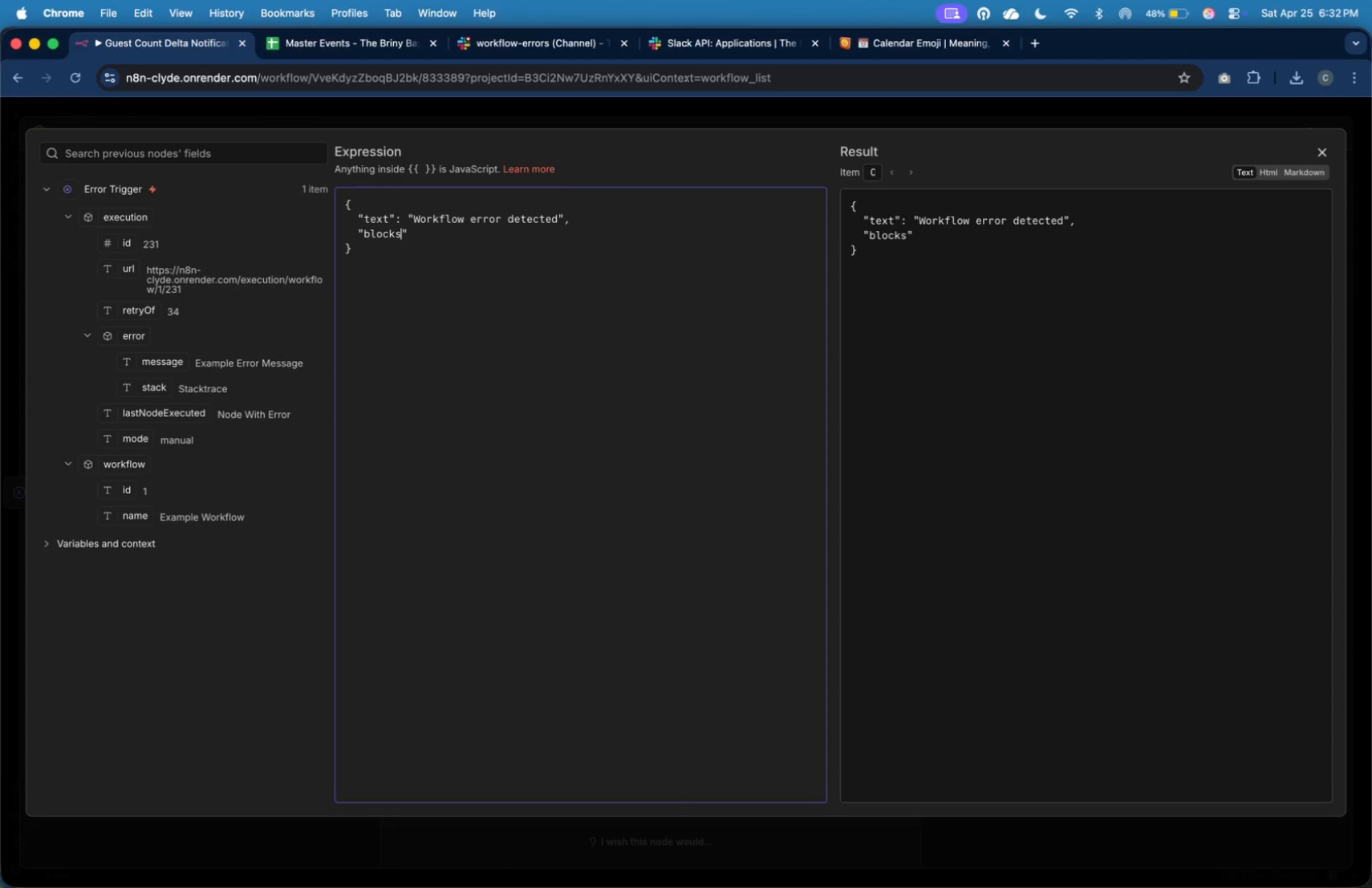 
wait(41.45)
 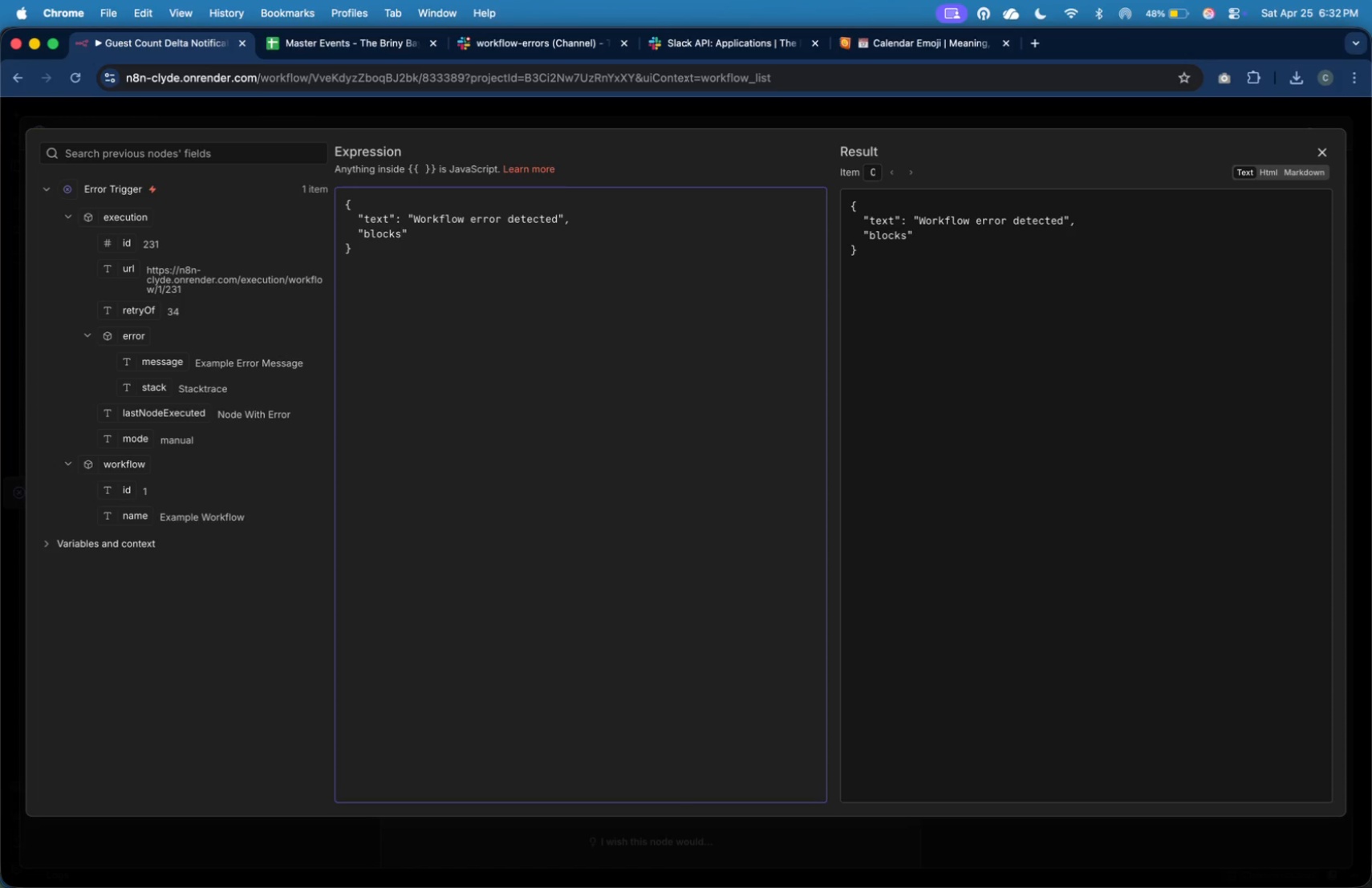 
key(ArrowRight)
 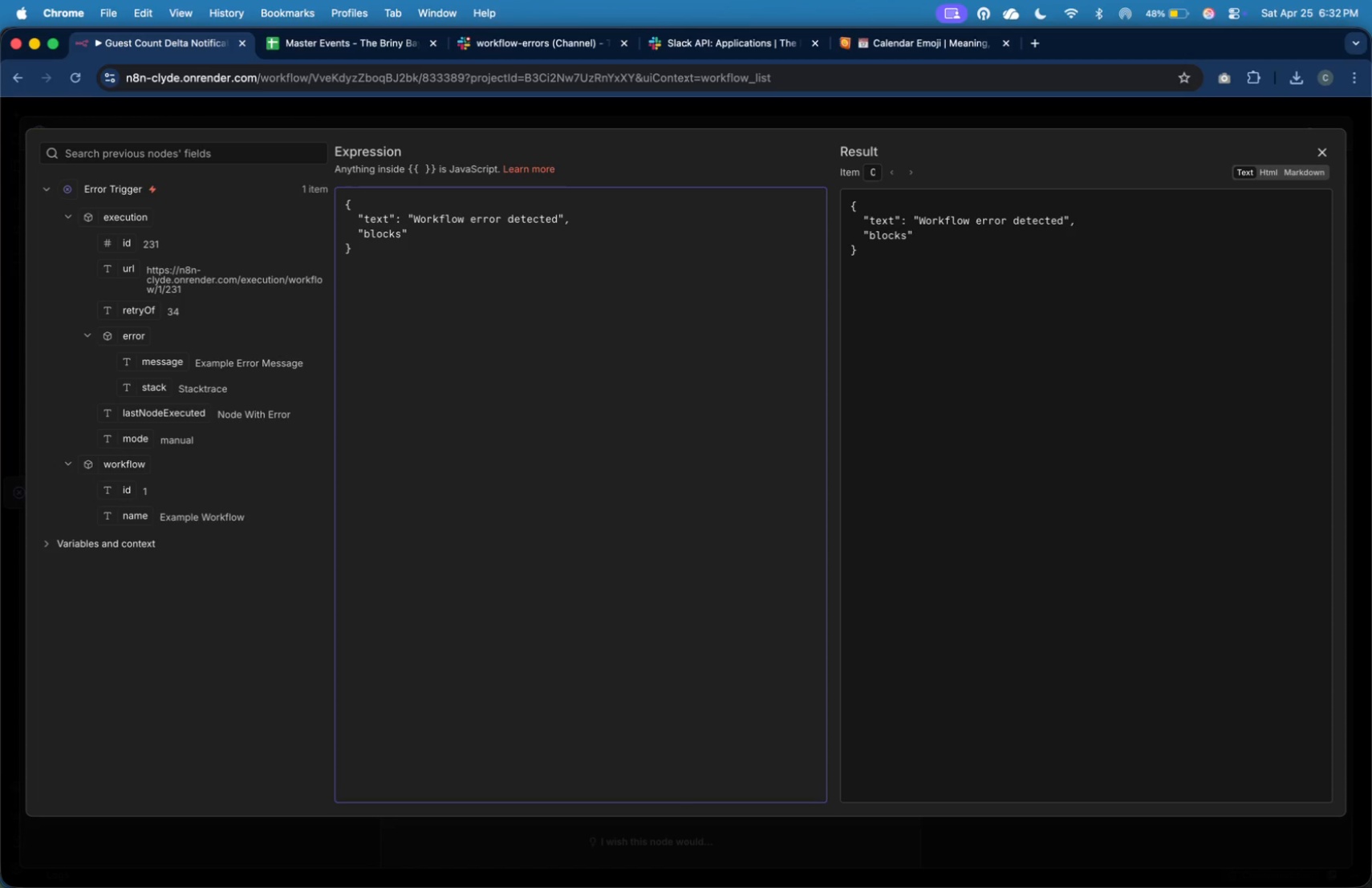 
key(Shift+Semicolon)
 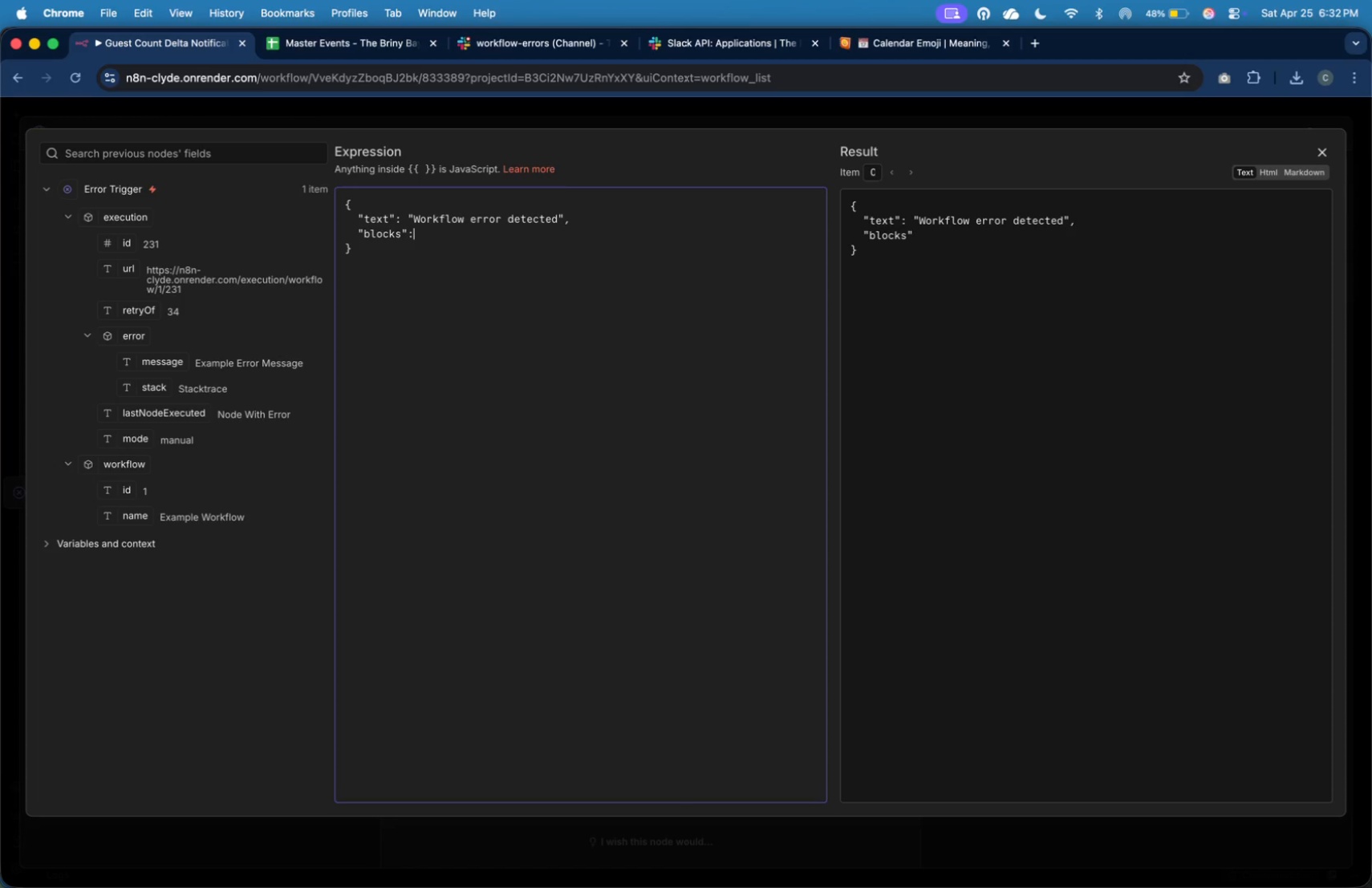 
key(Space)
 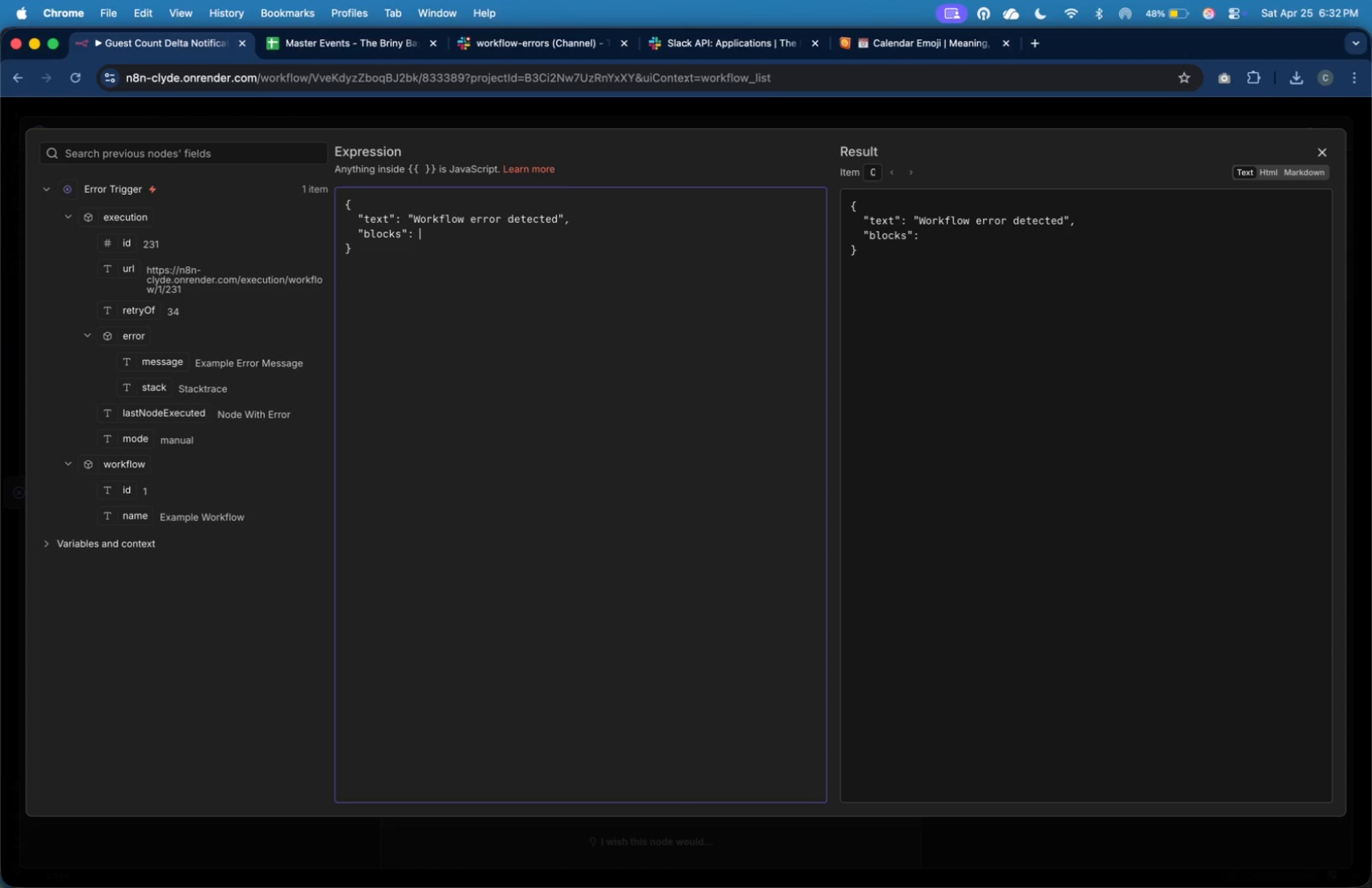 
key(BracketLeft)
 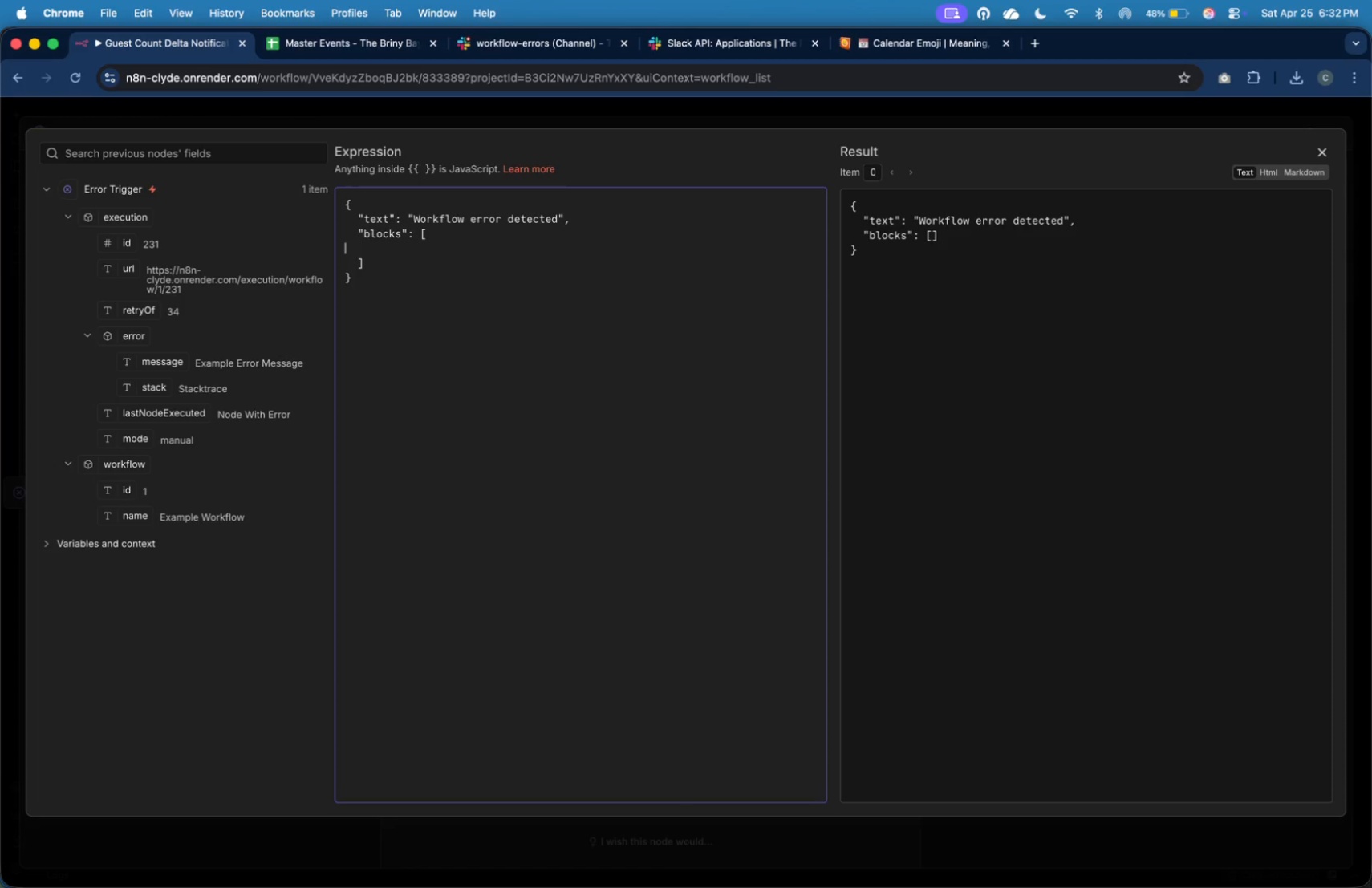 
key(Enter)
 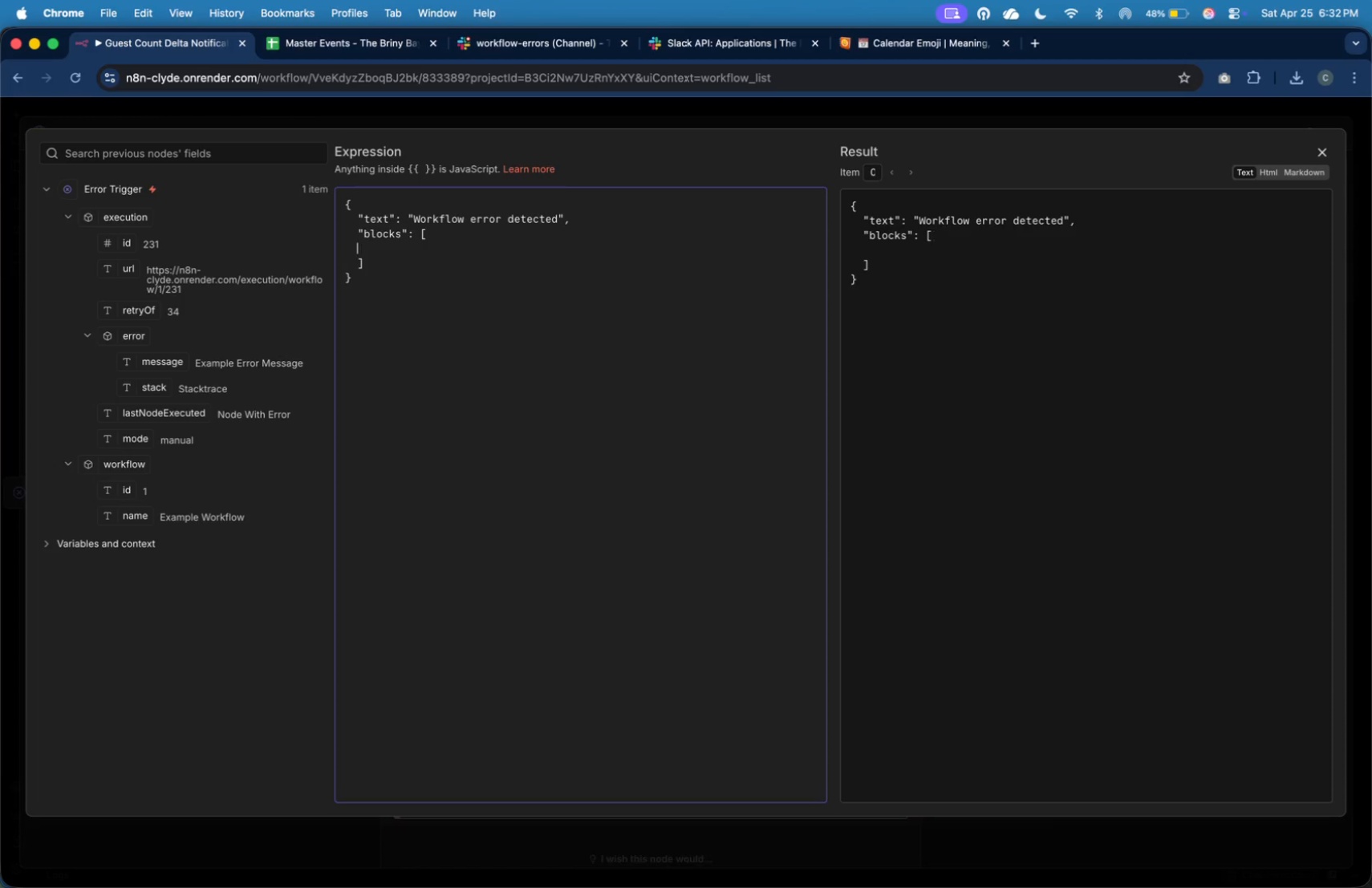 
key(Tab)
 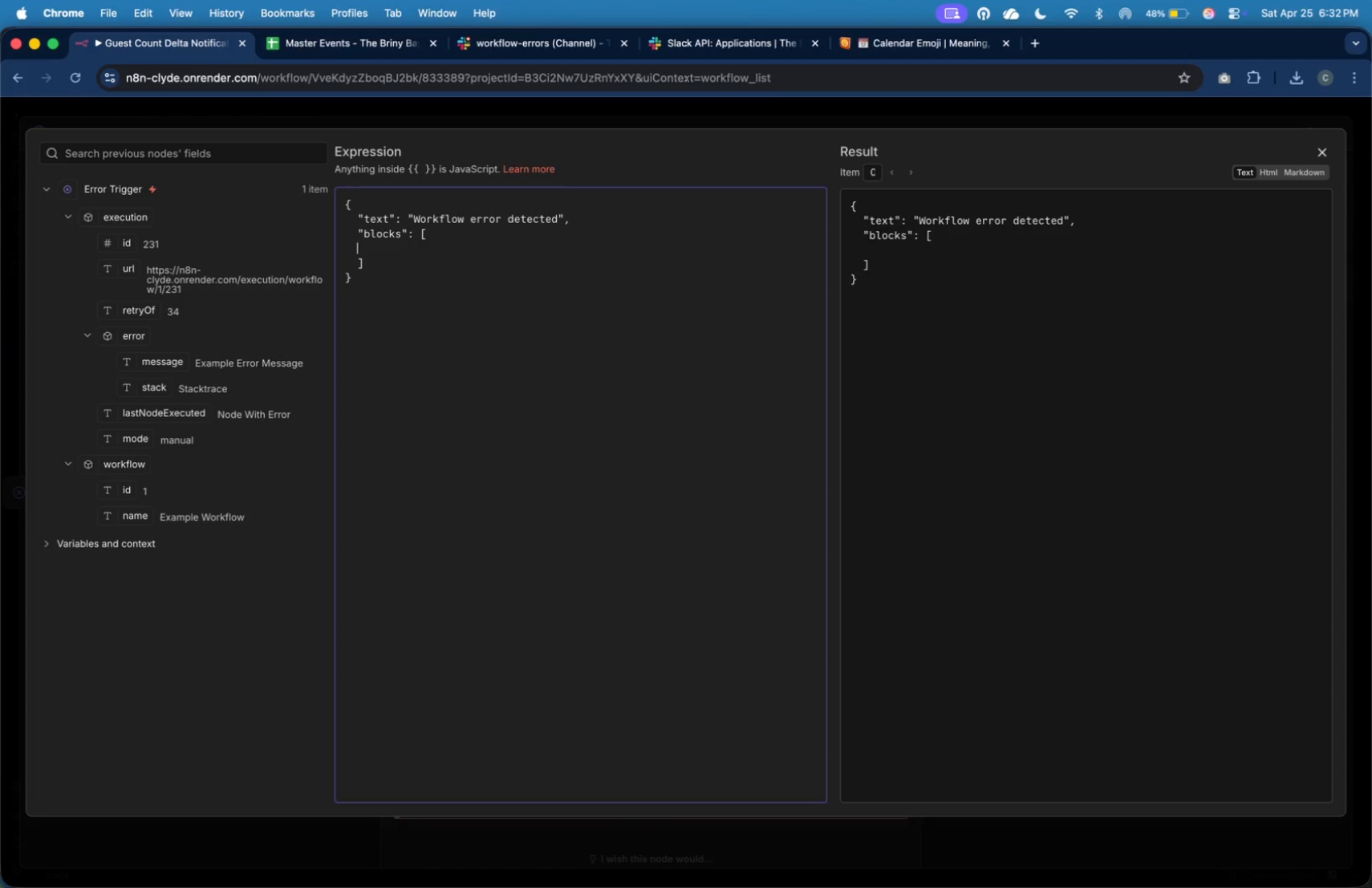 
key(Tab)
 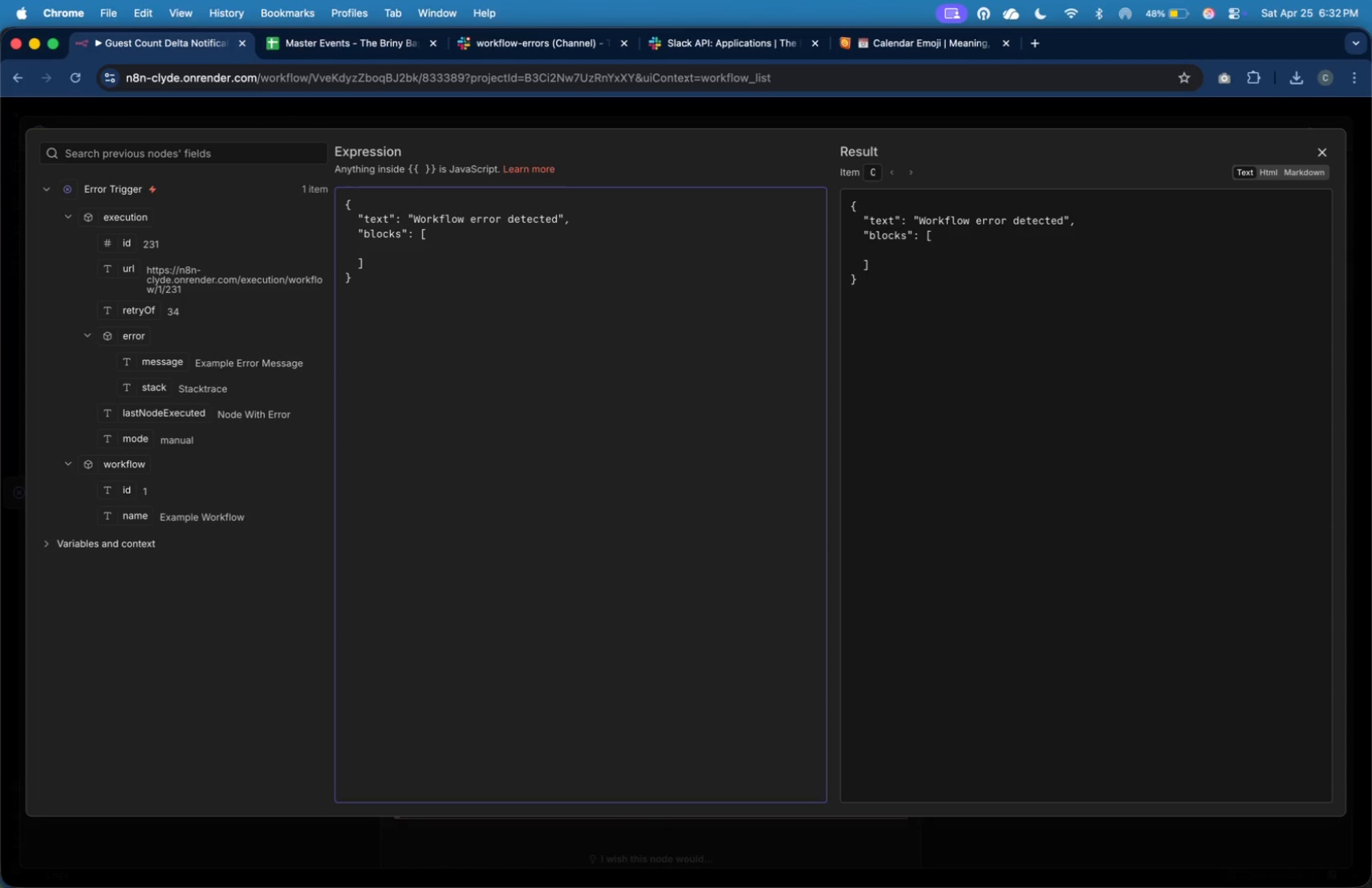 
key(Shift+BracketLeft)
 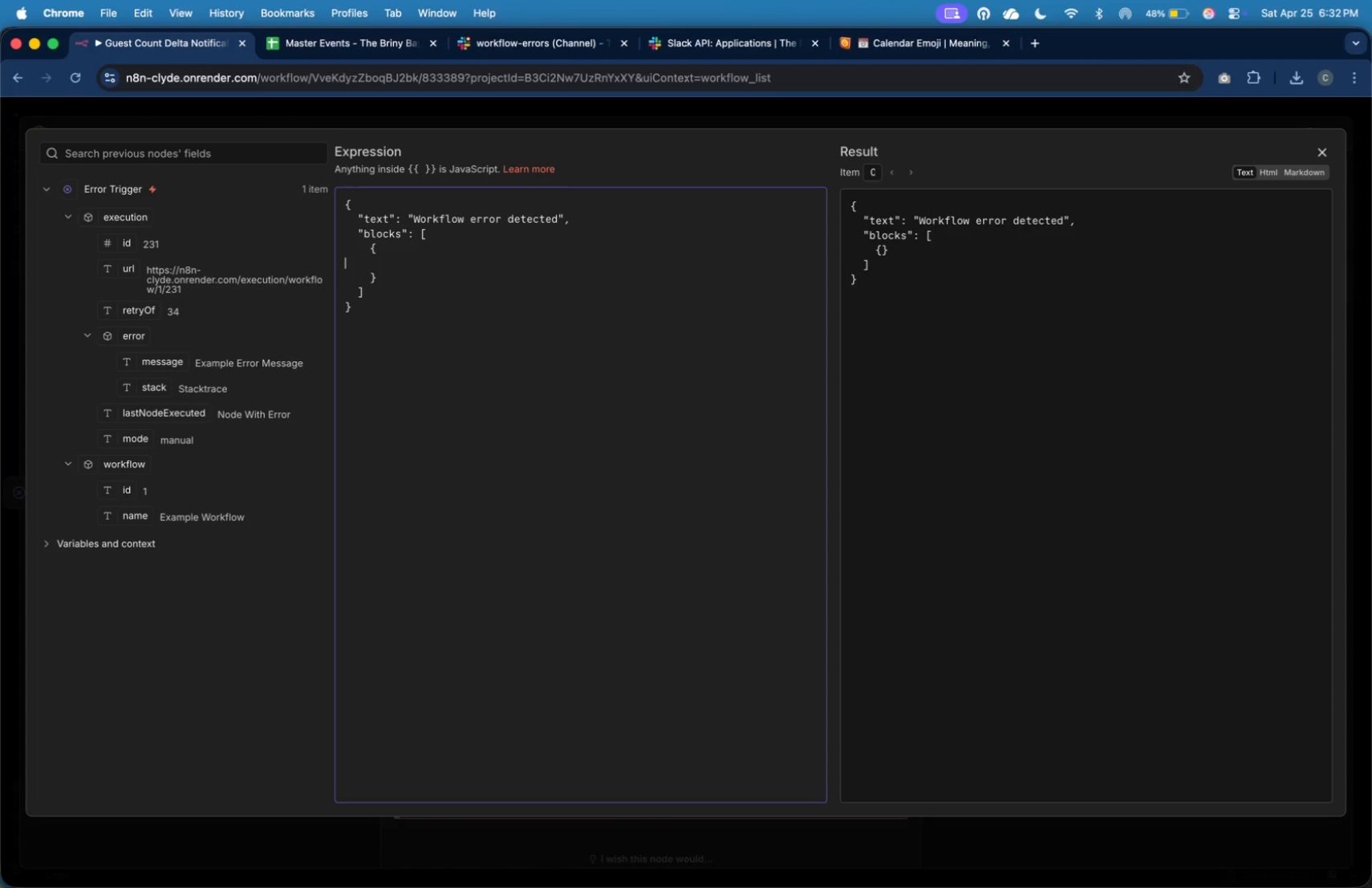 
key(Enter)
 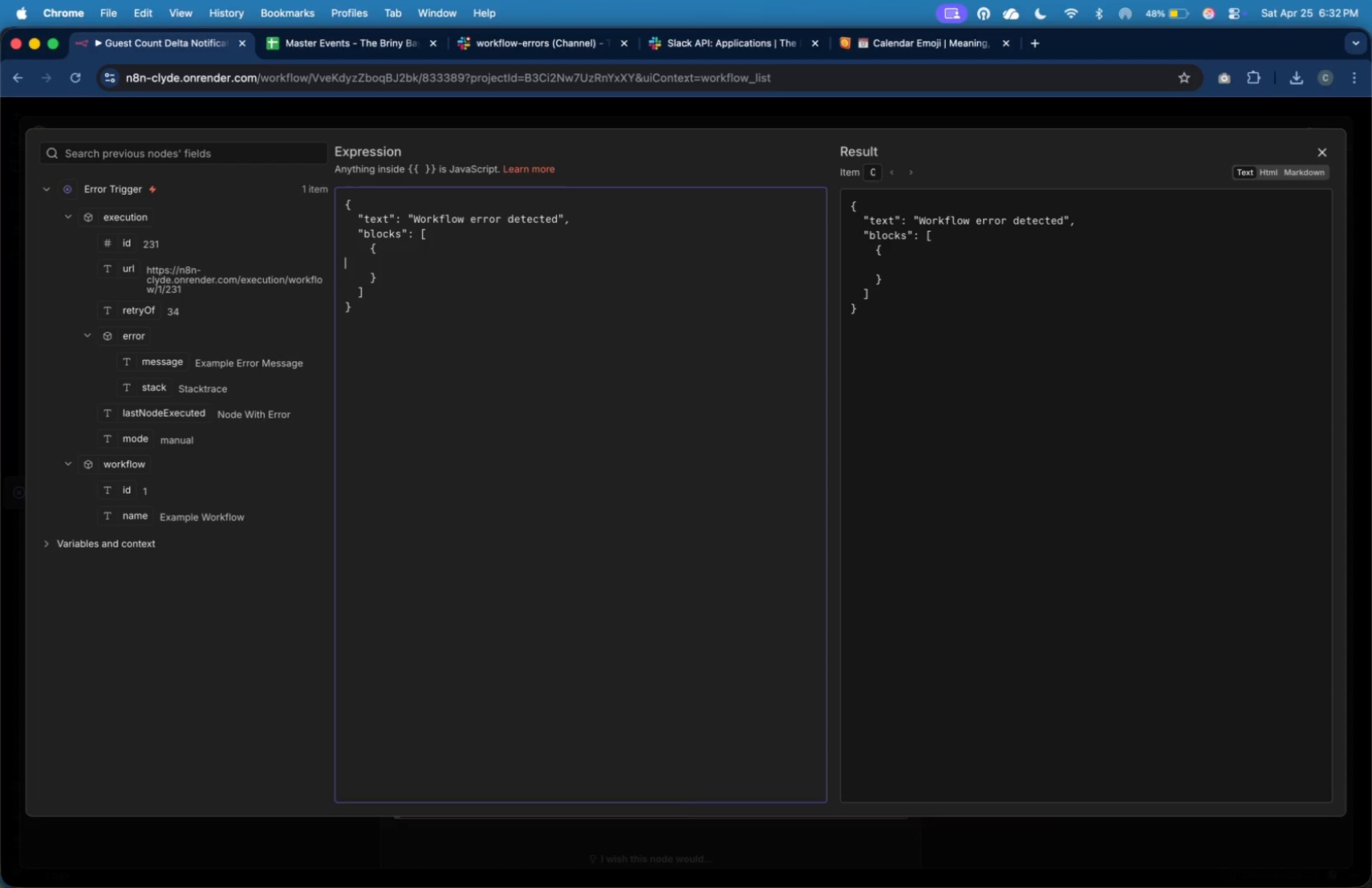 
key(Tab)
key(Tab)
key(Tab)
type("type)
 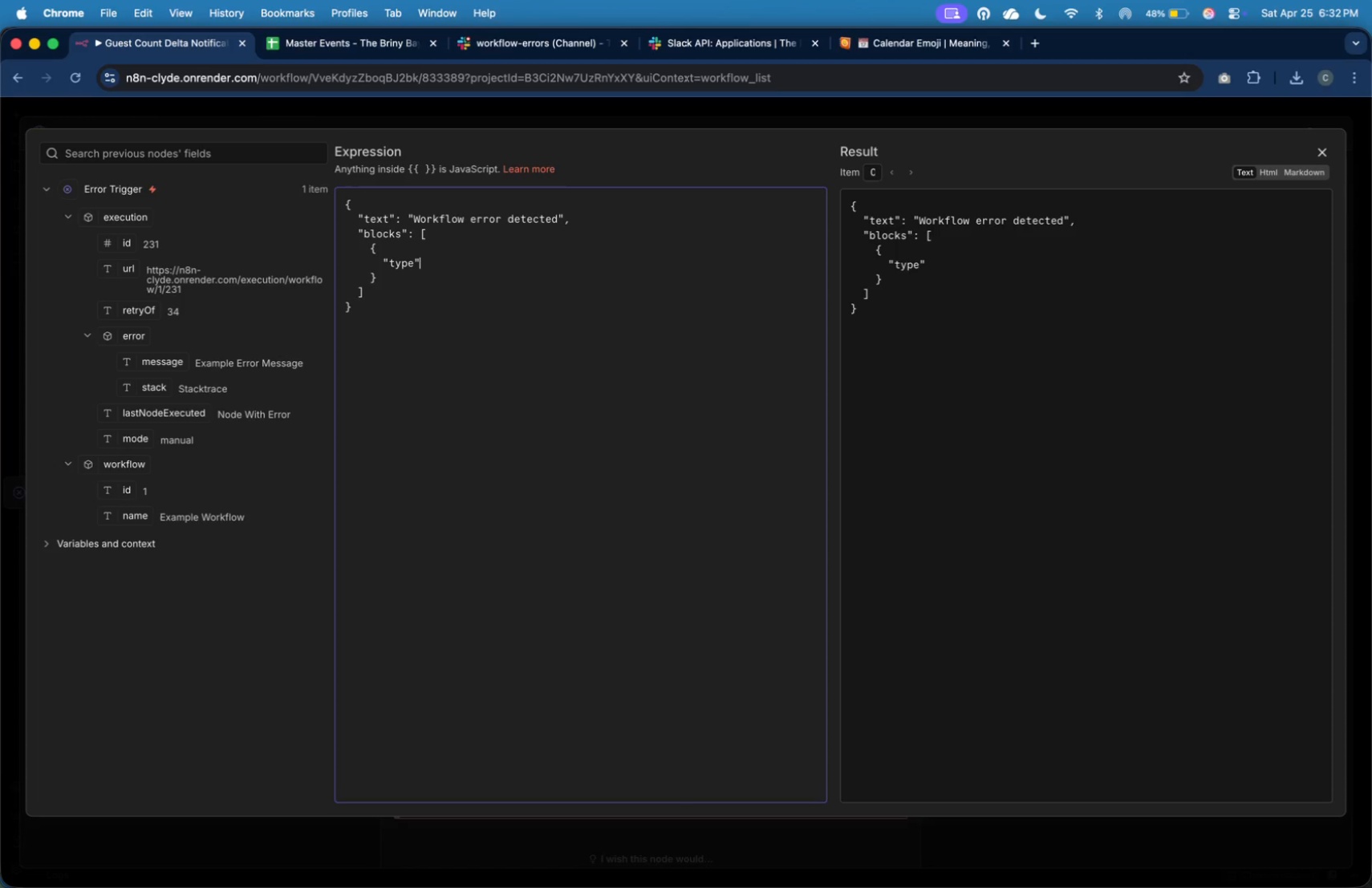 
 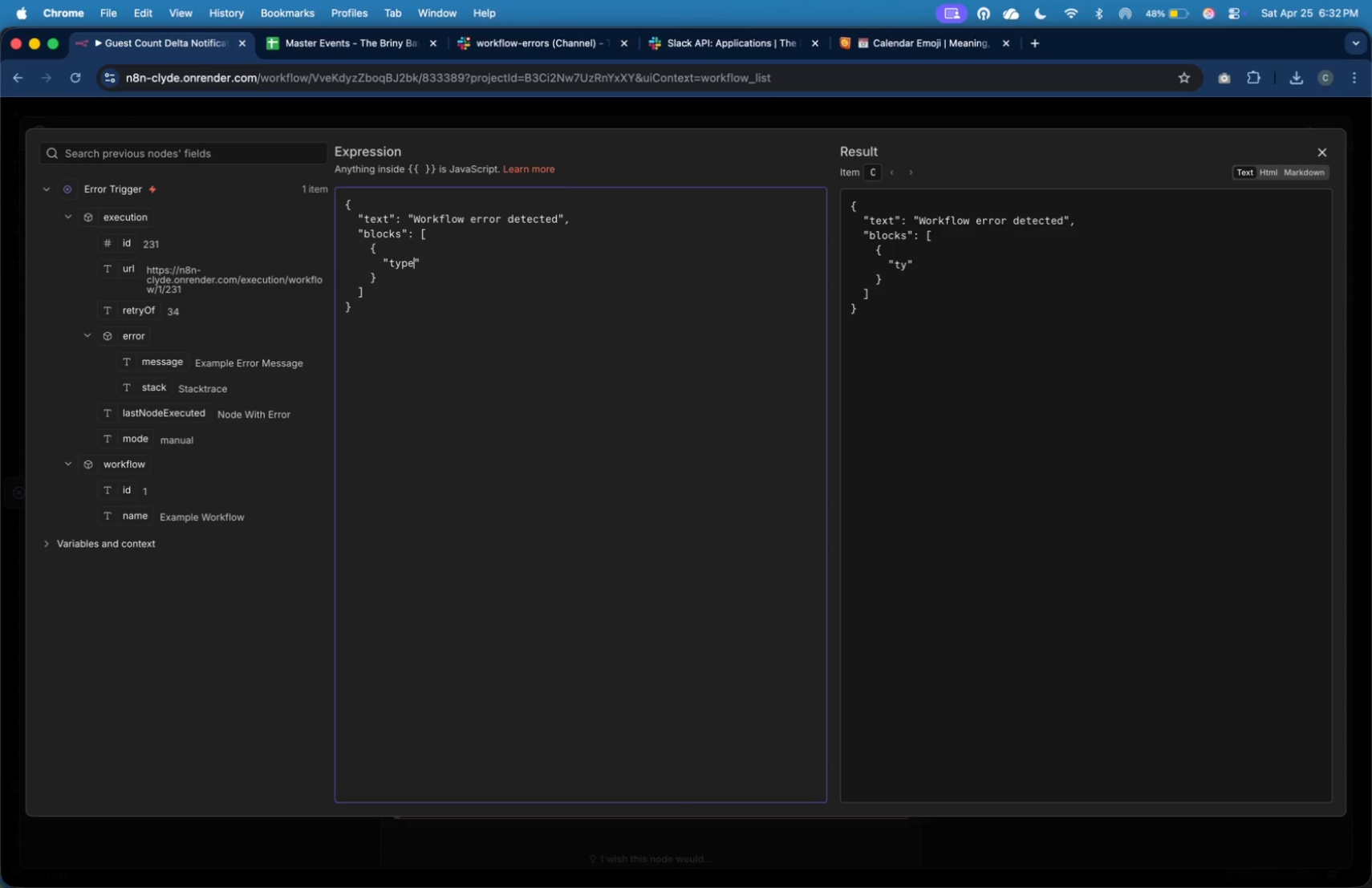 
key(ArrowRight)
 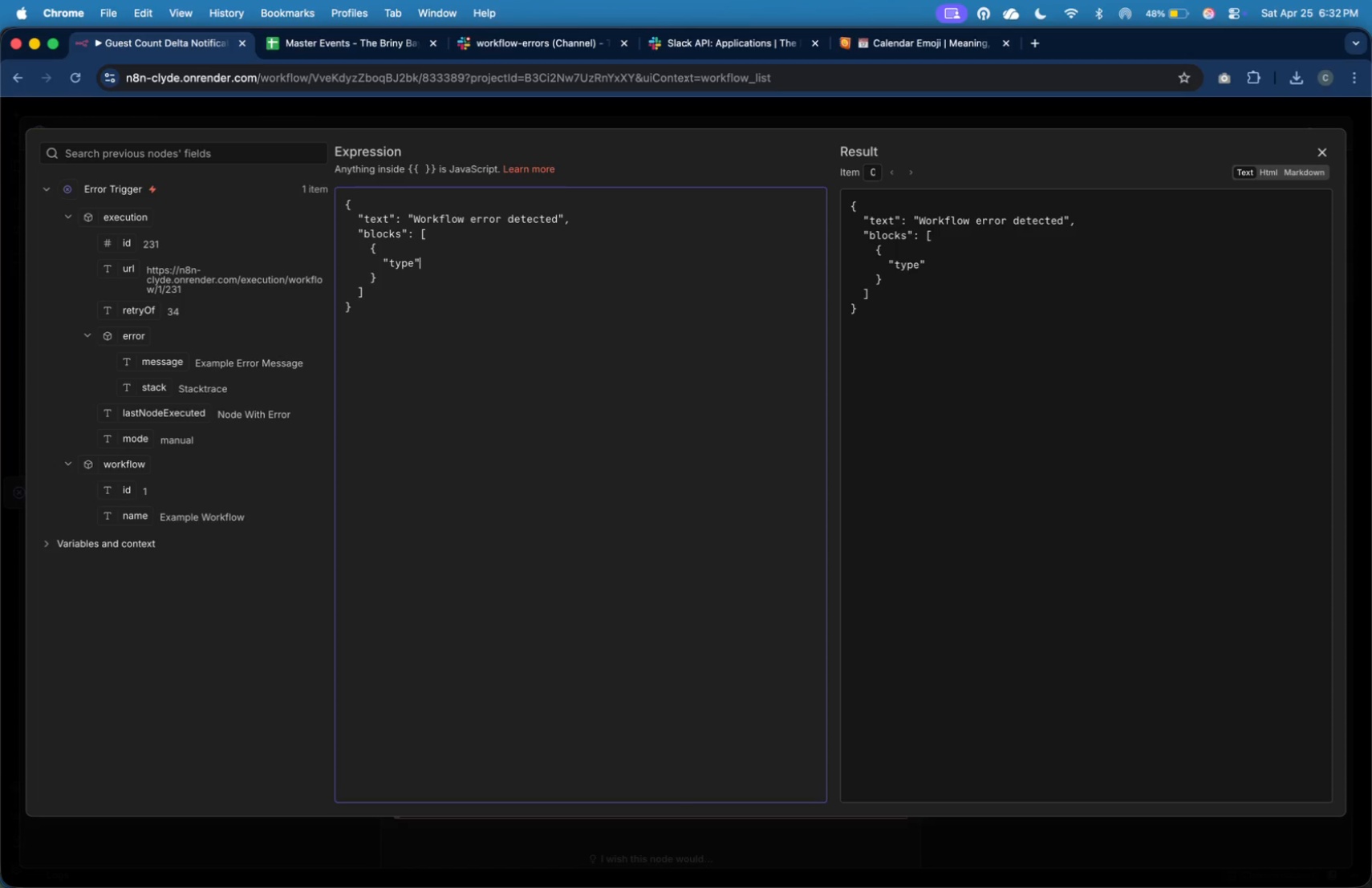 
type(: "header)
 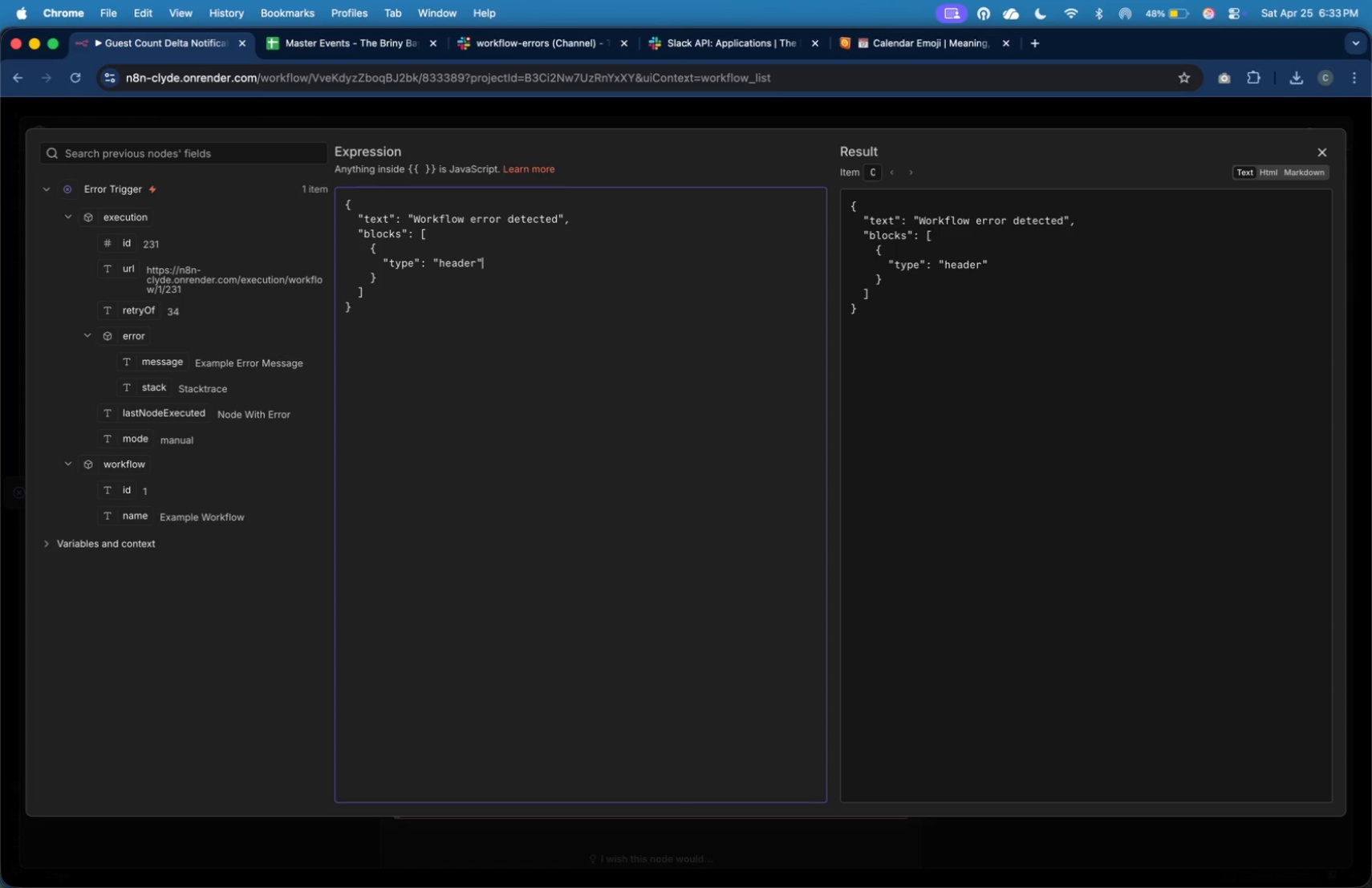 
 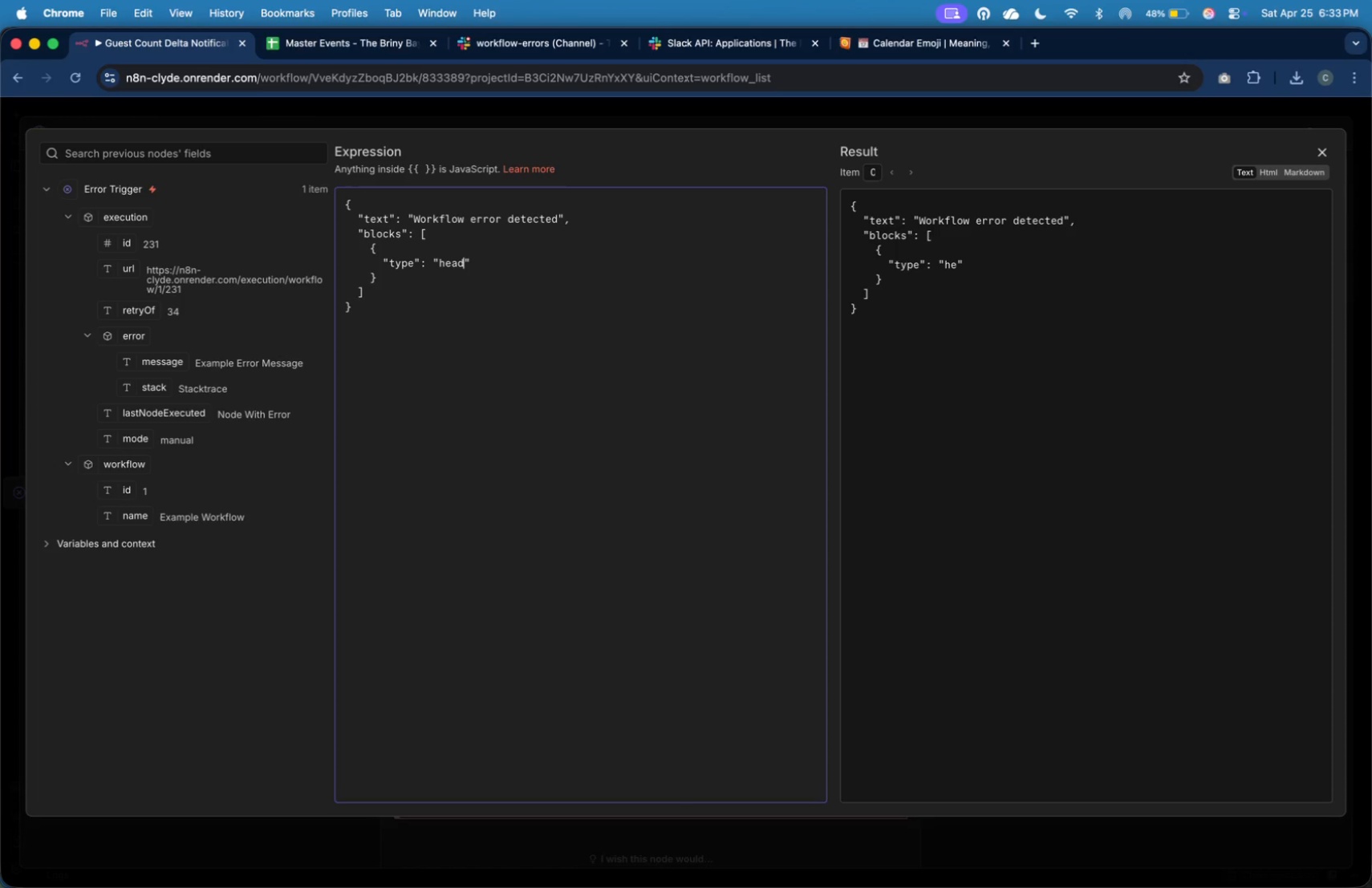 
key(ArrowRight)
 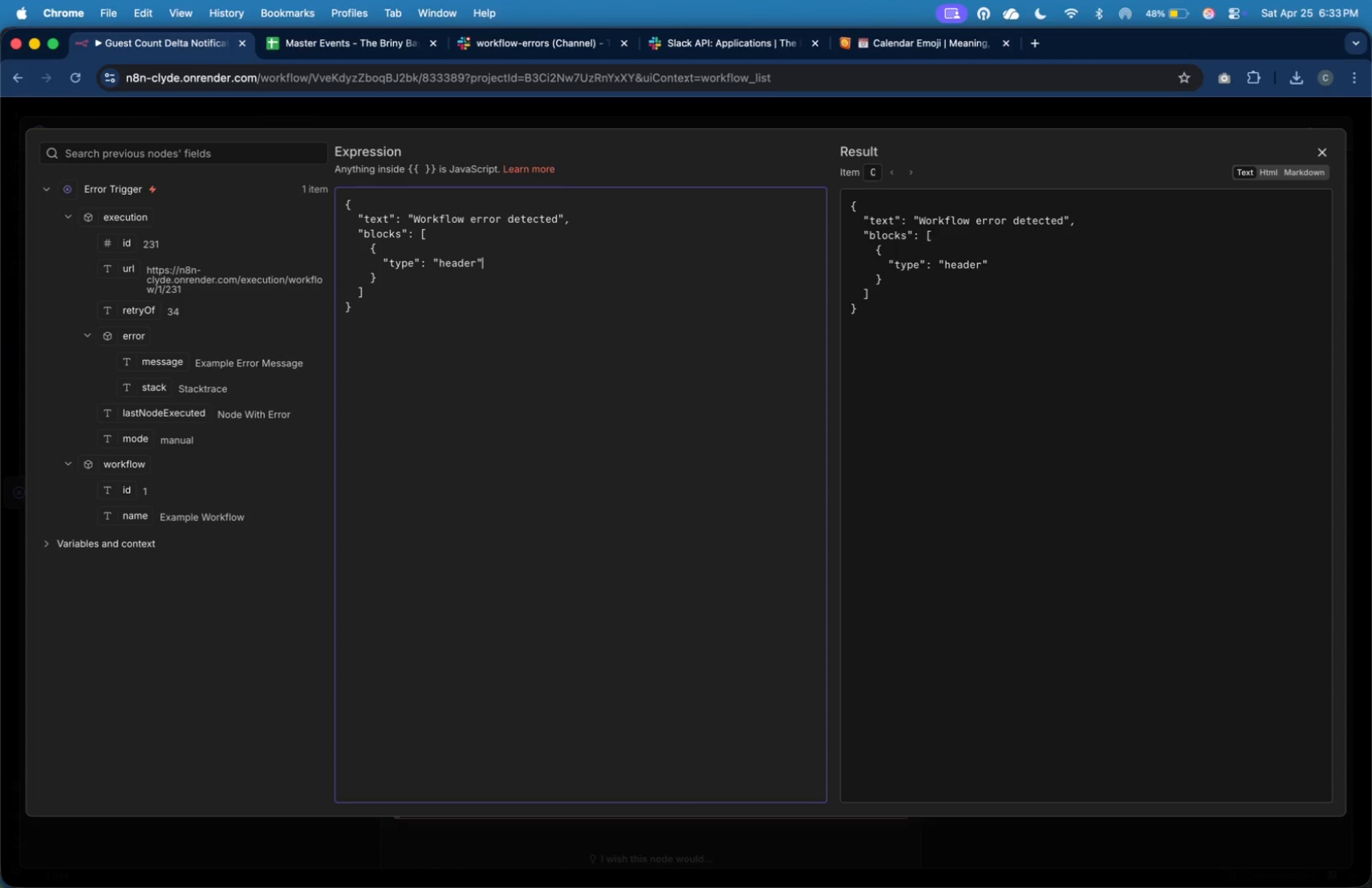 
key(Comma)
 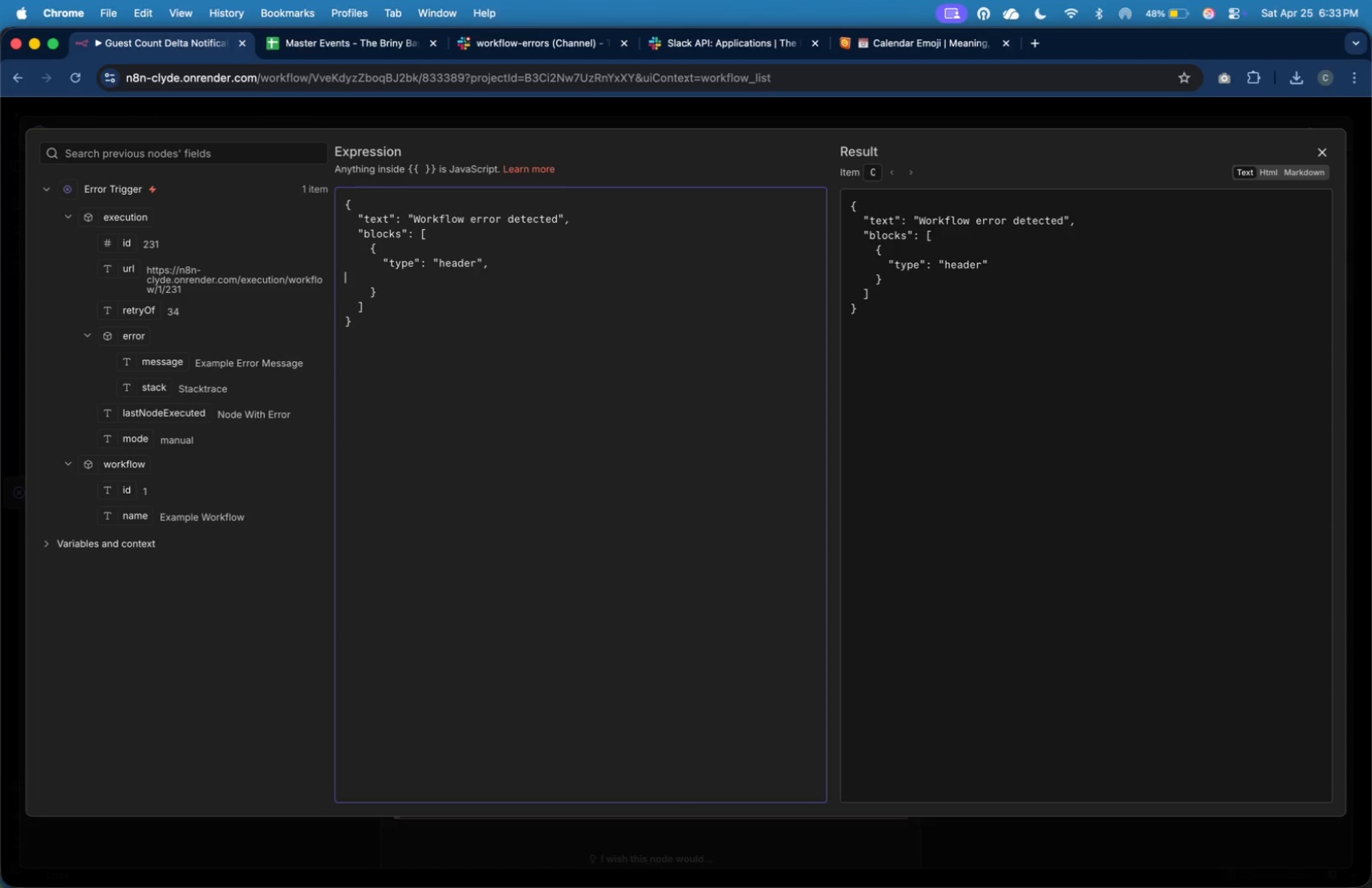 
key(Enter)
 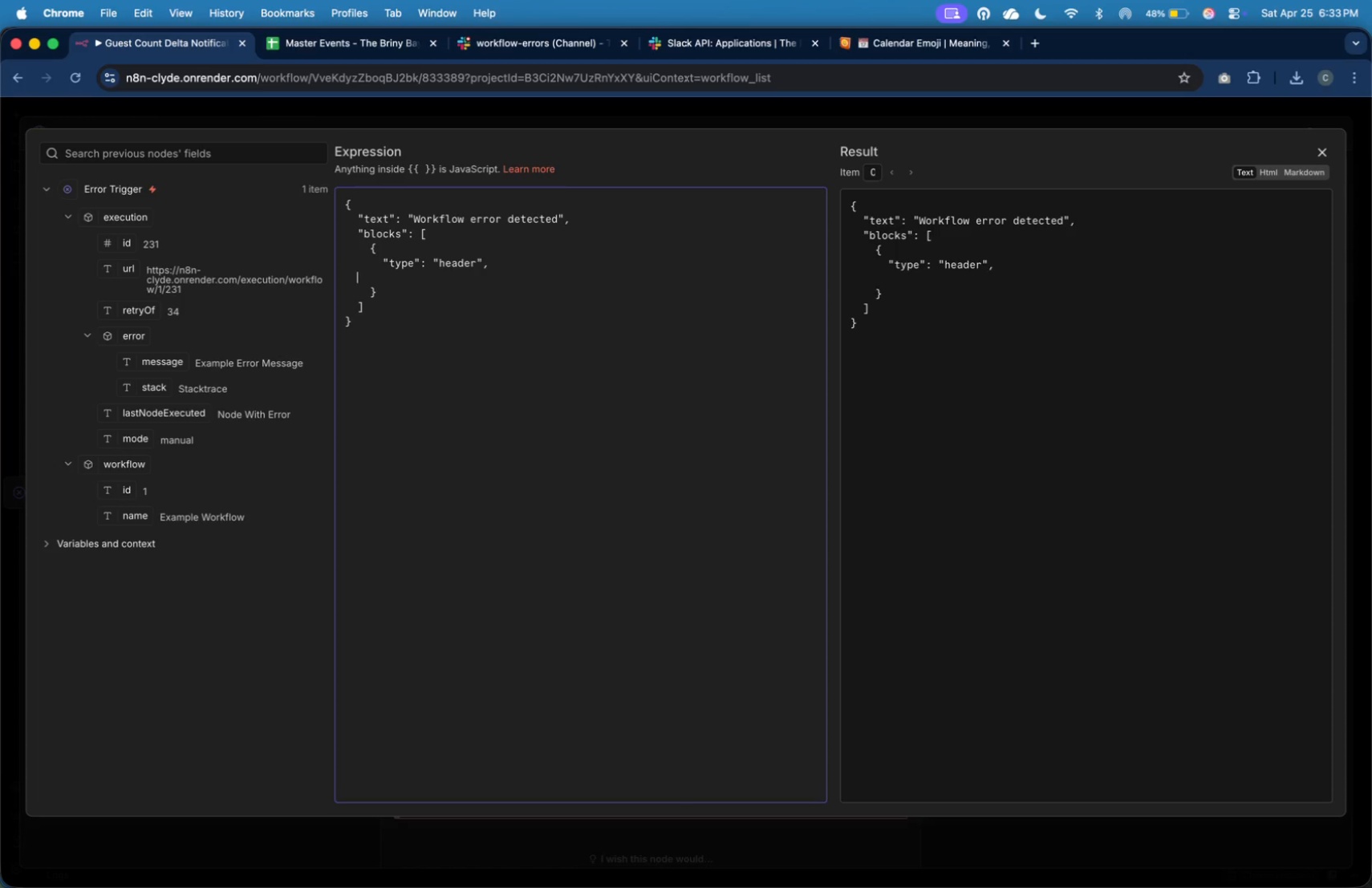 
key(Tab)
key(Tab)
key(Tab)
type("text)
 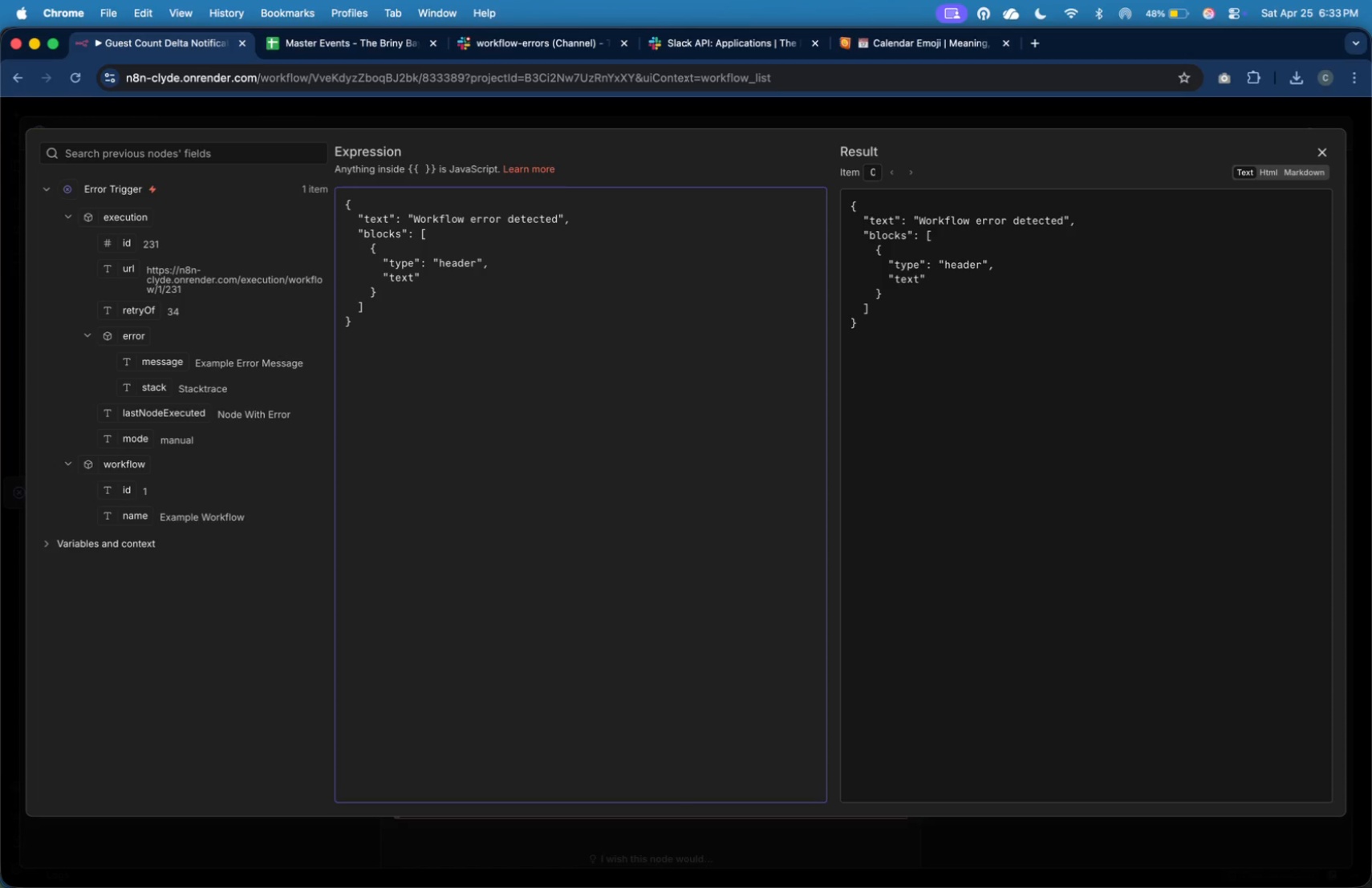 
key(ArrowRight)
 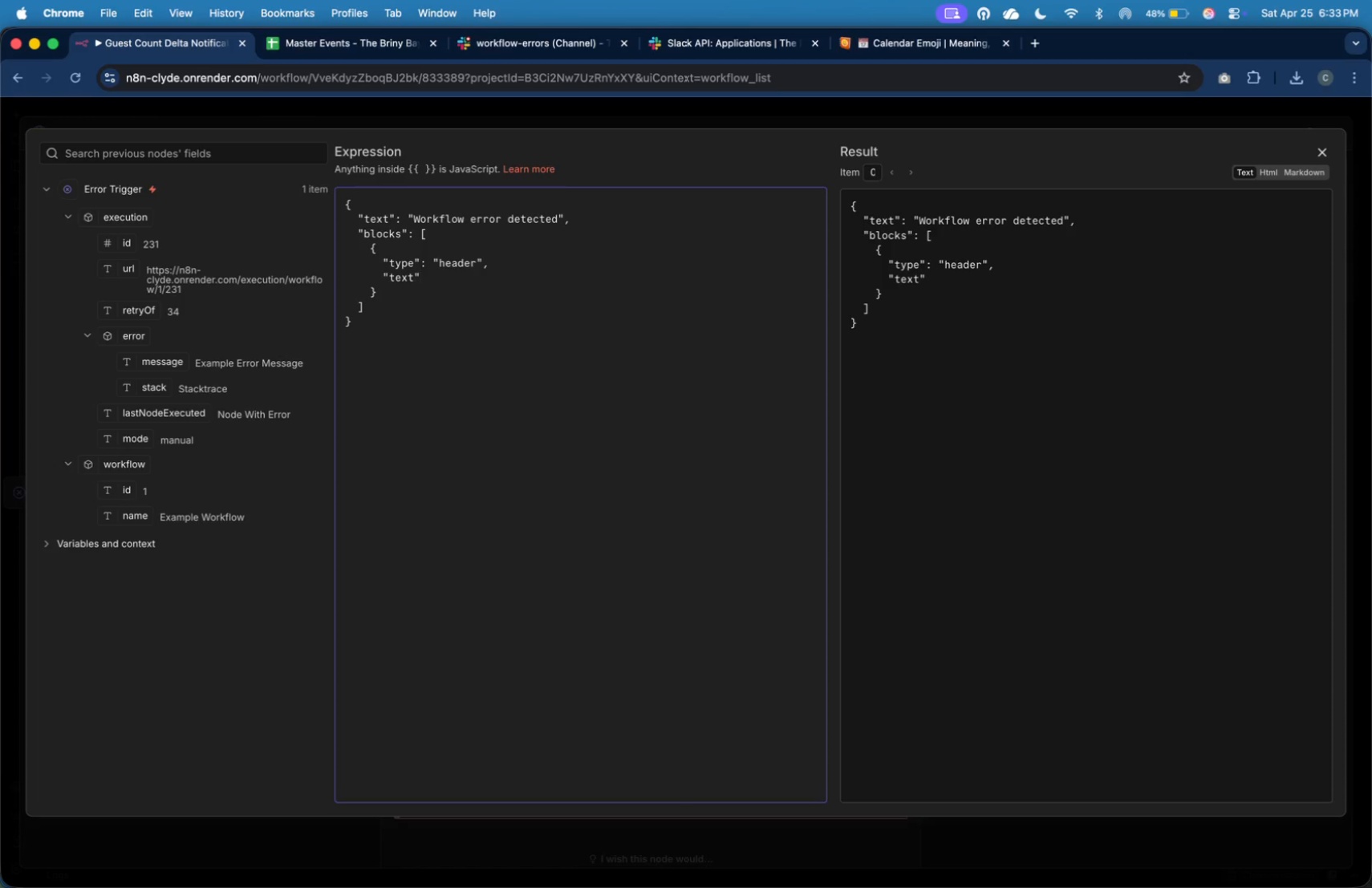 
key(Shift+Semicolon)
 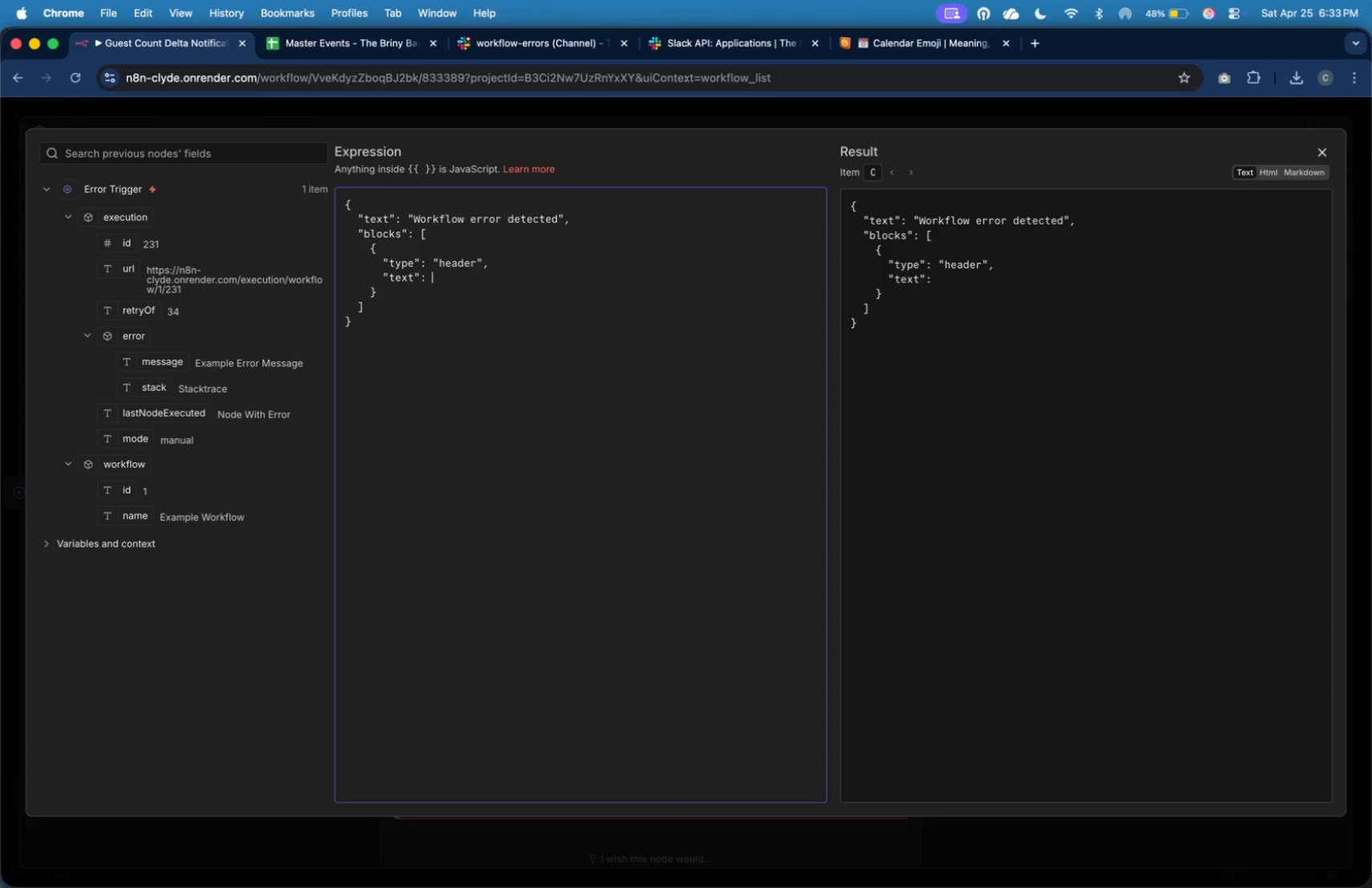 
key(Shift+Space)
 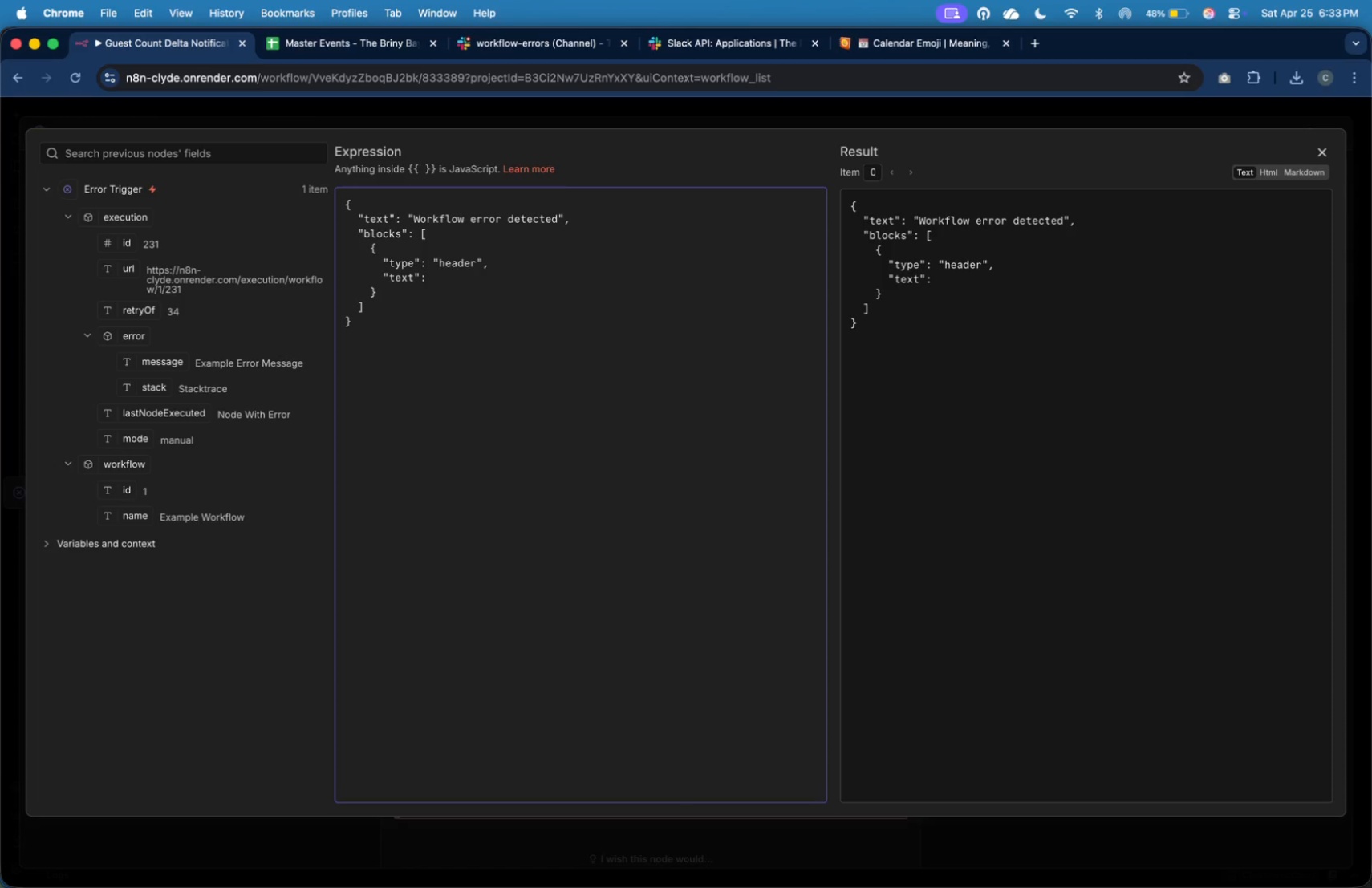 
key(Shift+BracketLeft)
 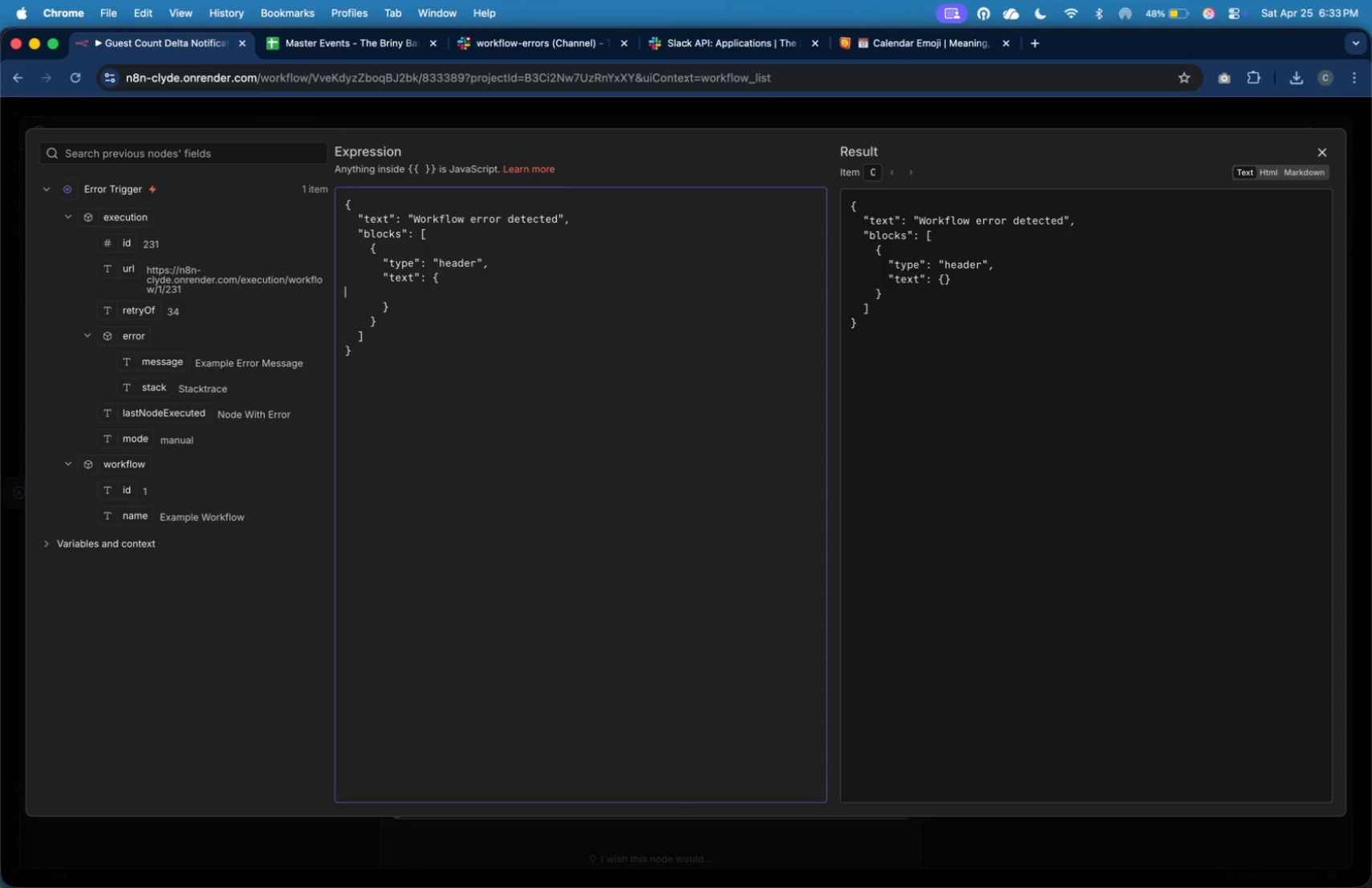 
key(Enter)
 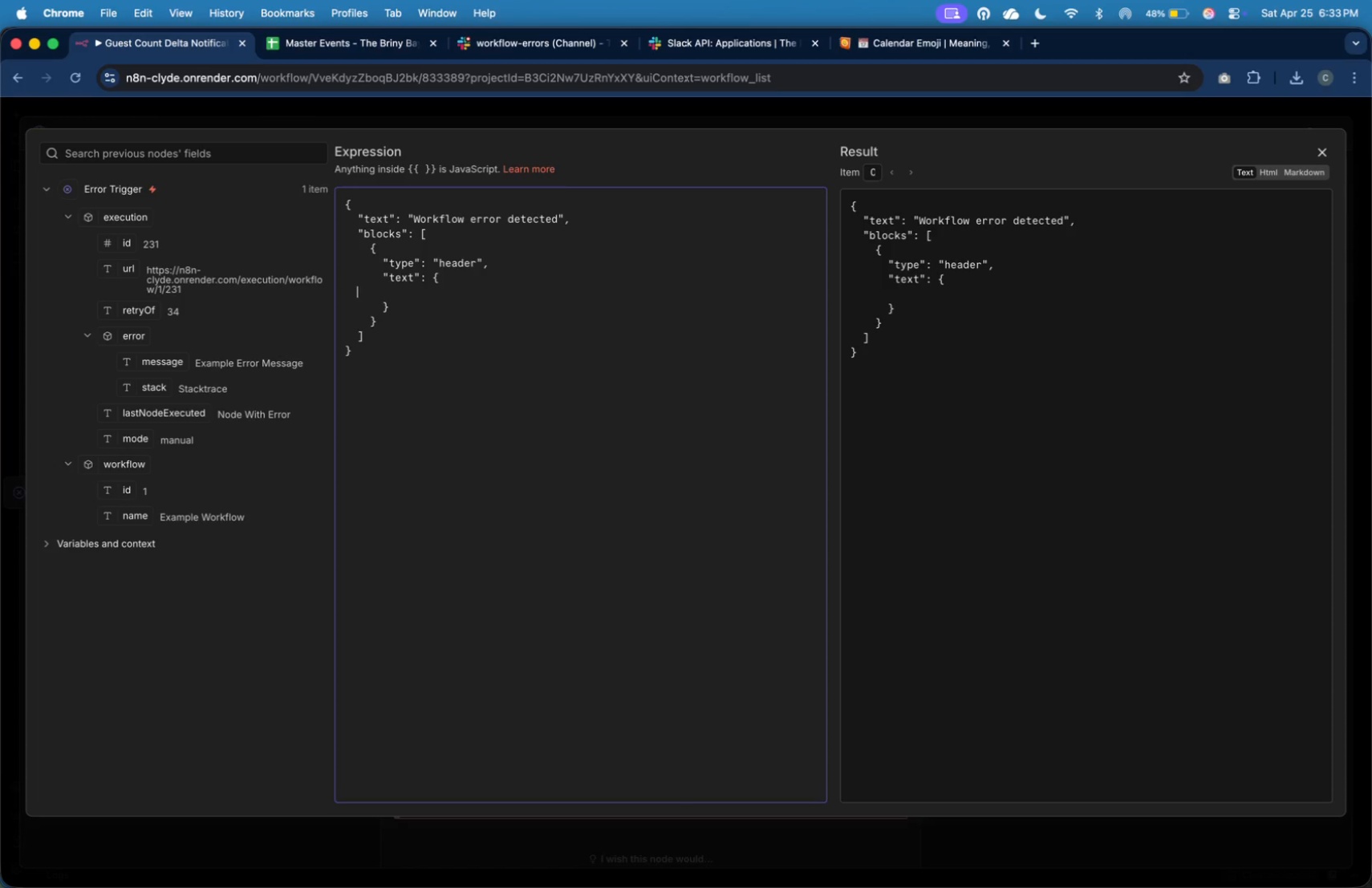 
key(Tab)
key(Tab)
key(Tab)
key(Tab)
type("type)
 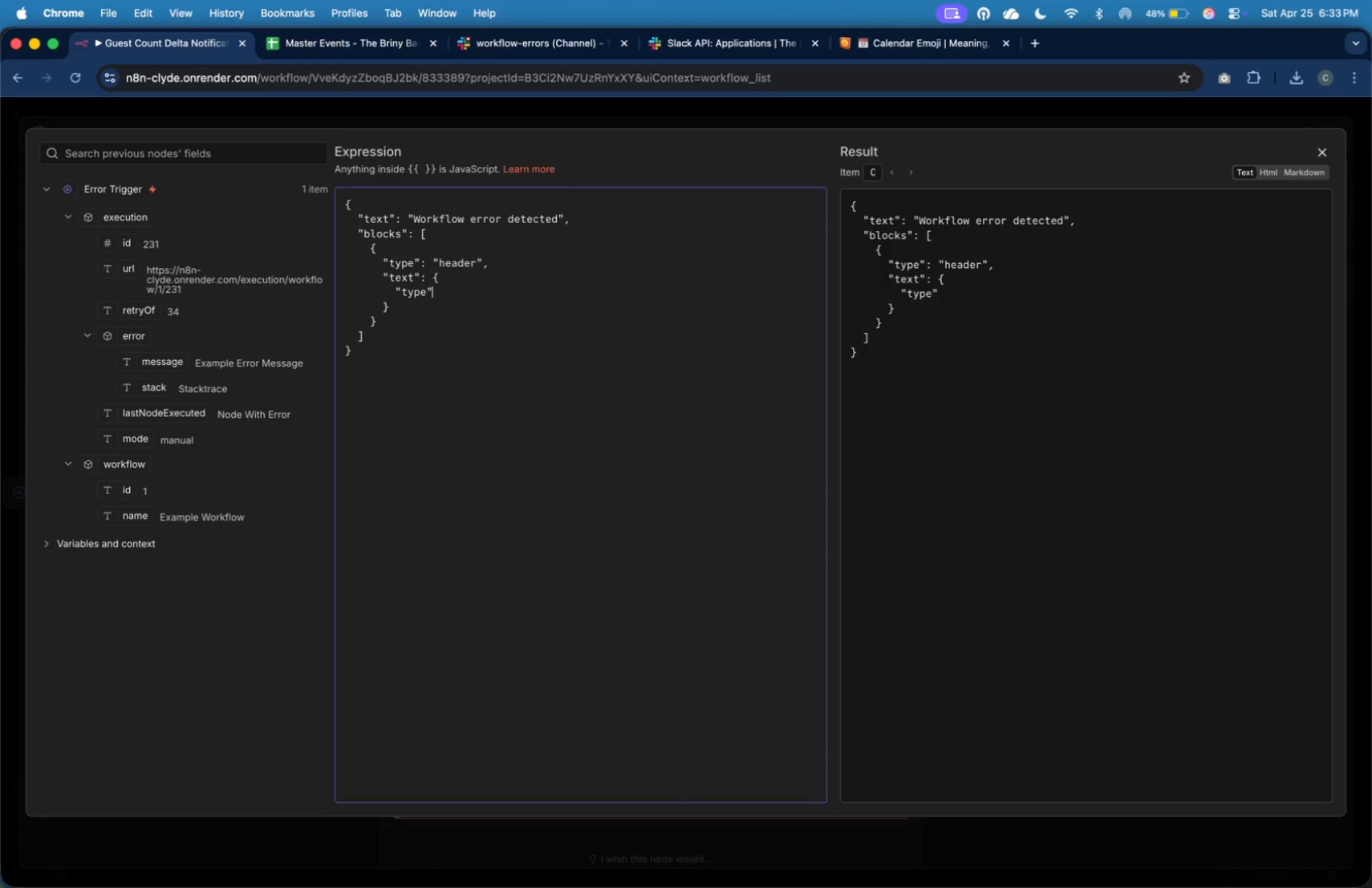 
 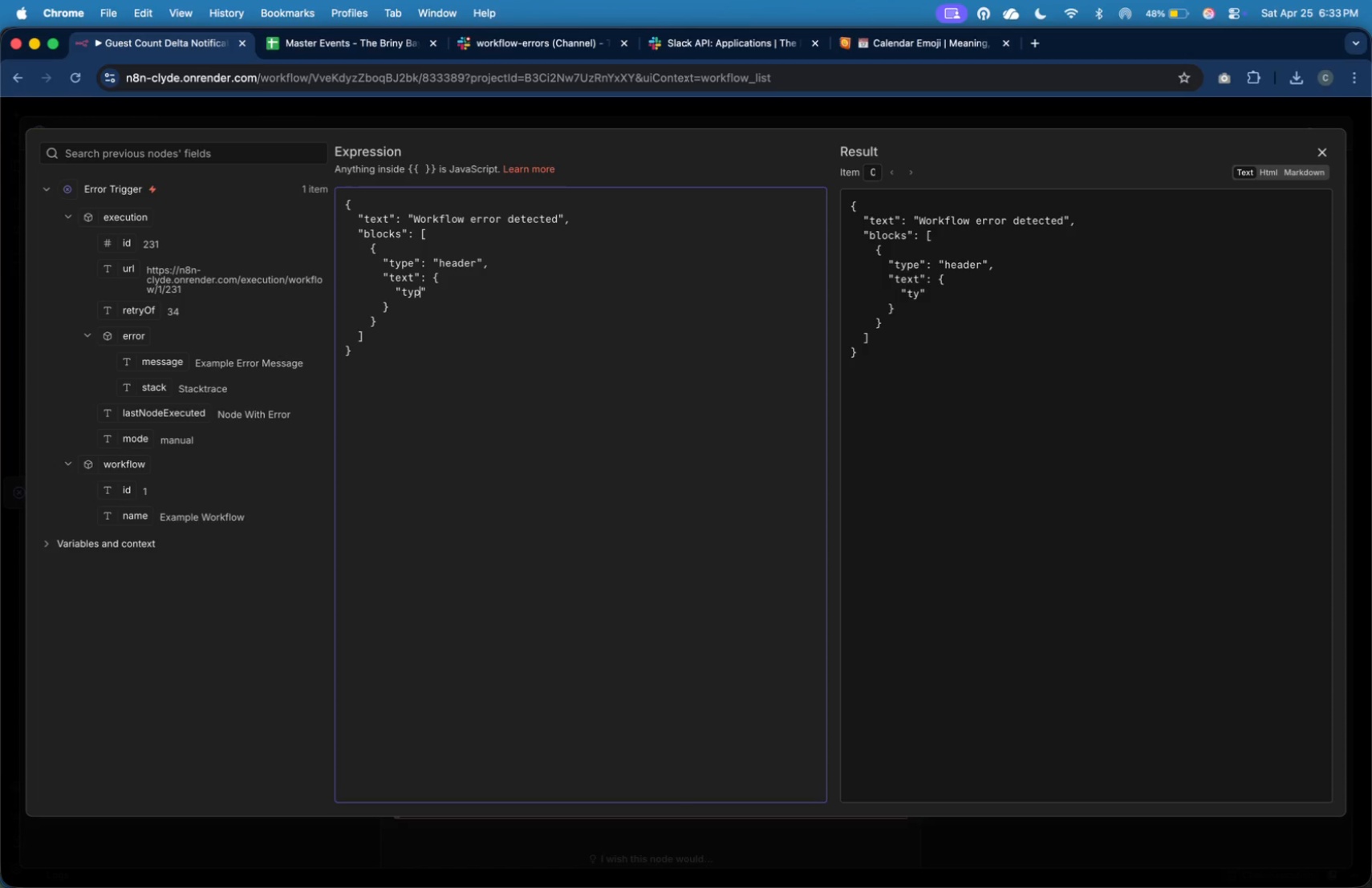 
key(ArrowRight)
 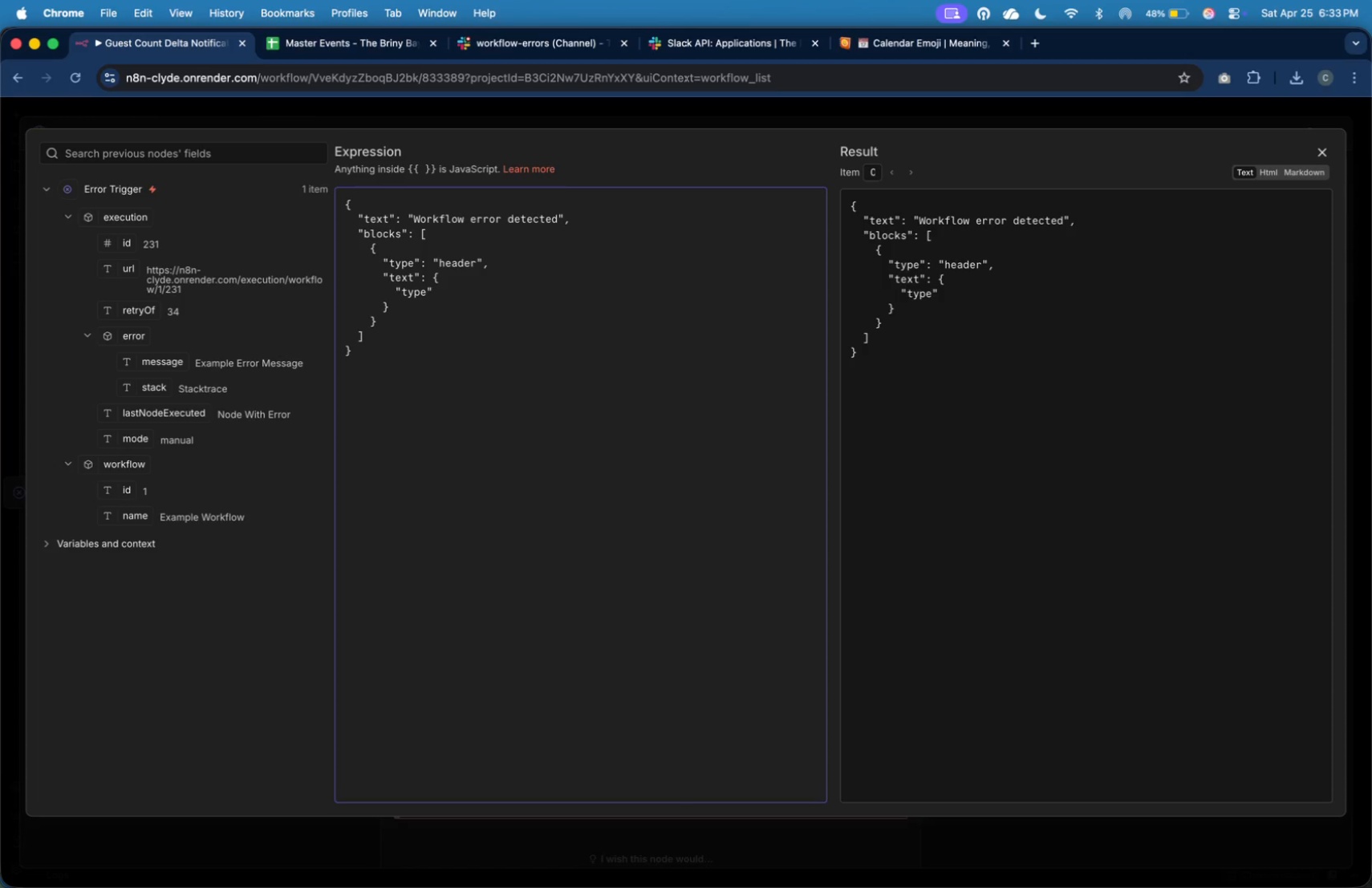 
type(: "plao)
key(Backspace)
type(in_text)
 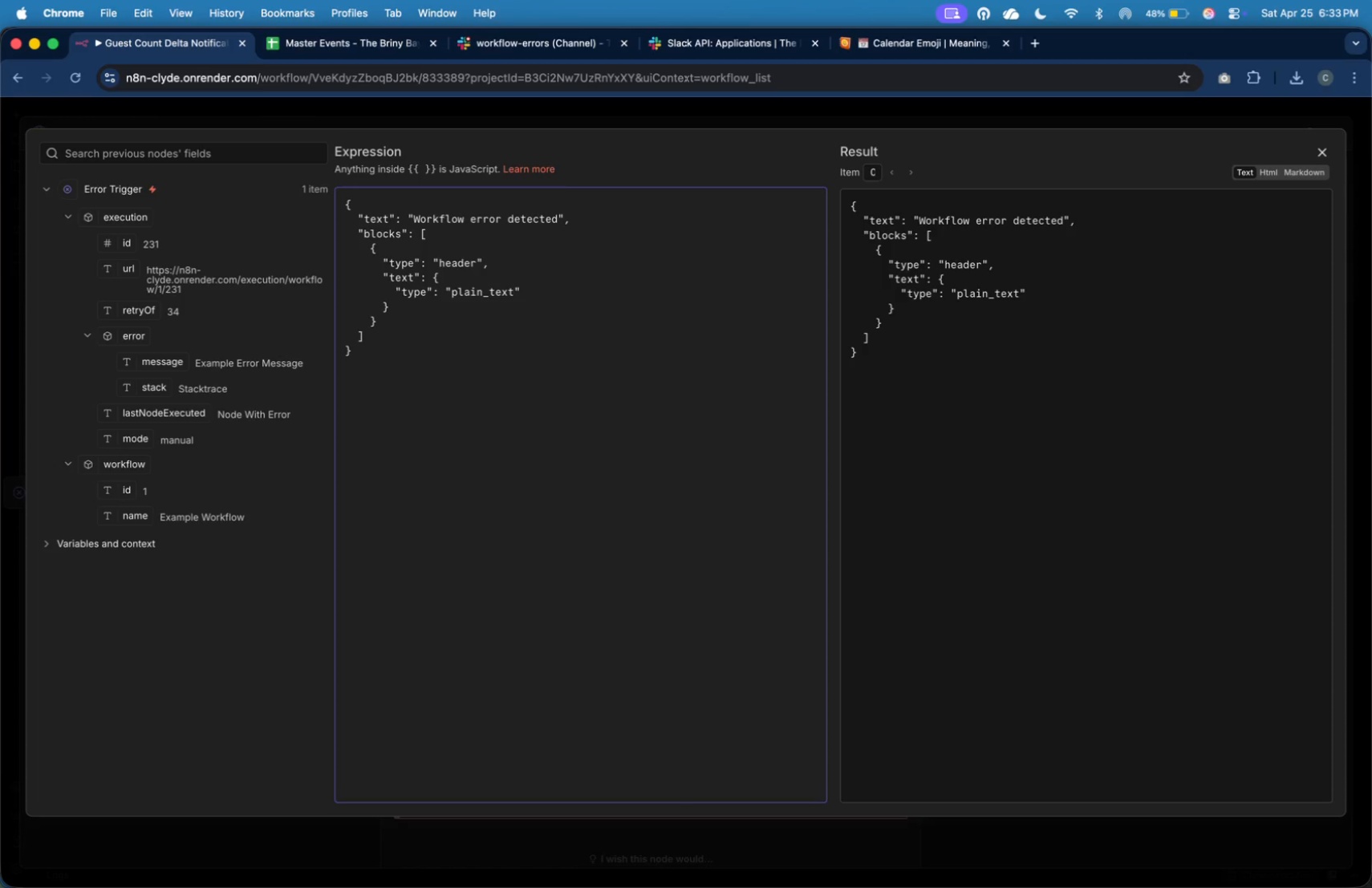 
key(ArrowRight)
 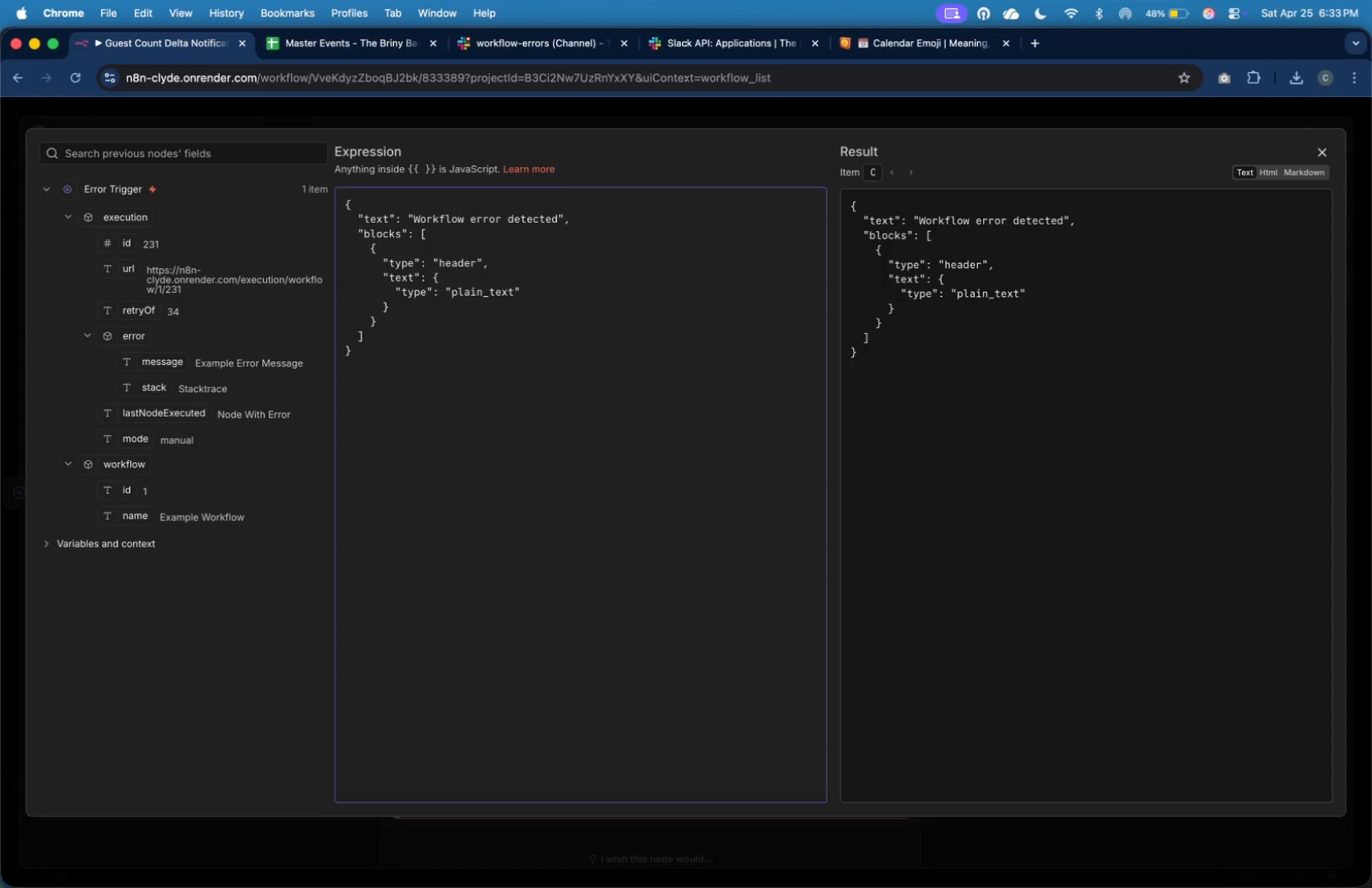 
key(Comma)
 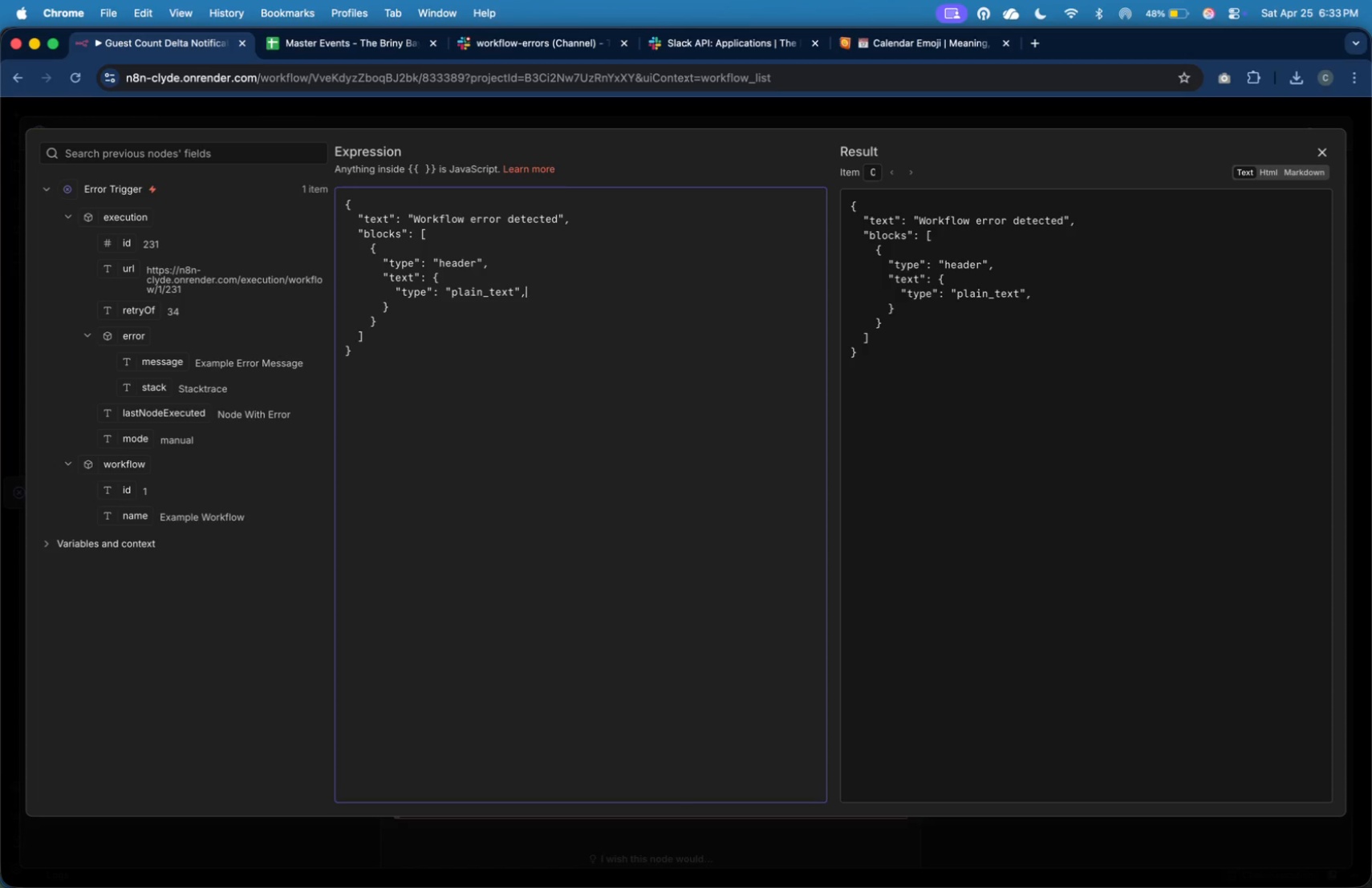 
key(Enter)
 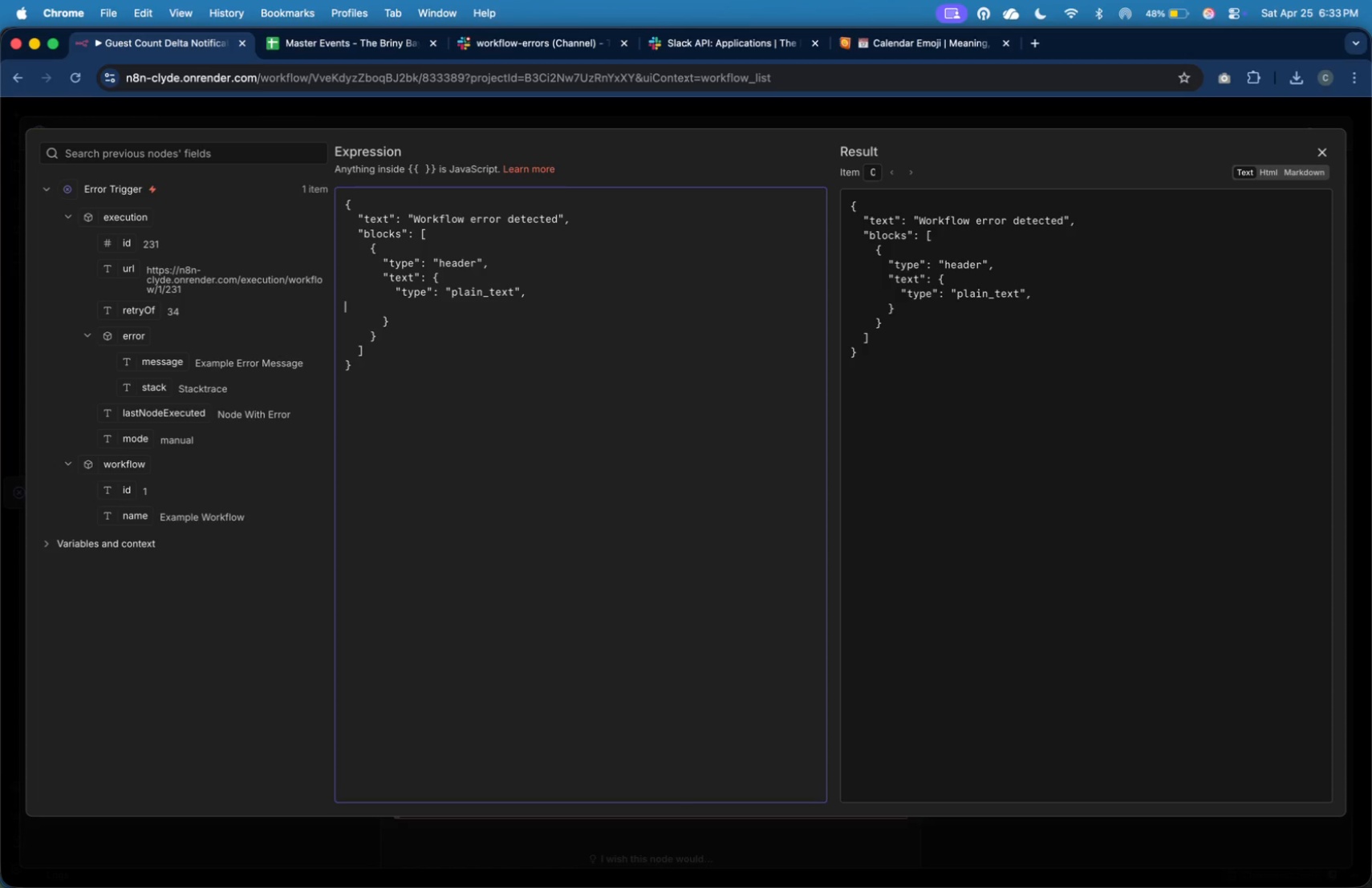 
key(Tab)
key(Tab)
key(Tab)
key(Tab)
type("text)
 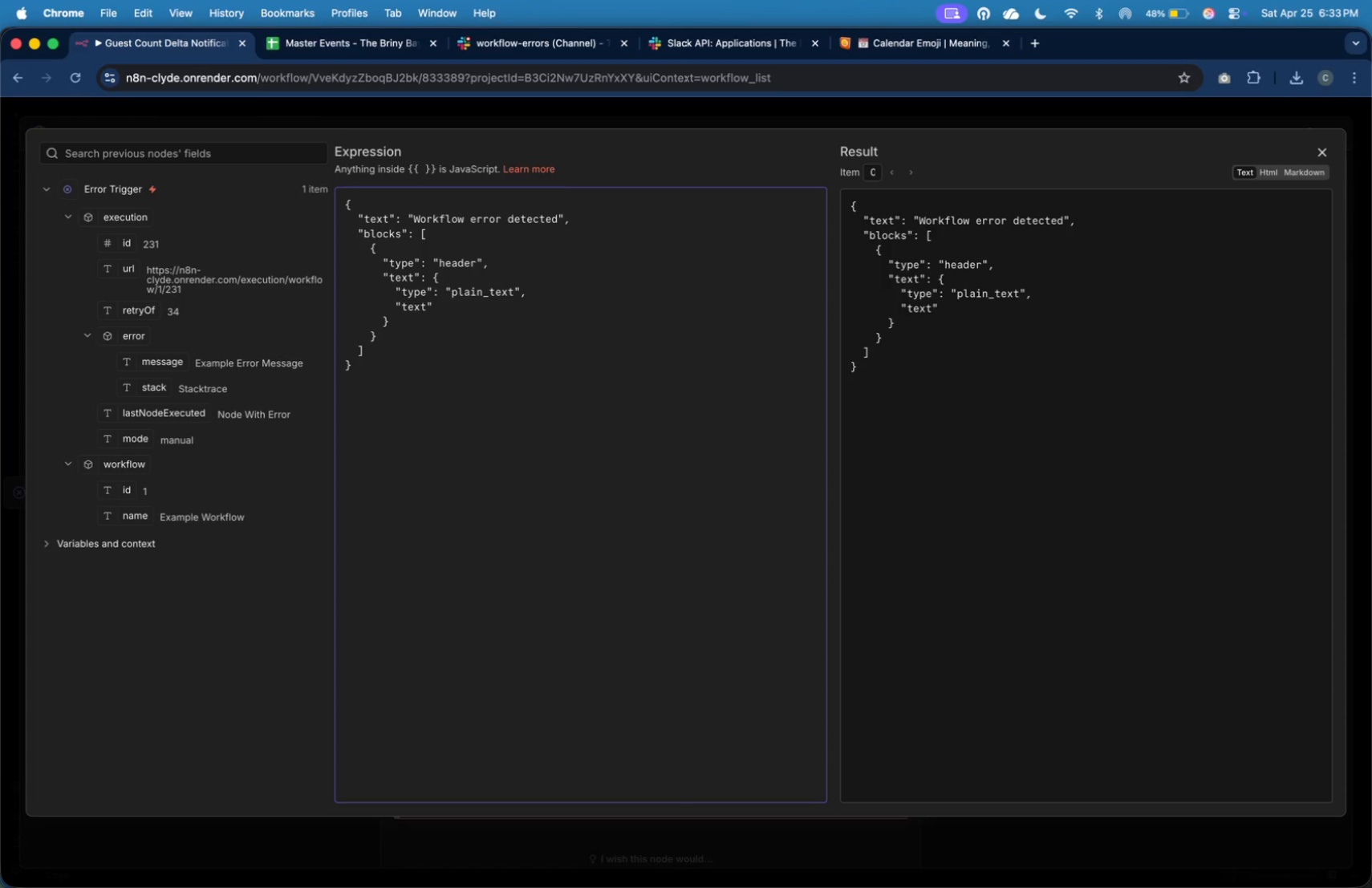 
key(ArrowRight)
 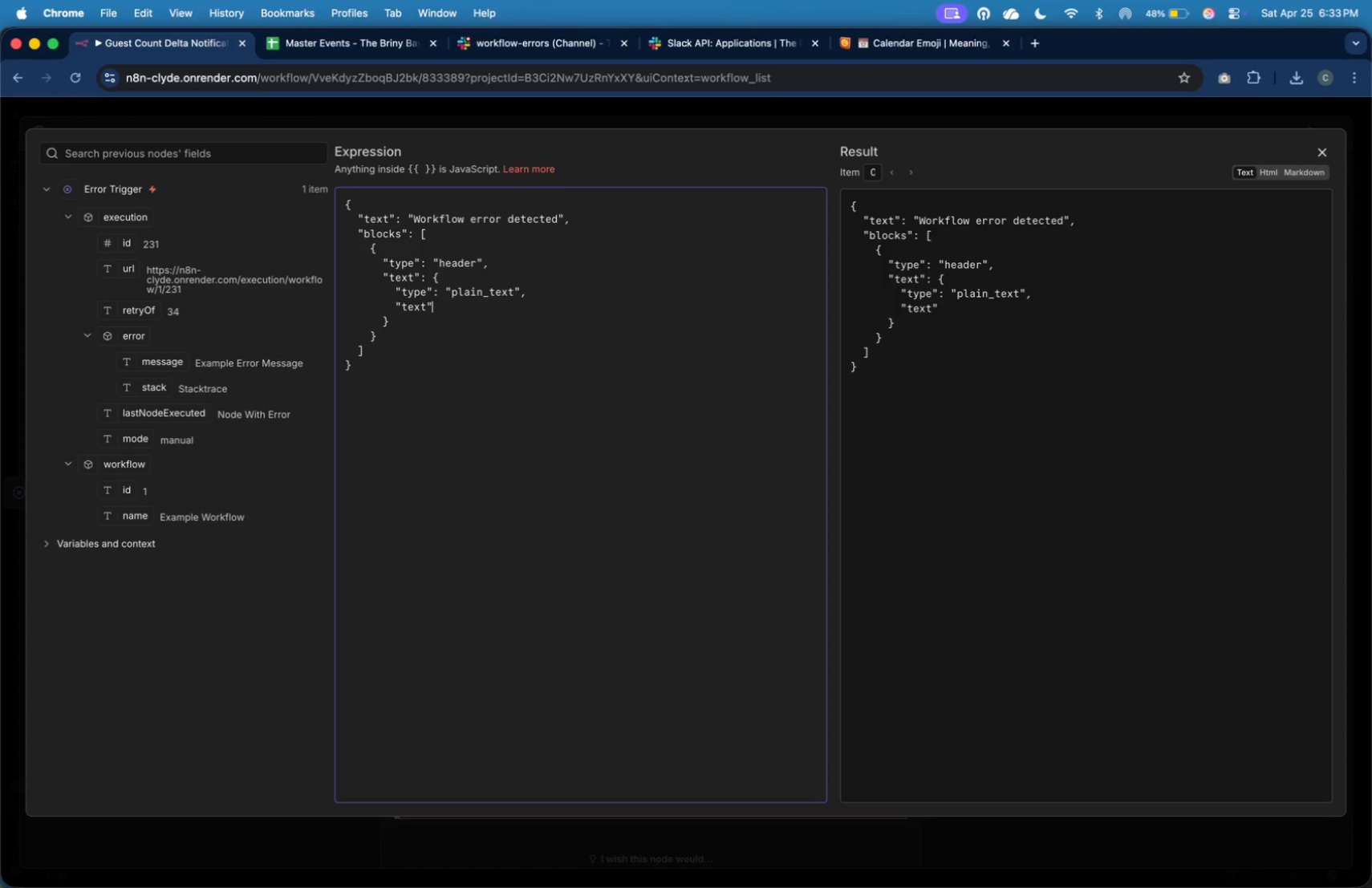 
key(Shift+Semicolon)
 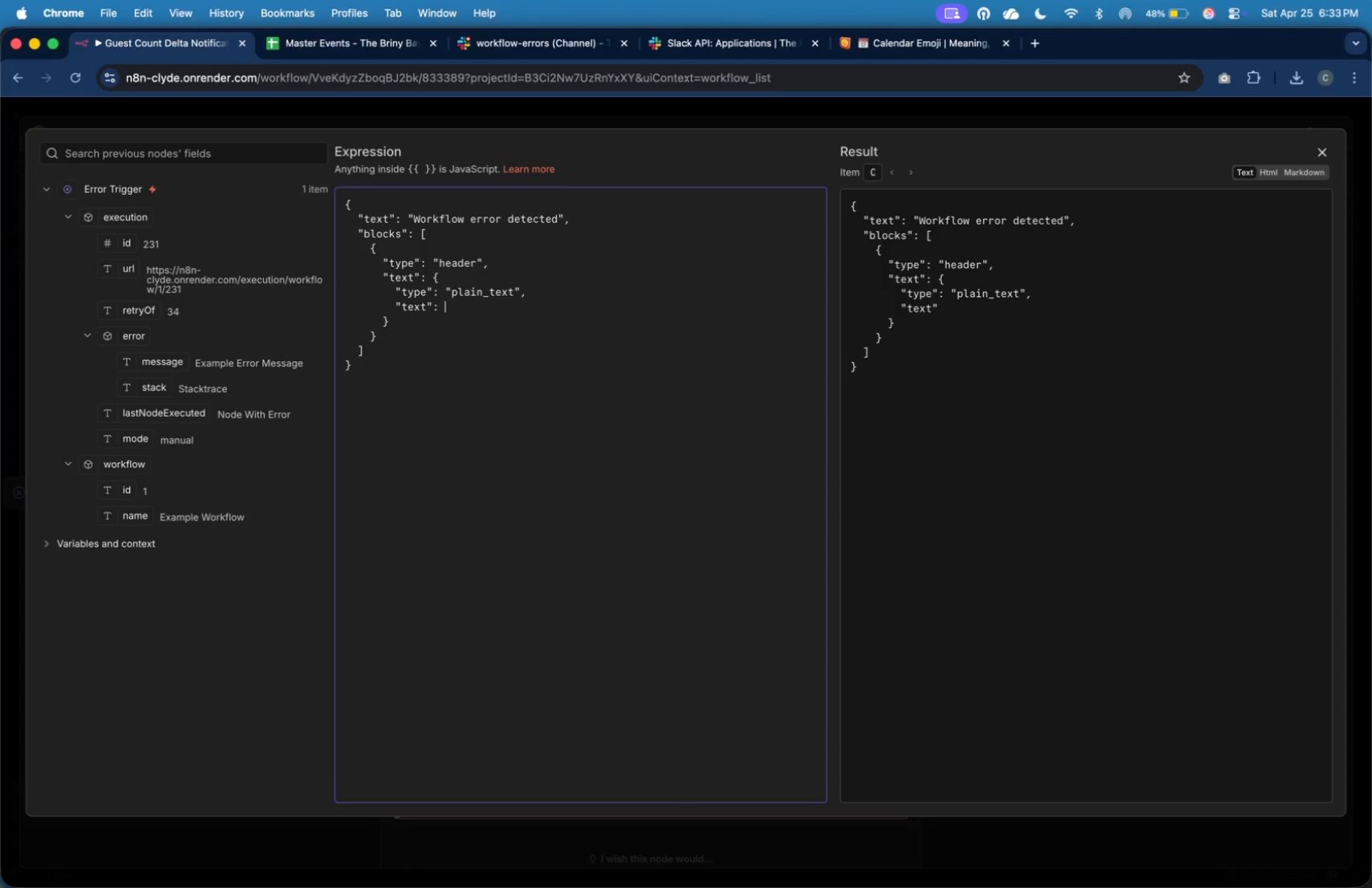 
key(Shift+Space)
 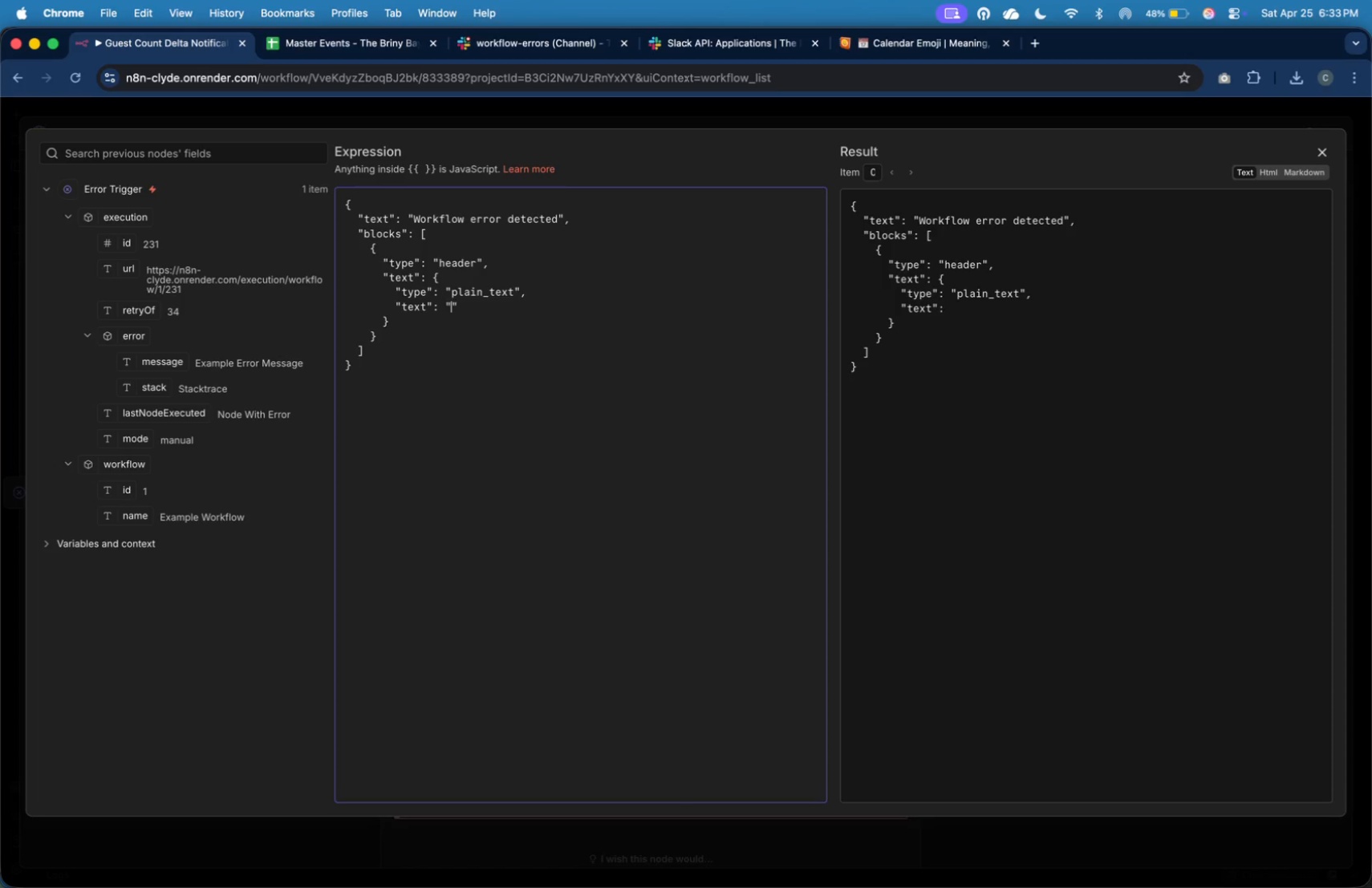 
key(Shift+Quote)
 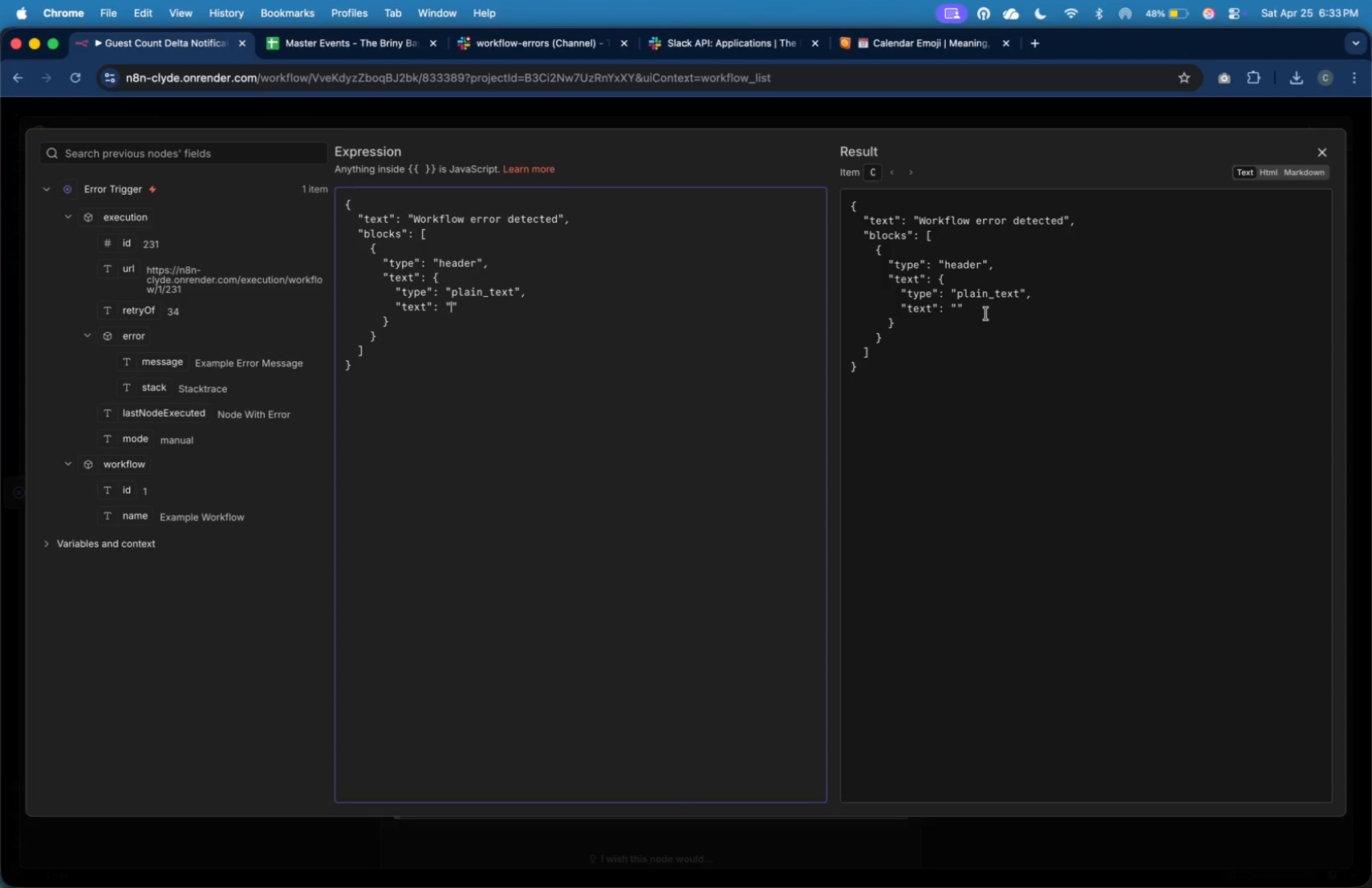 
wait(8.54)
 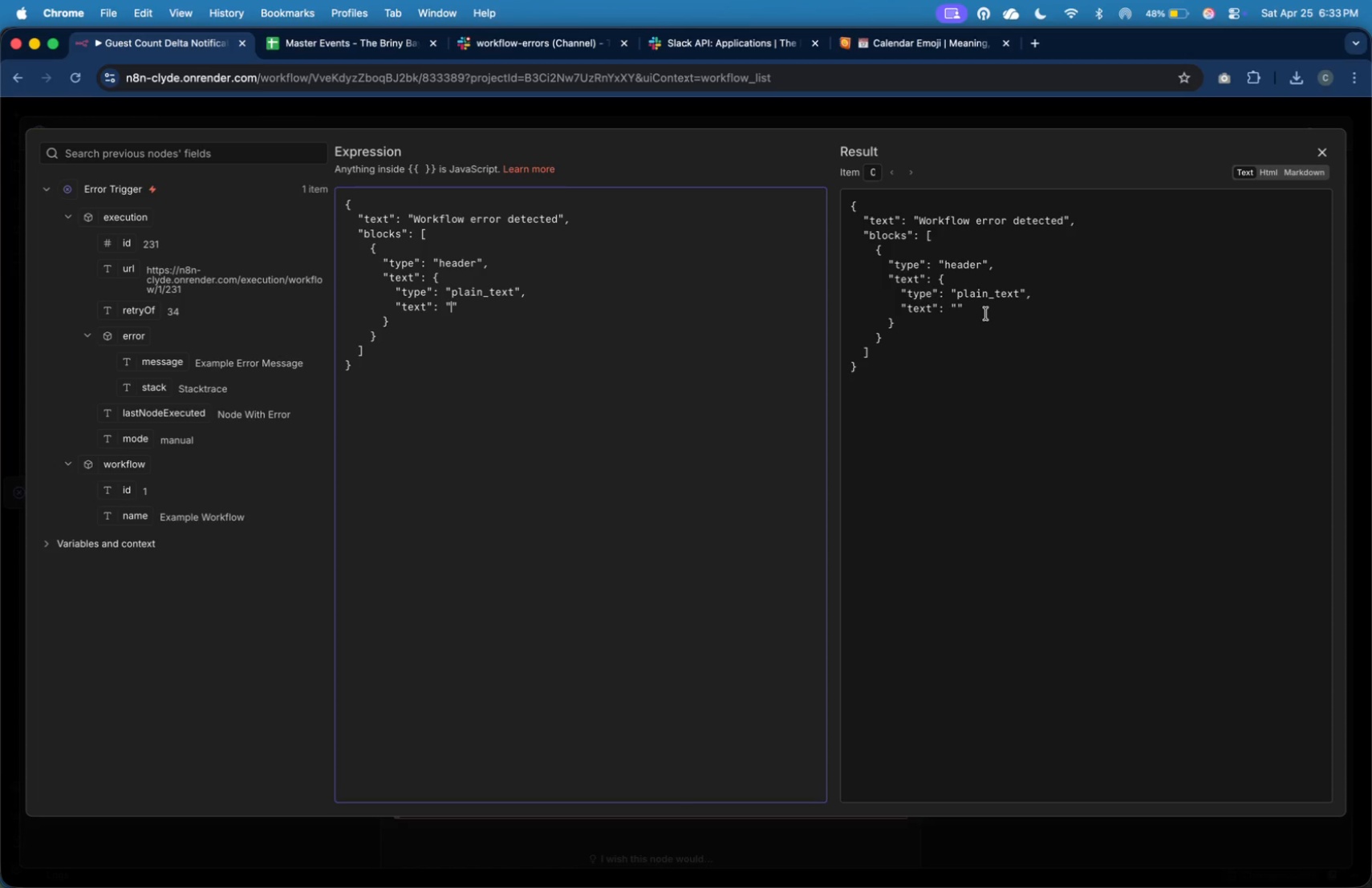 
mouse_move([1037, 61])
 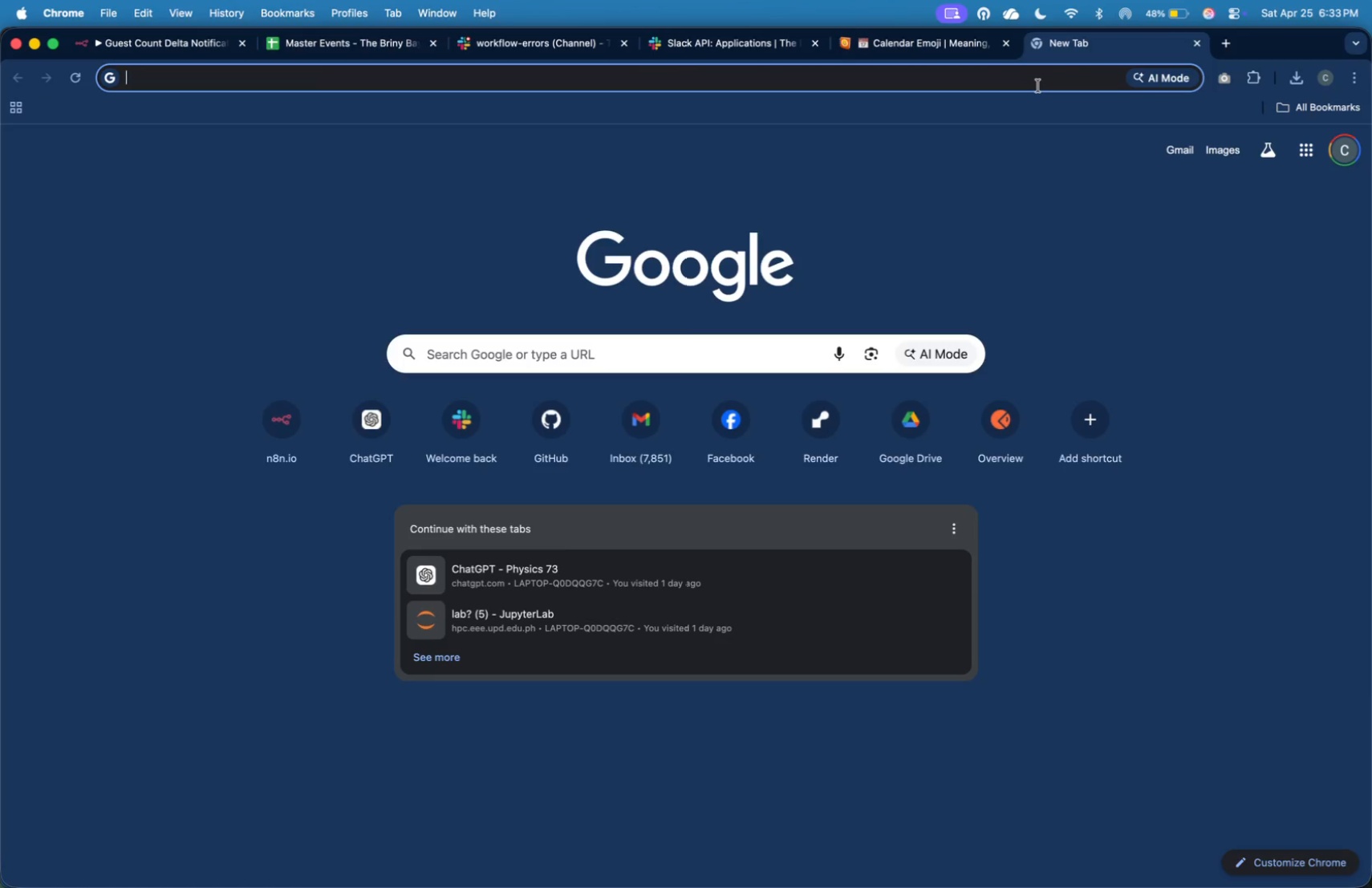 
wait(5.16)
 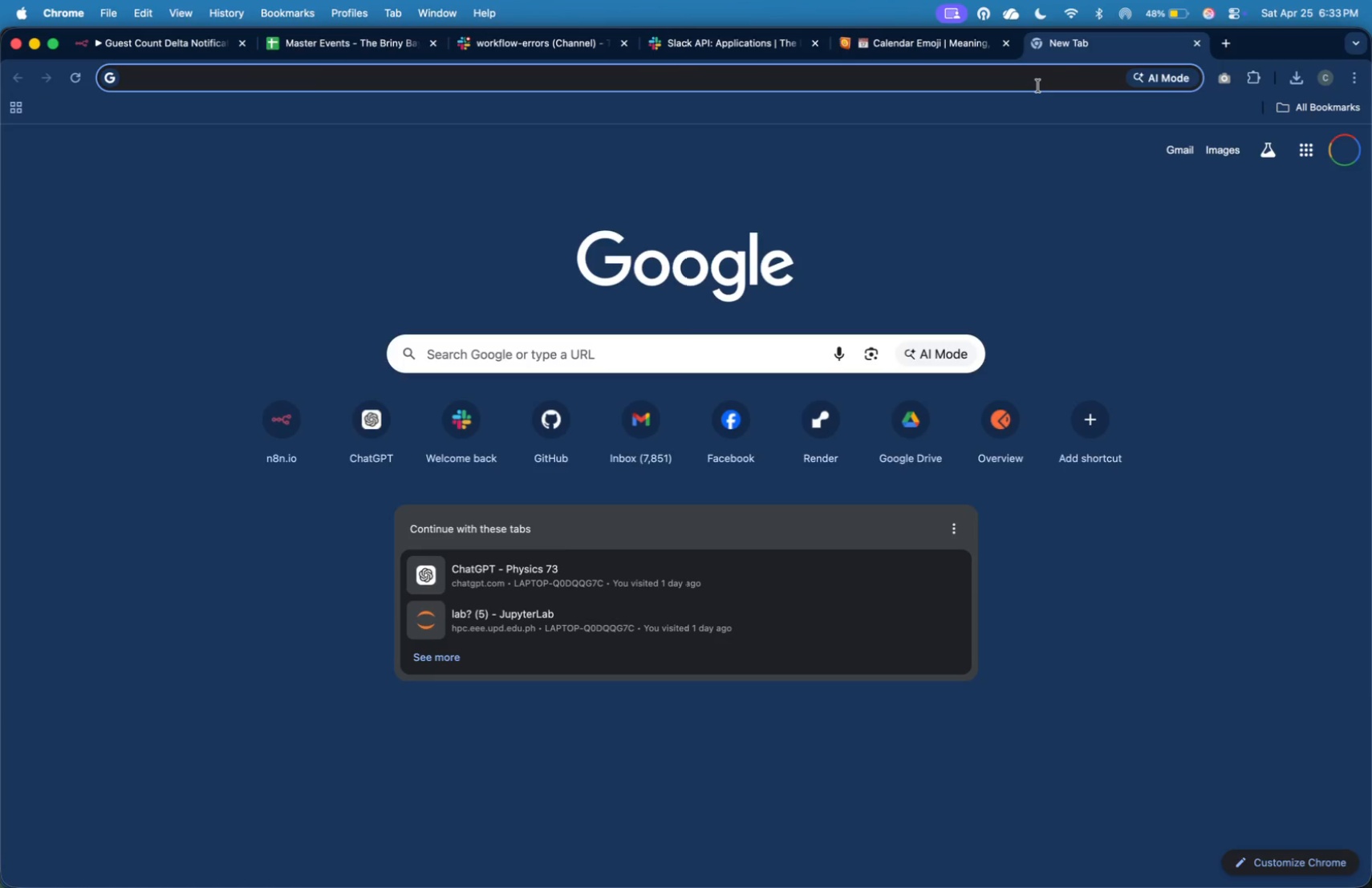 
left_click([958, 51])
 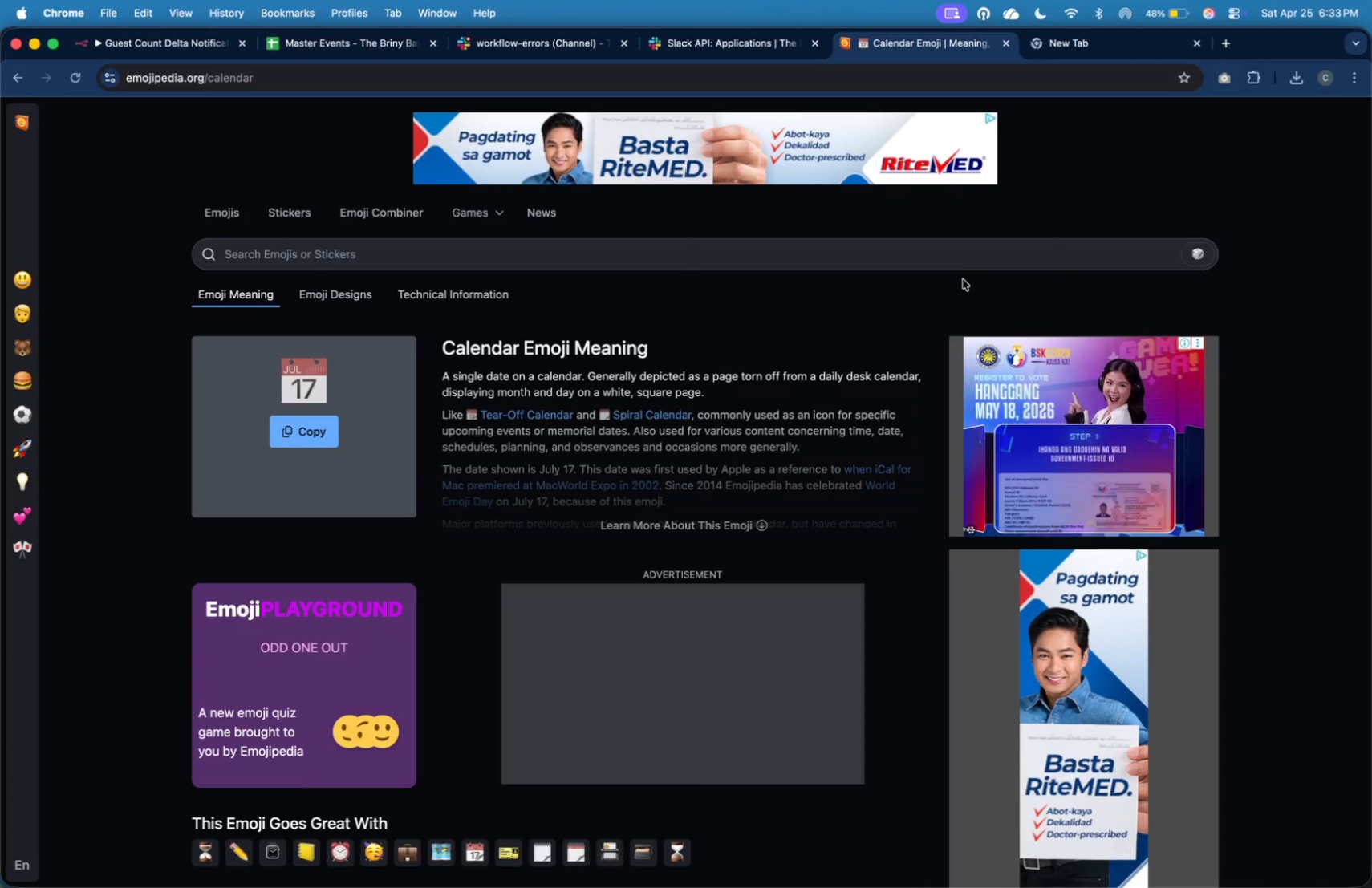 
left_click([964, 258])
 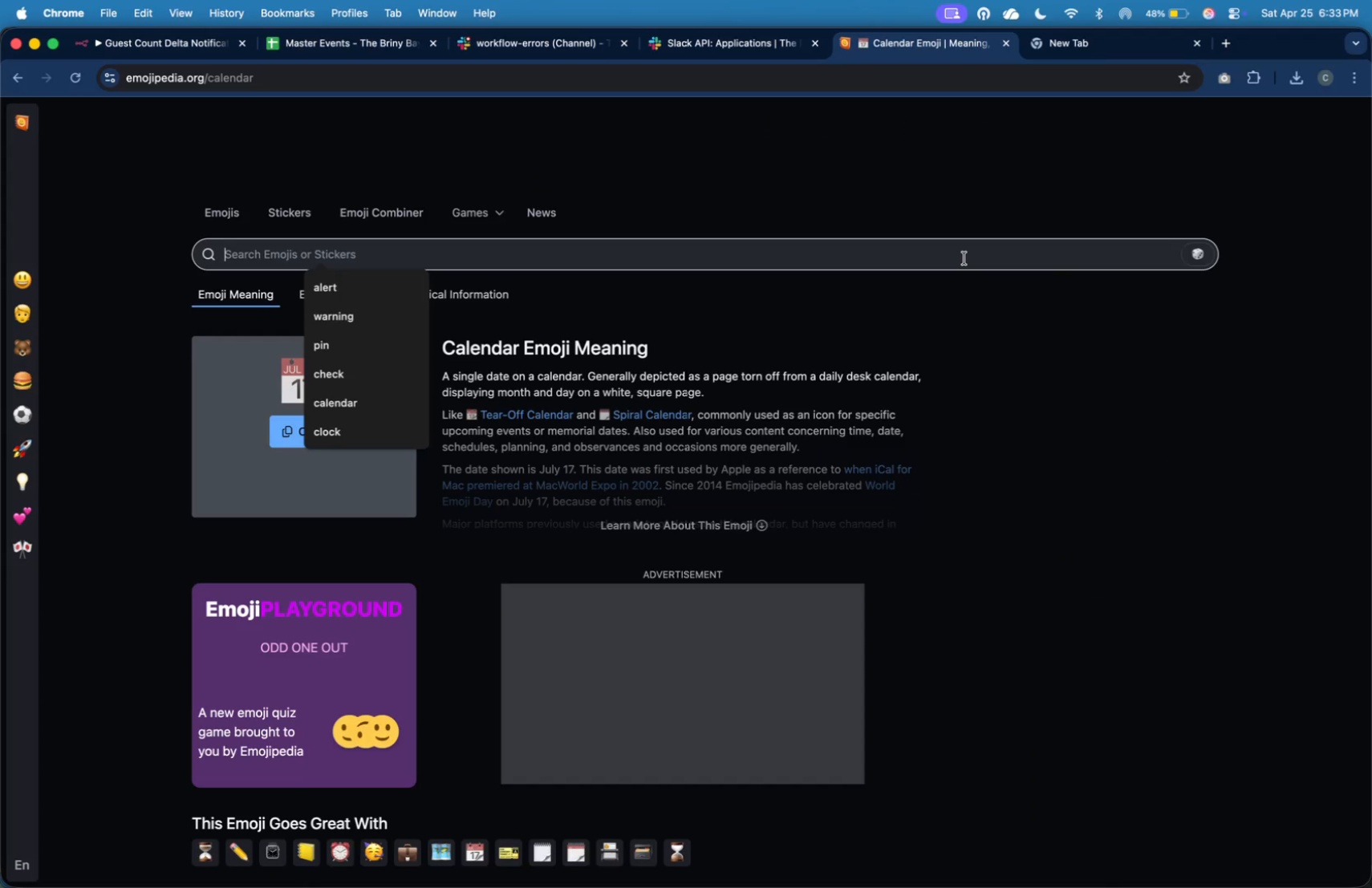 
type(alert)
 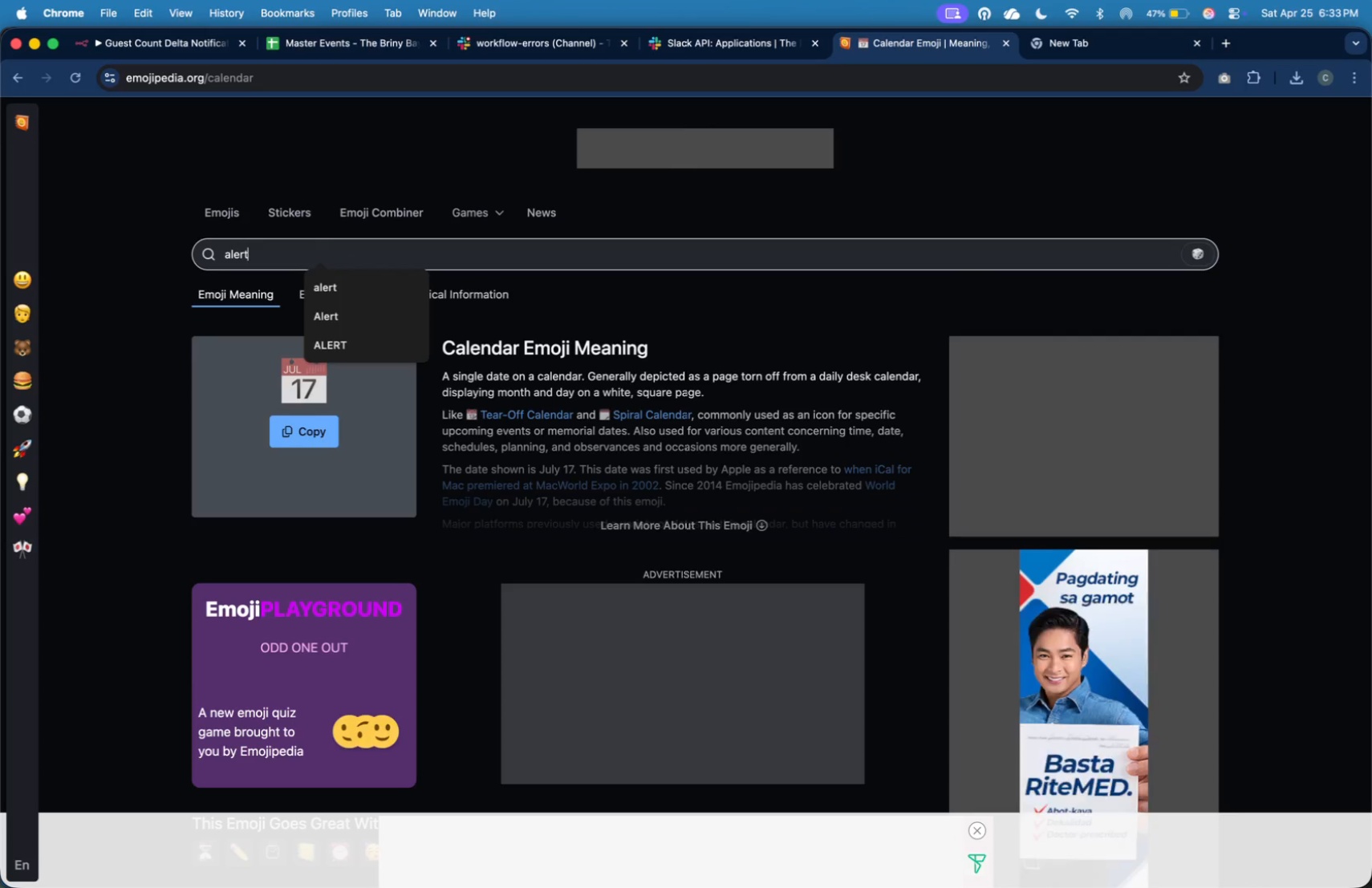 
key(Enter)
 